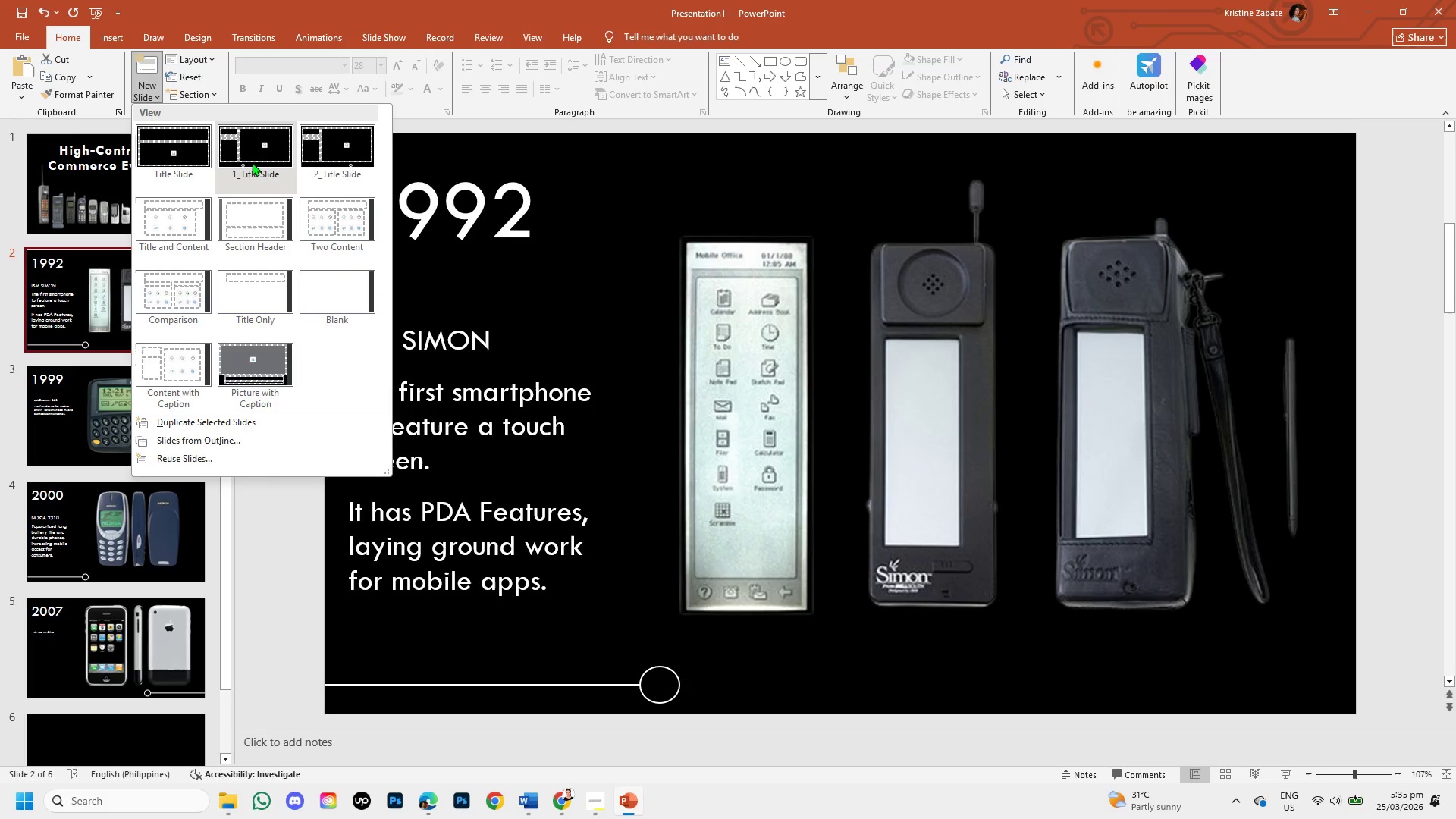 
left_click([253, 160])
 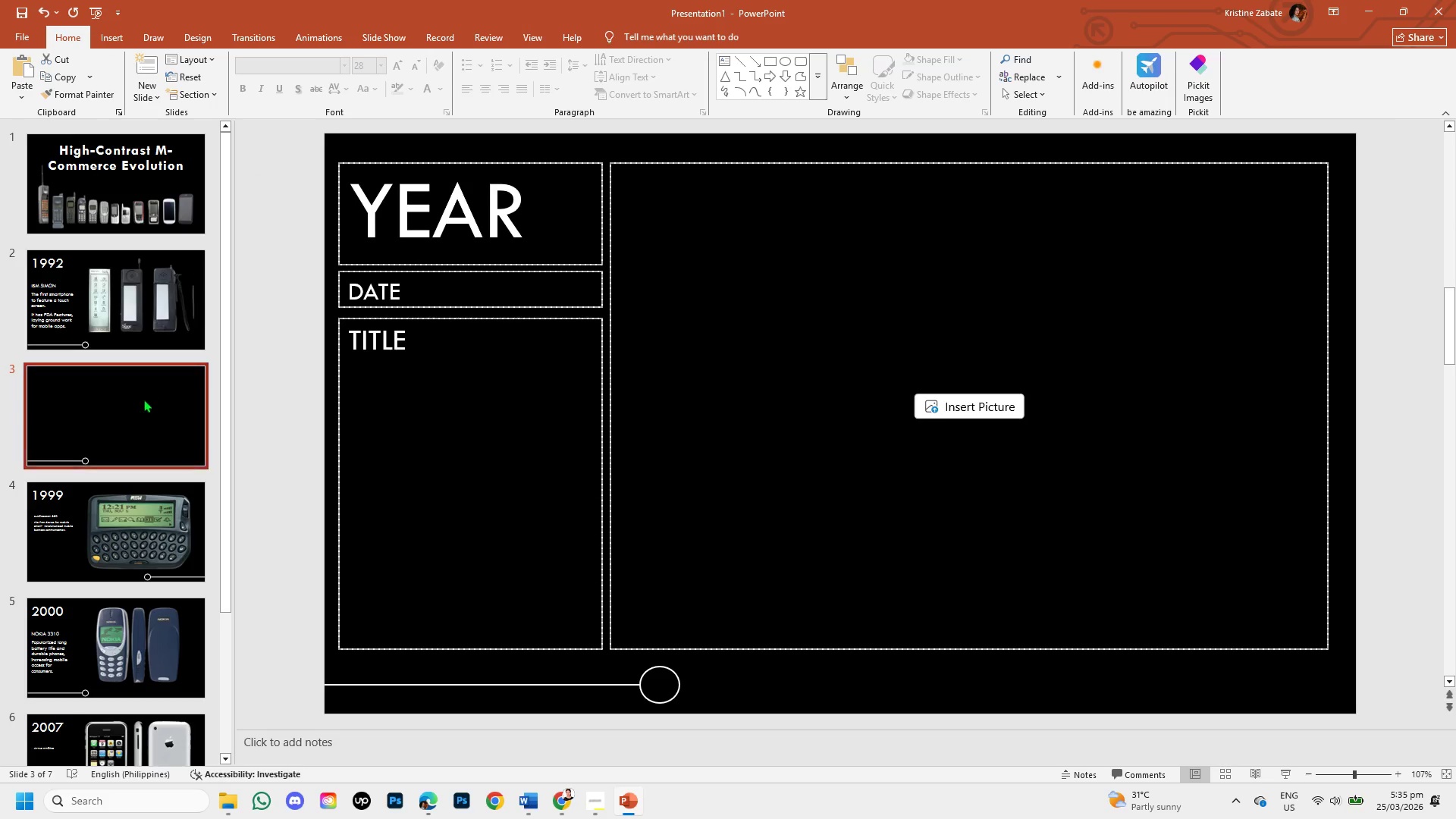 
left_click_drag(start_coordinate=[143, 399], to_coordinate=[158, 265])
 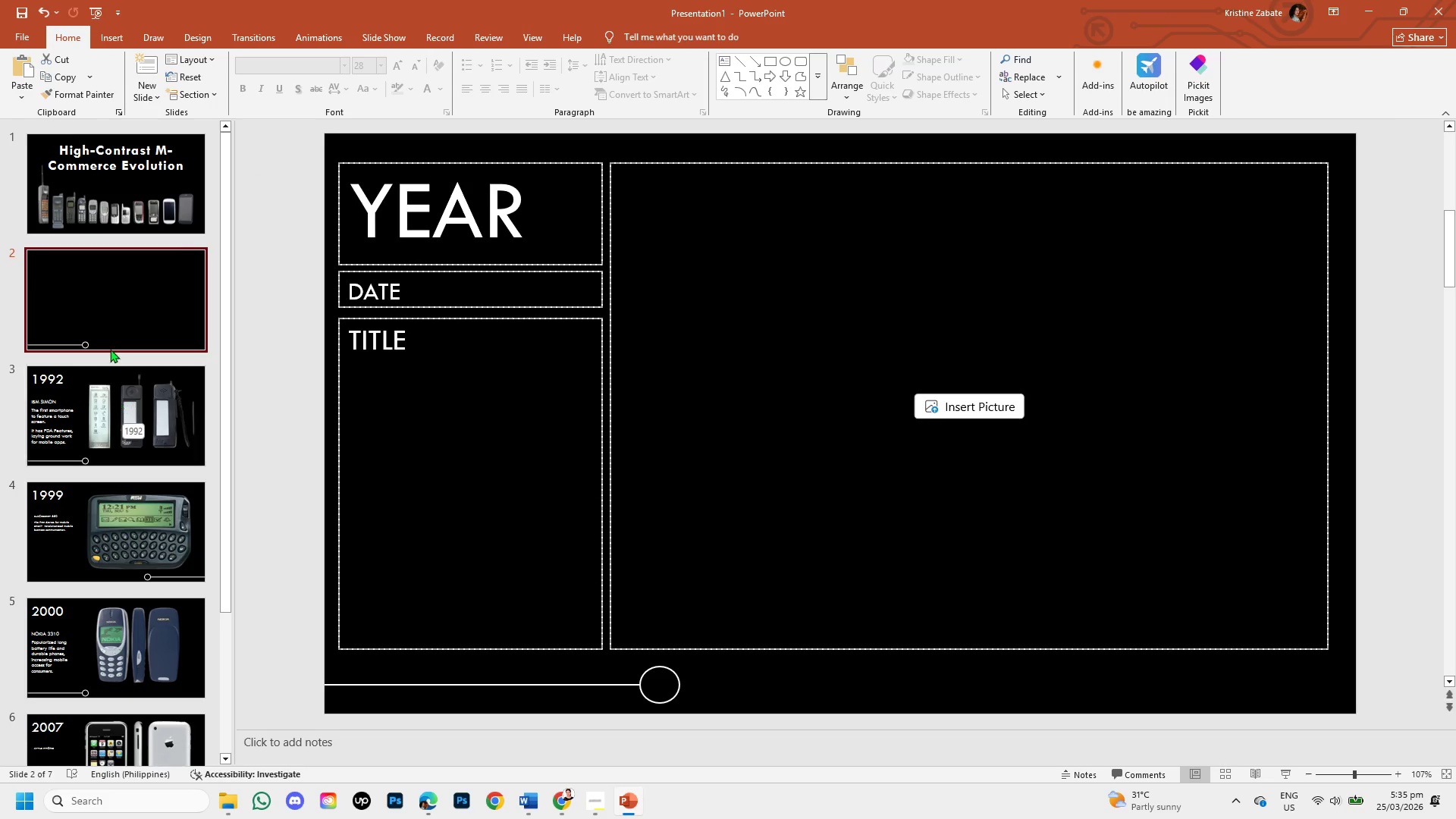 
left_click_drag(start_coordinate=[104, 302], to_coordinate=[109, 300])
 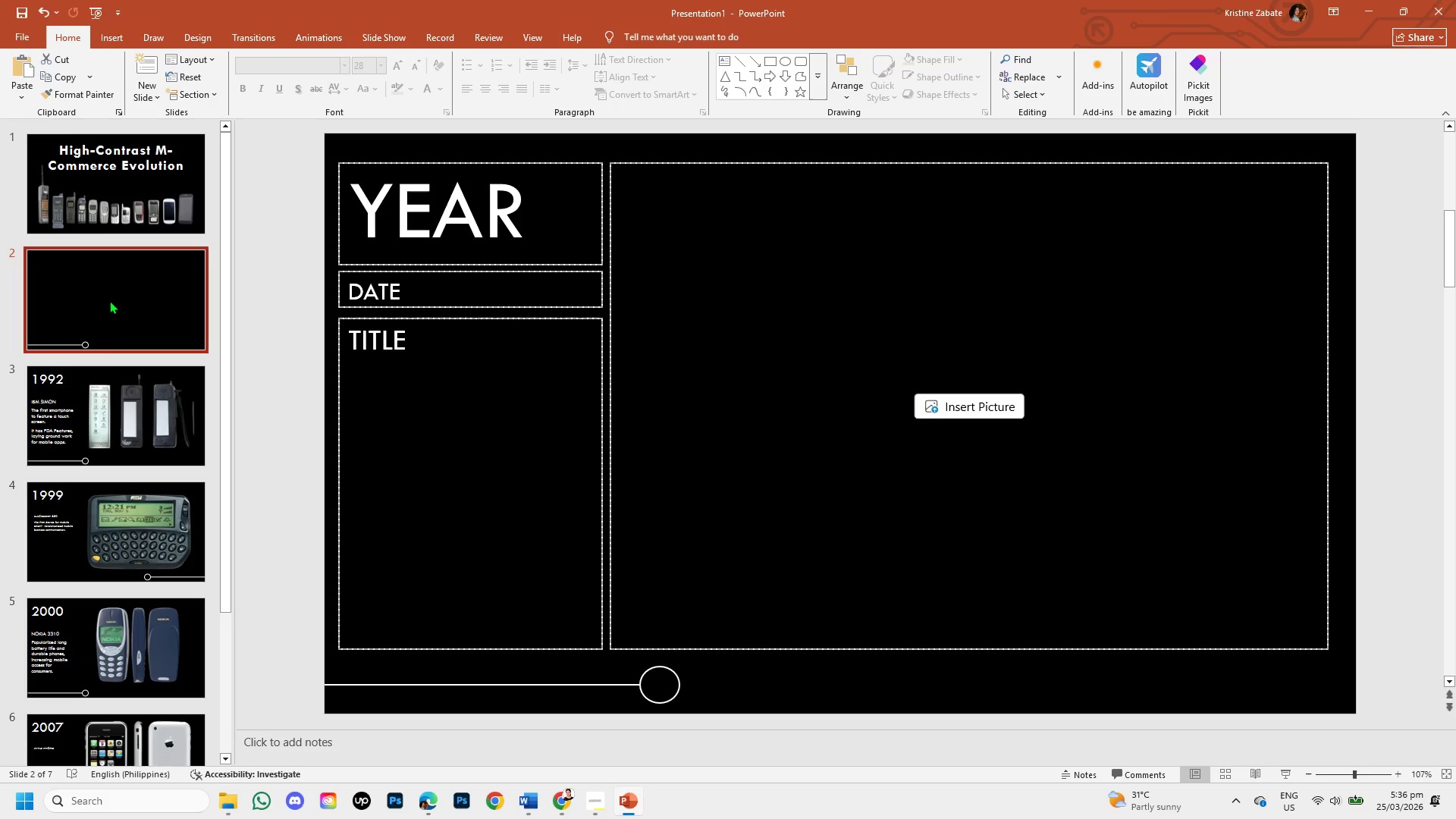 
left_click([105, 386])
 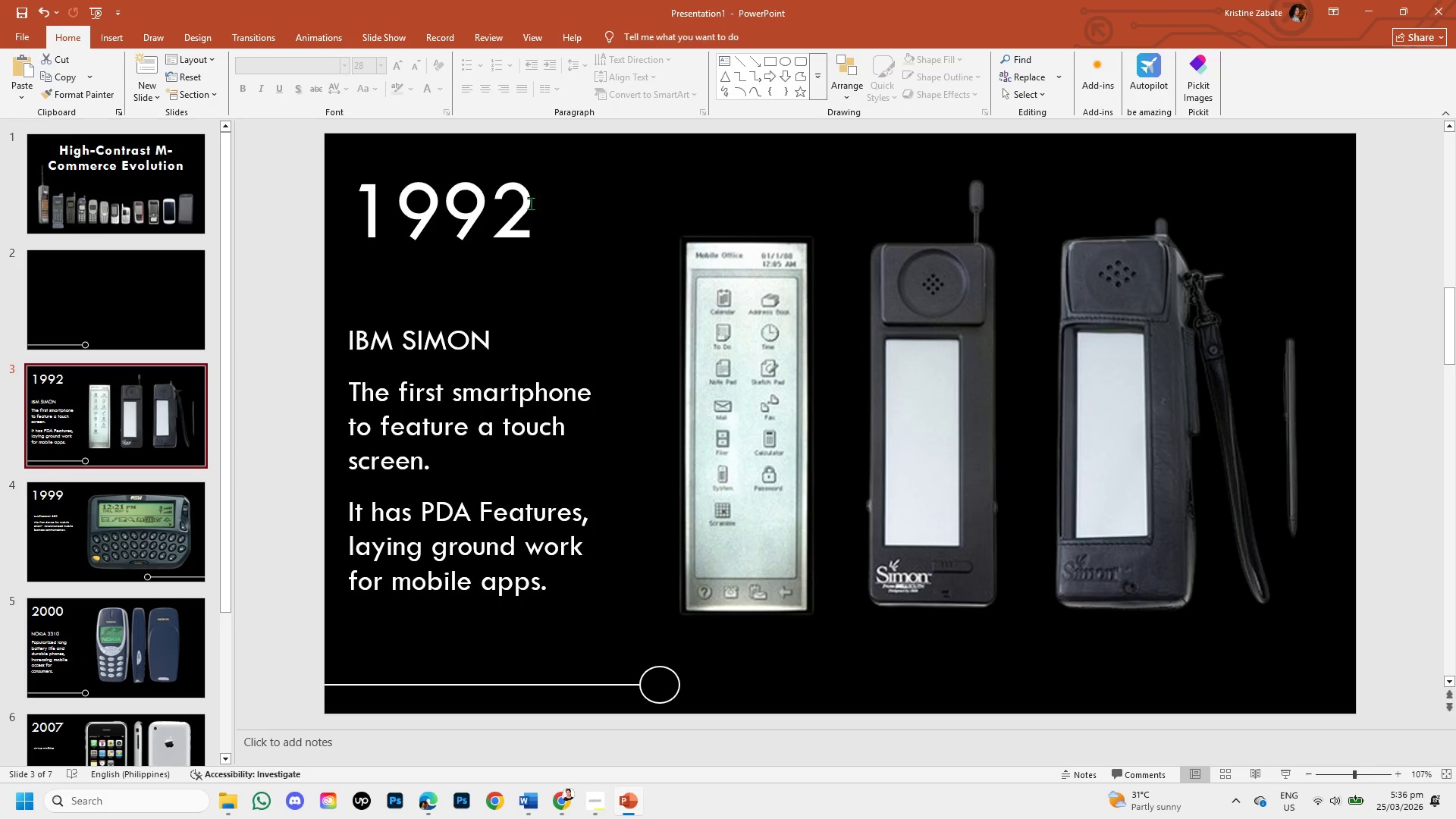 
left_click([519, 201])
 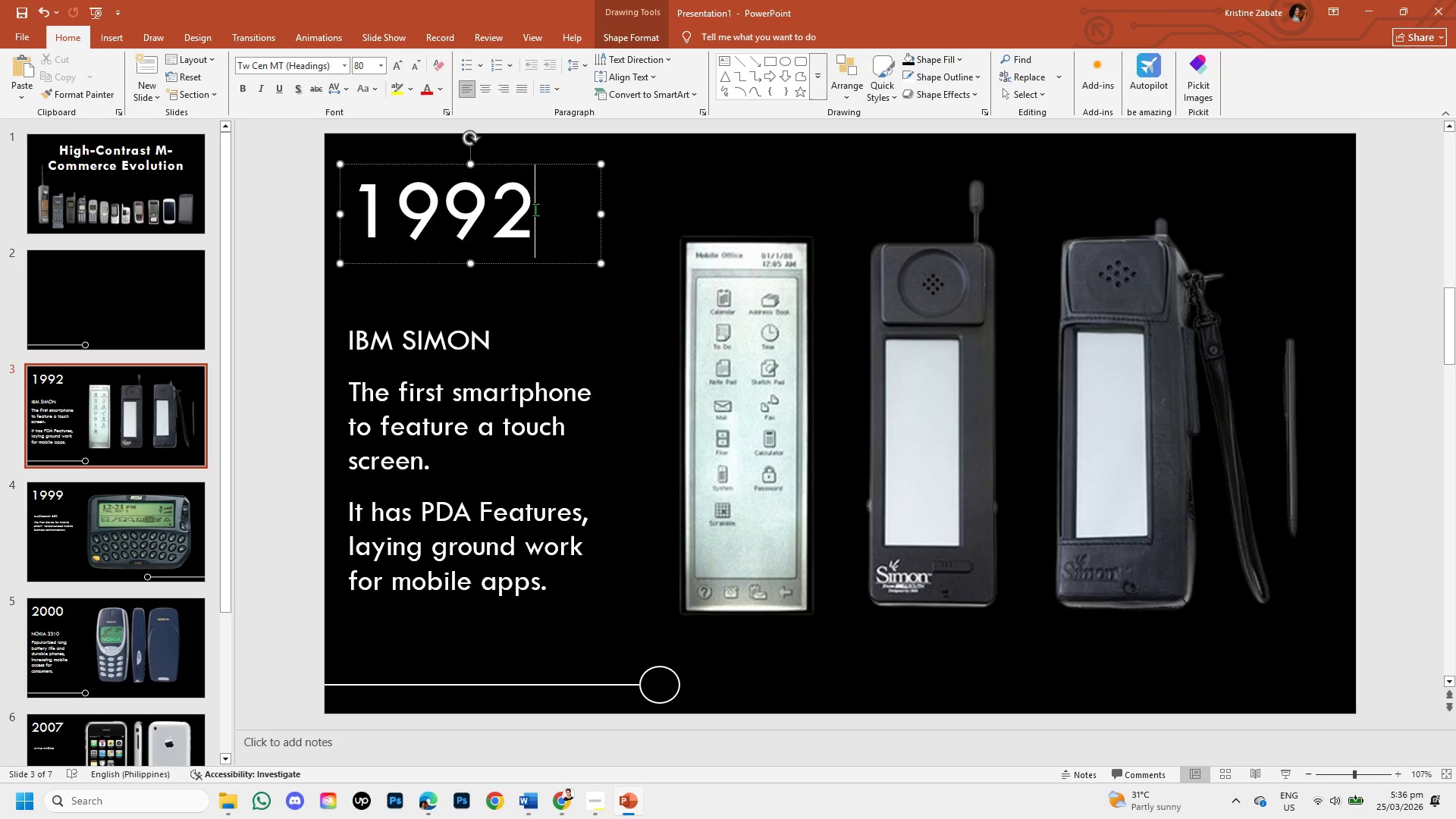 
left_click_drag(start_coordinate=[535, 209], to_coordinate=[408, 202])
 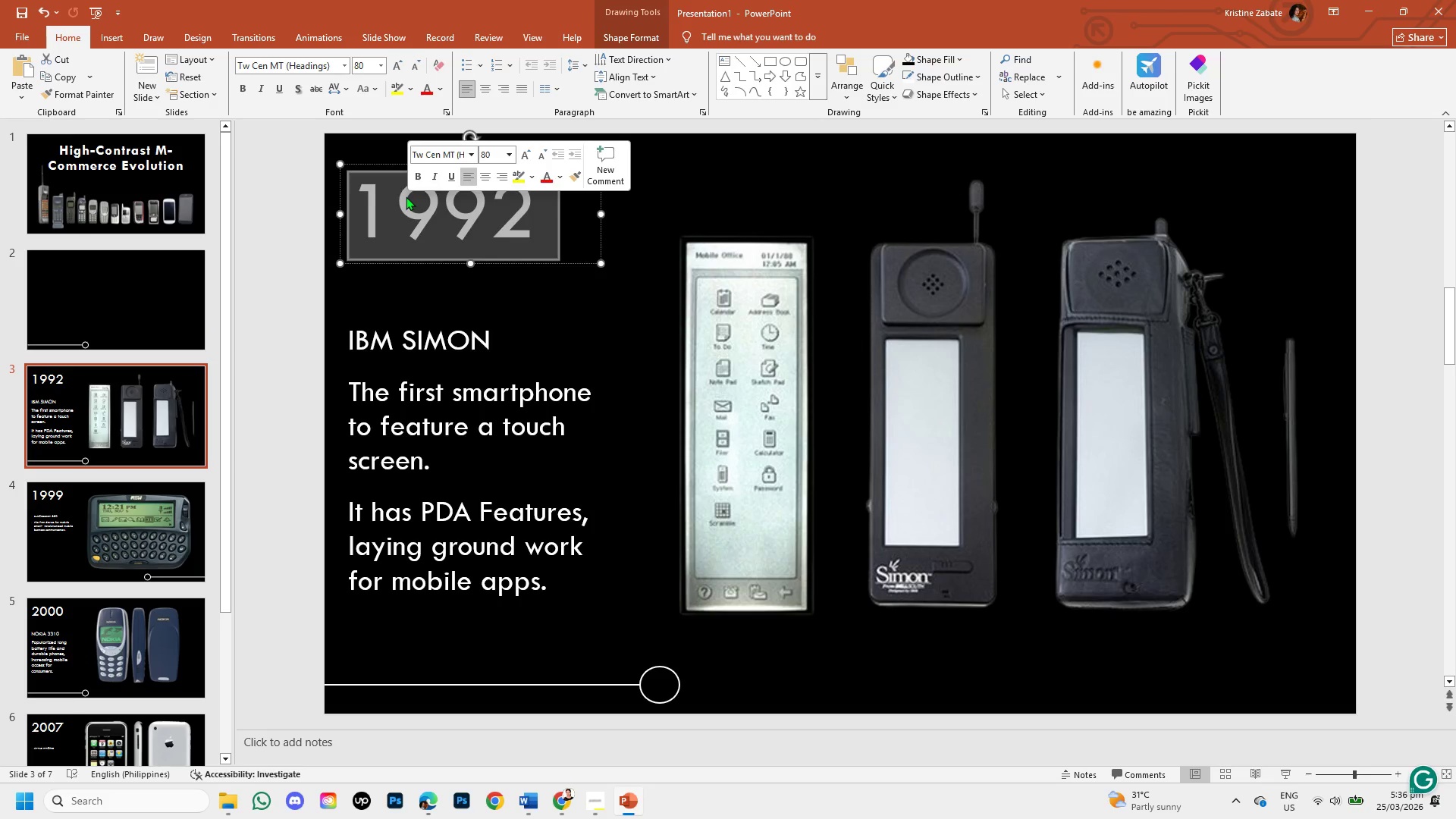 
key(Control+C)
 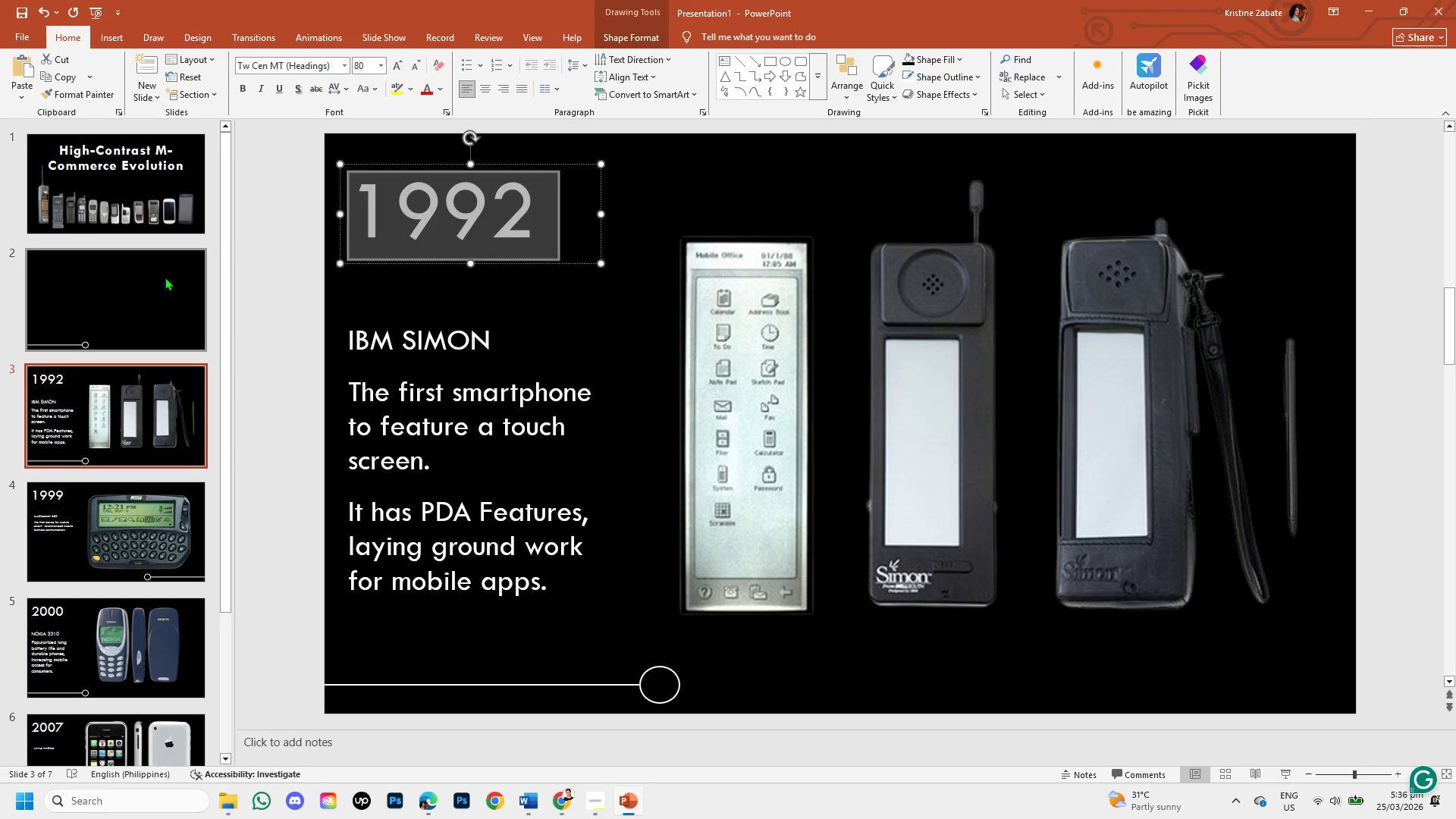 
left_click([162, 278])
 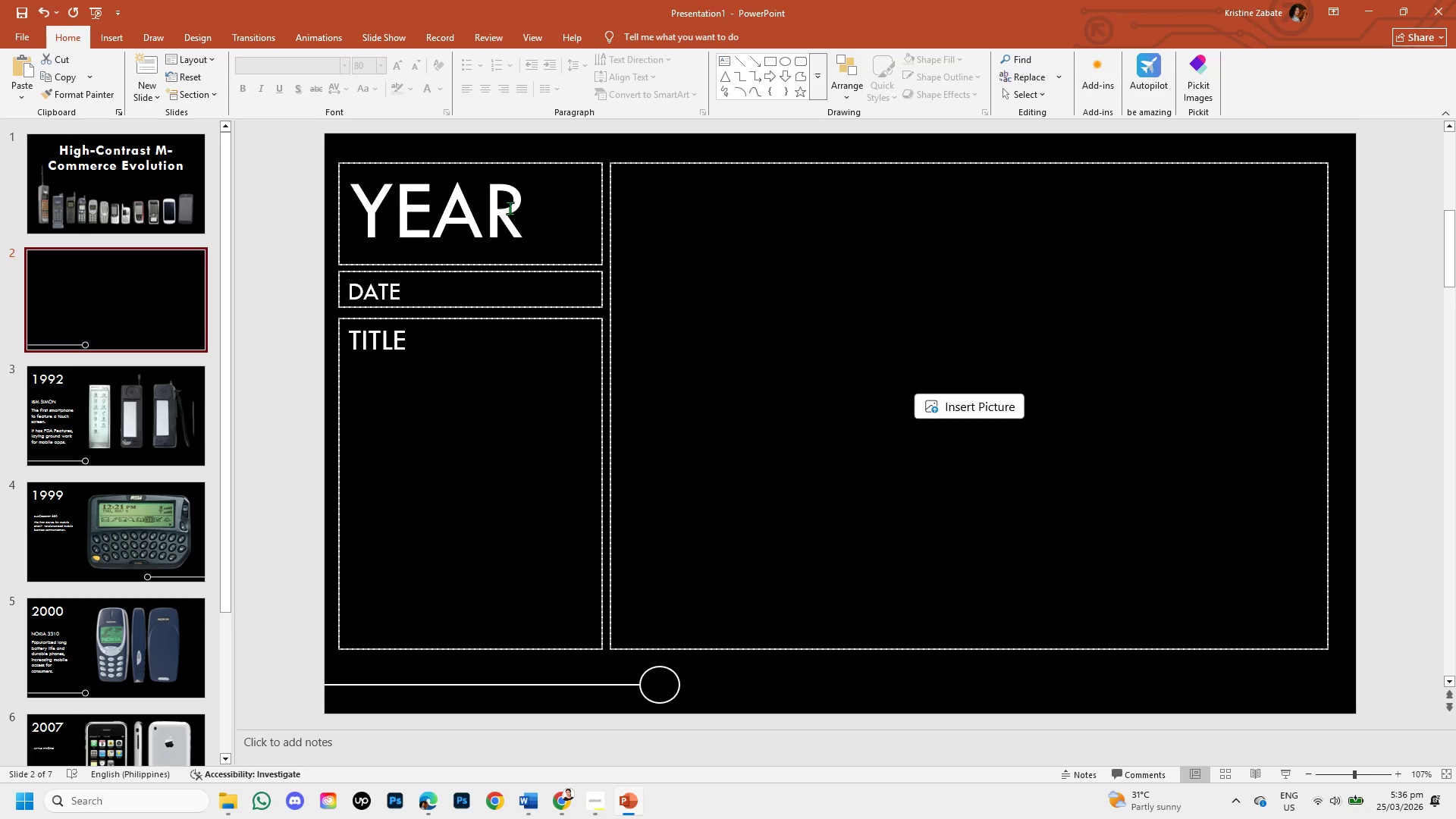 
left_click([510, 208])
 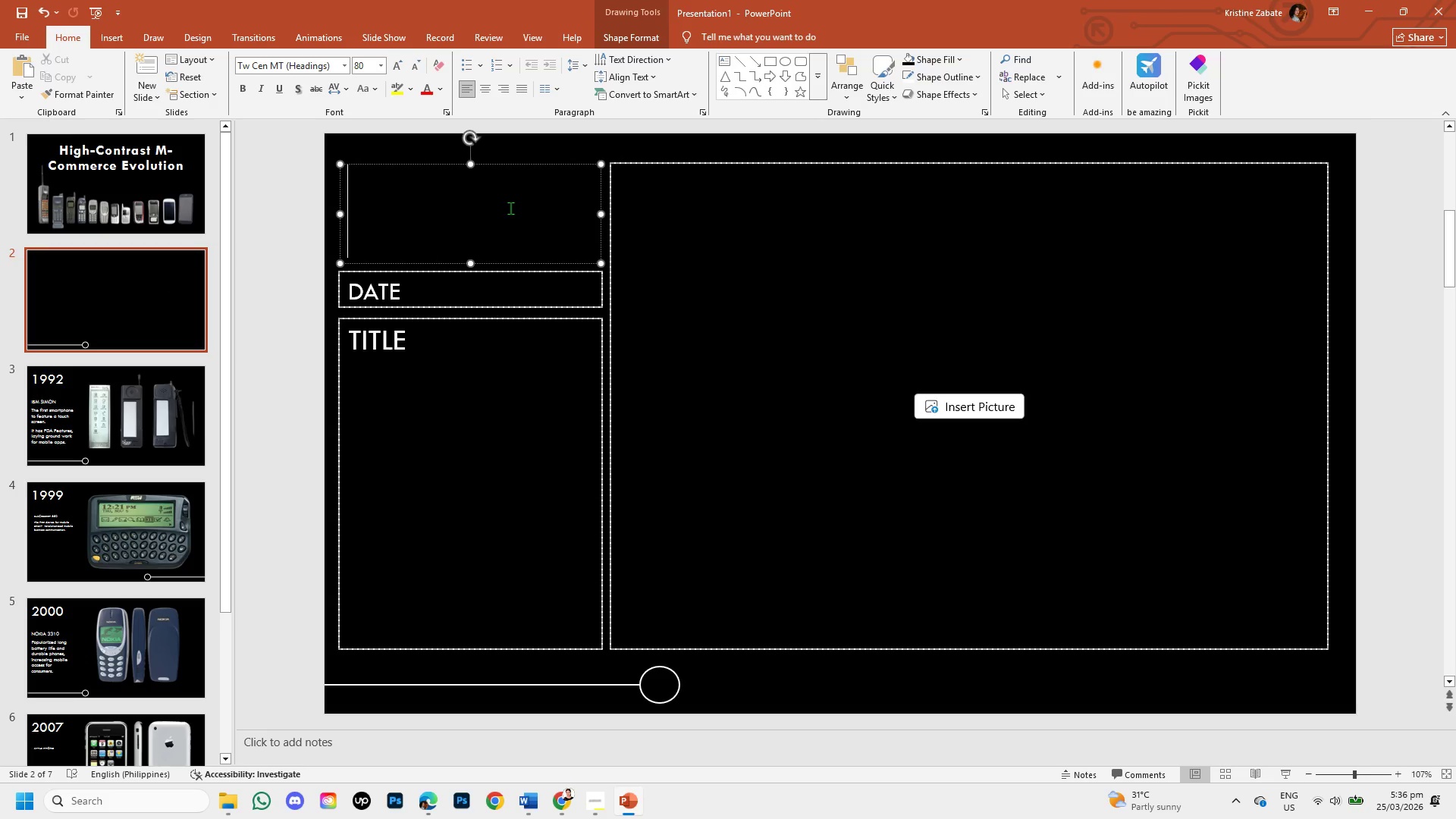 
key(Control+V)
 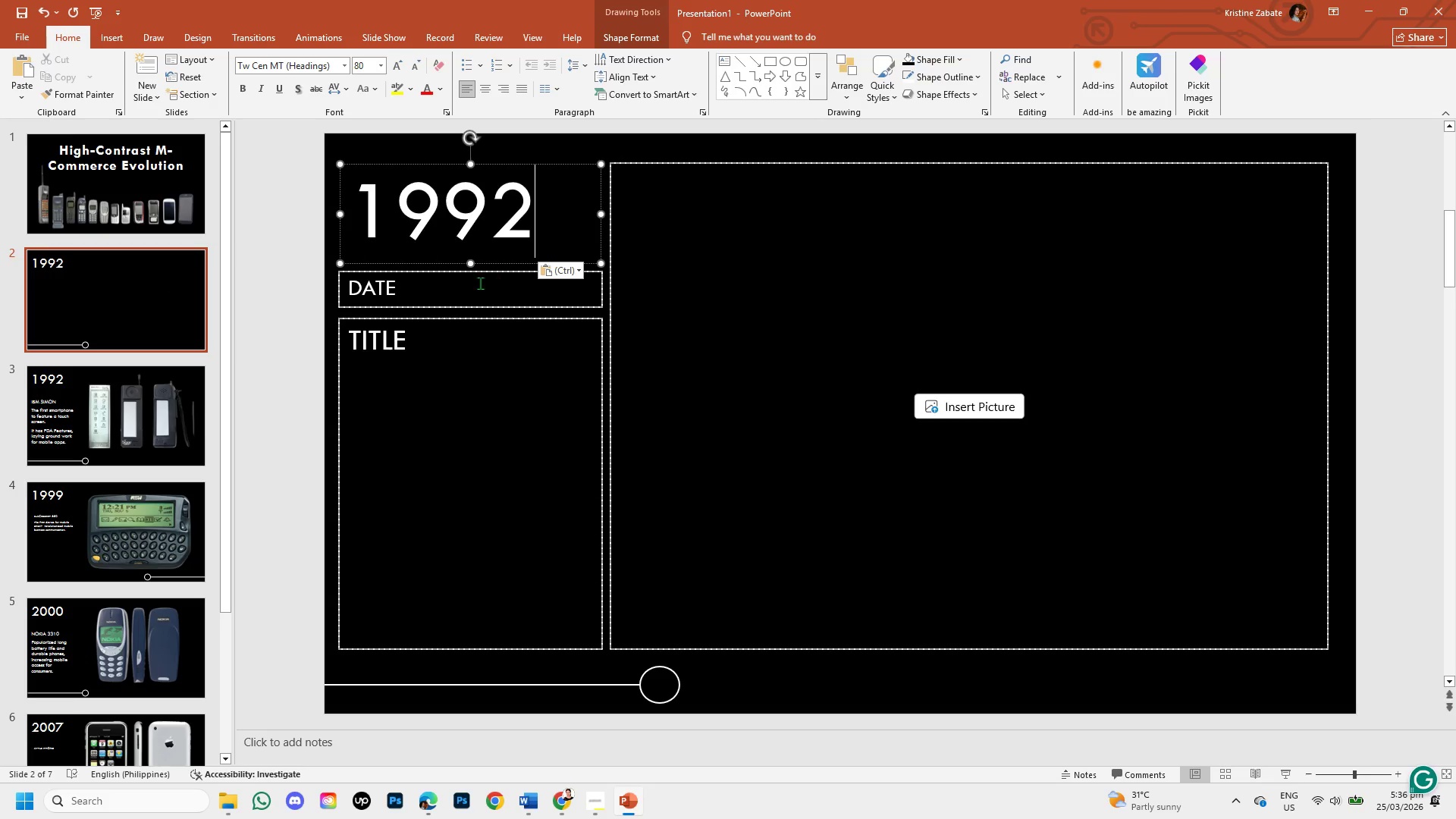 
left_click([472, 283])
 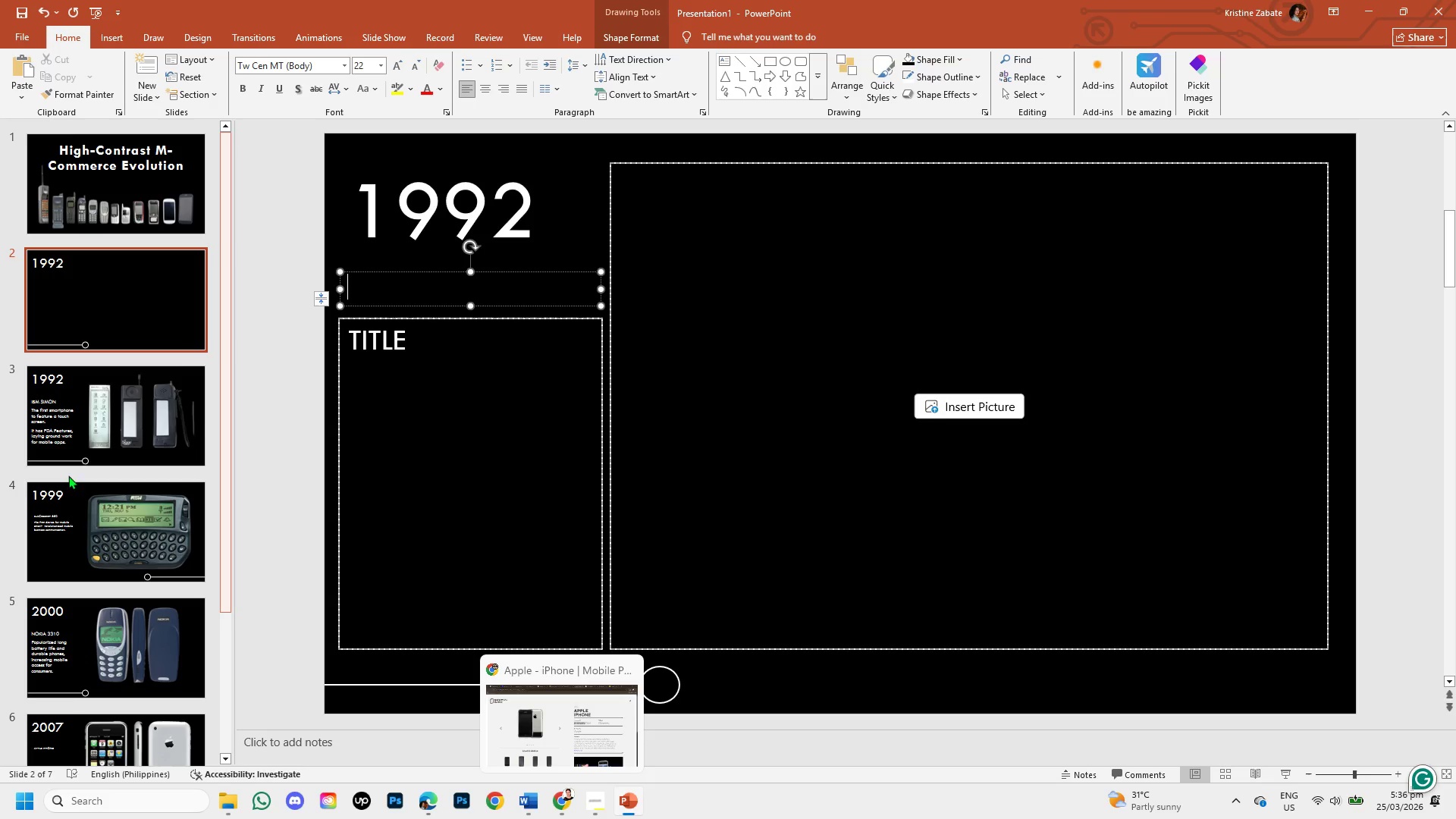 
left_click([108, 394])
 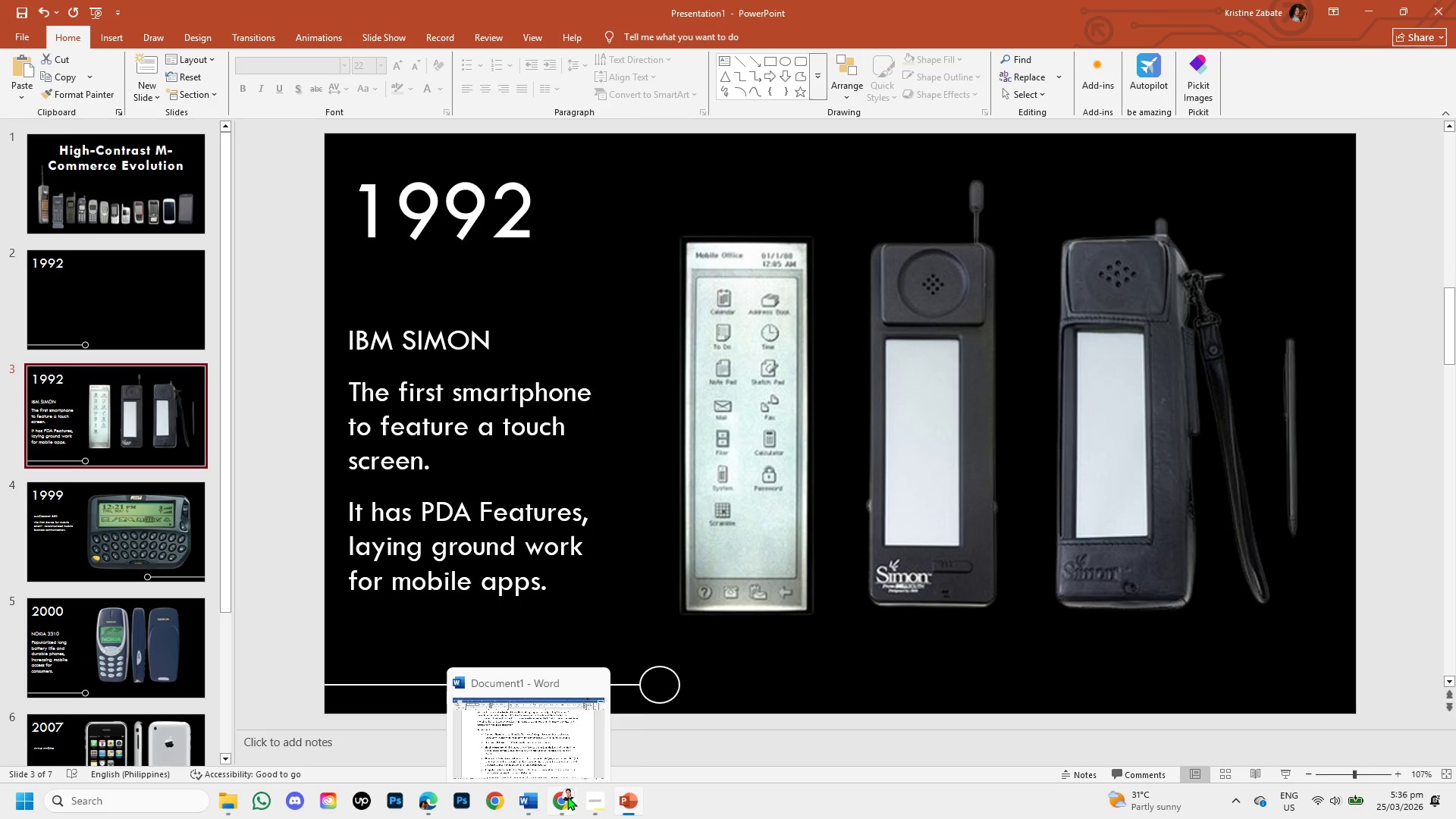 
left_click([567, 802])
 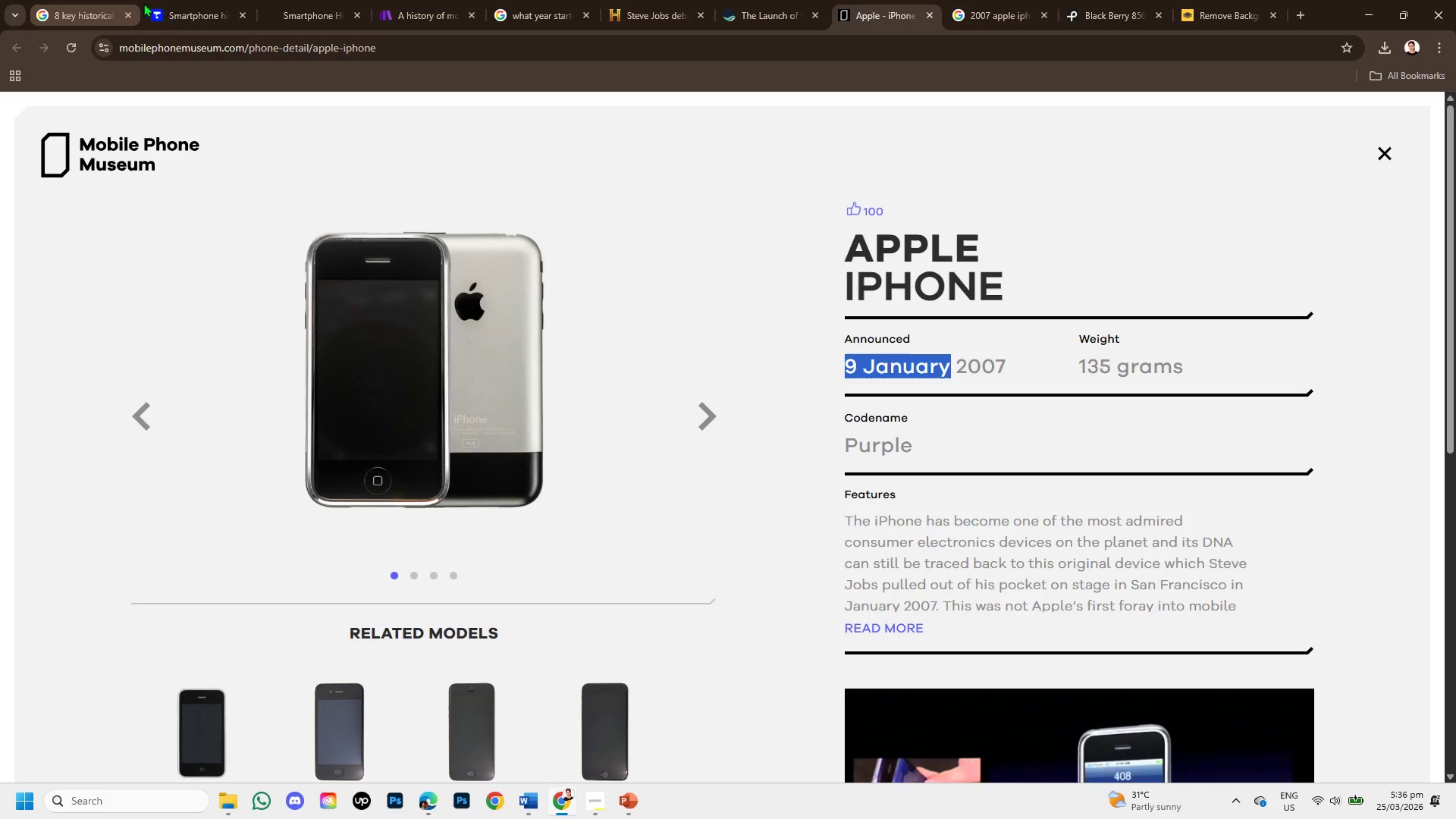 
left_click([158, 8])
 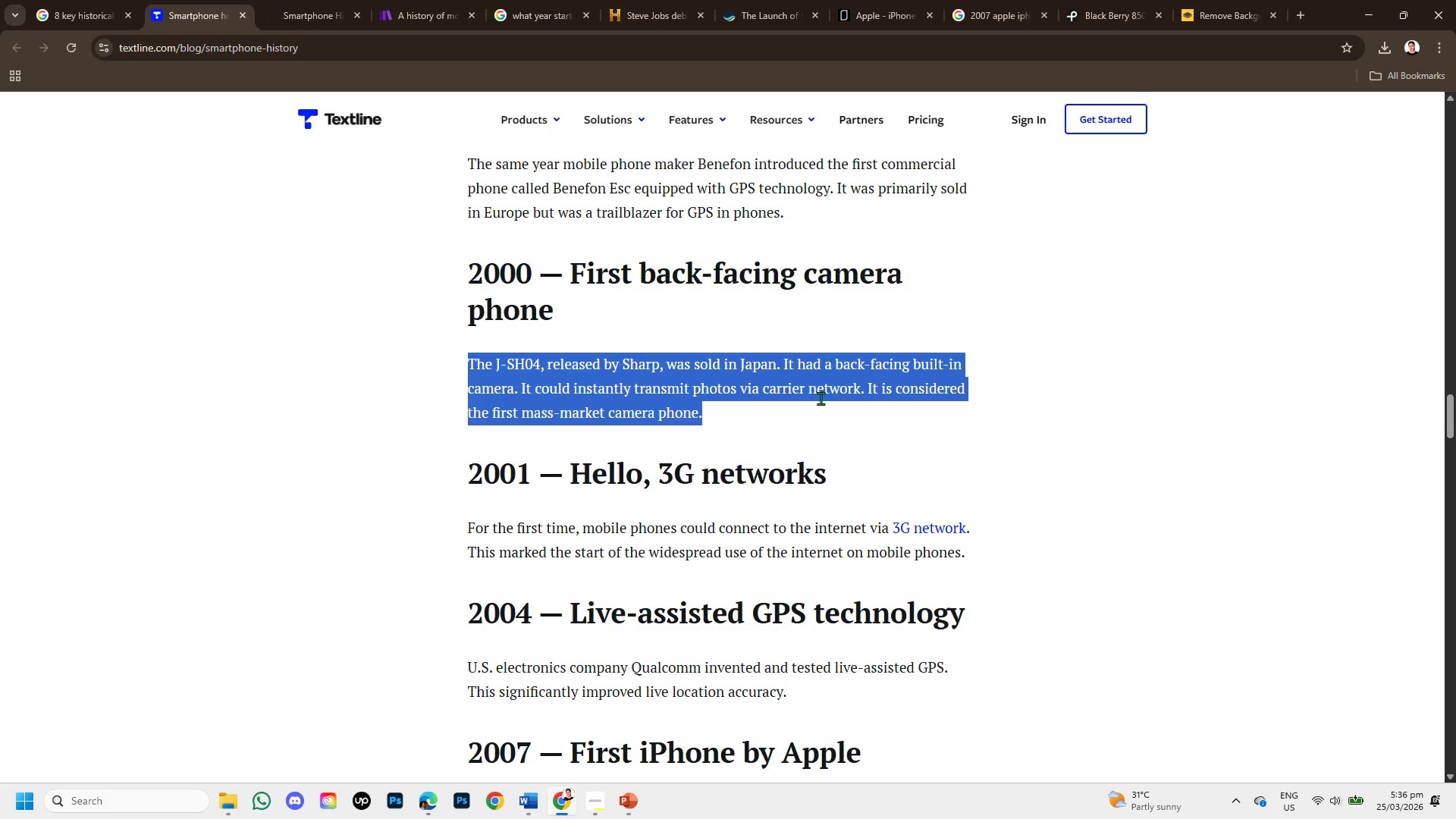 
scroll: coordinate [532, 575], scroll_direction: up, amount: 7.0
 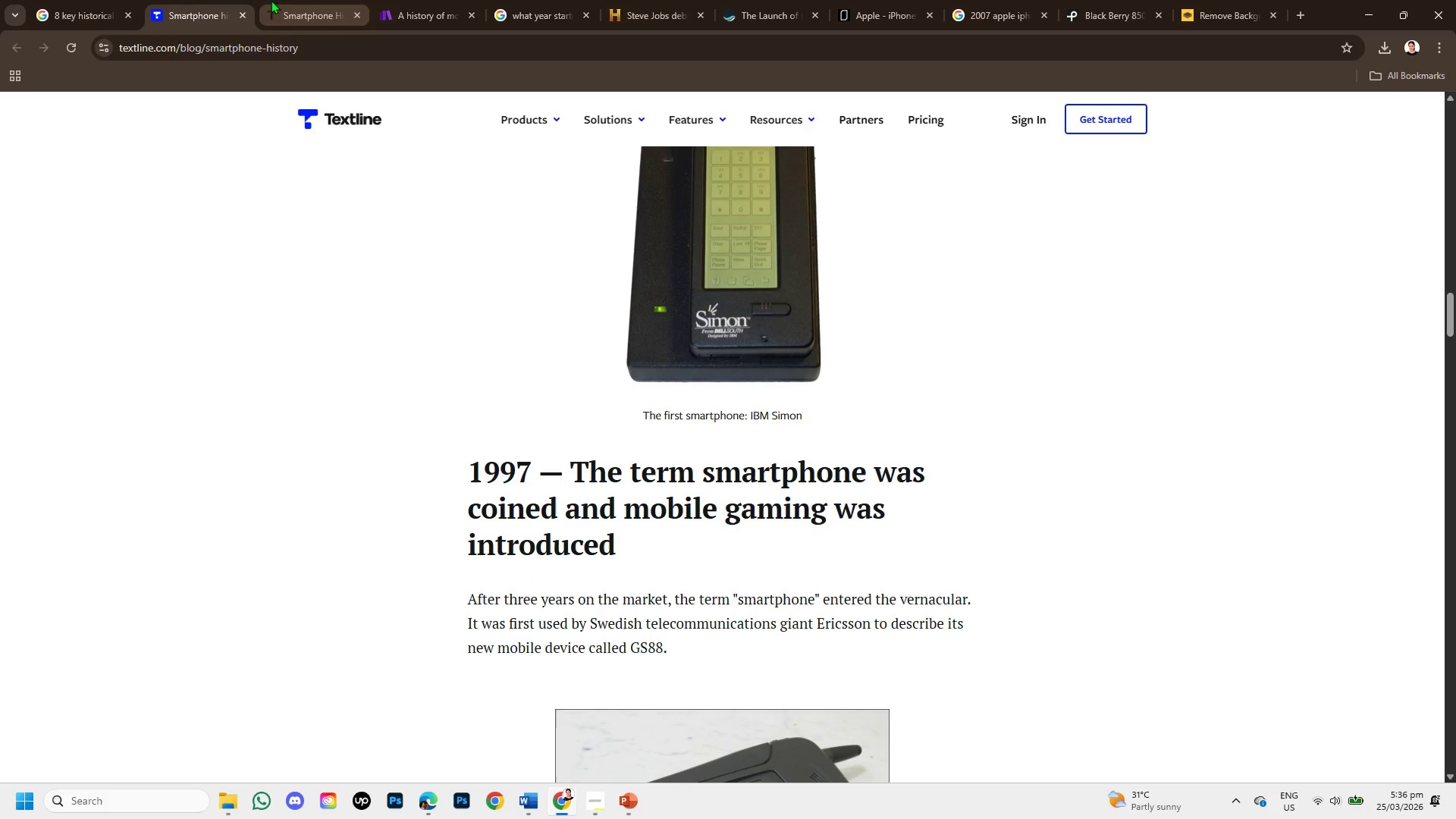 
left_click([111, 2])
 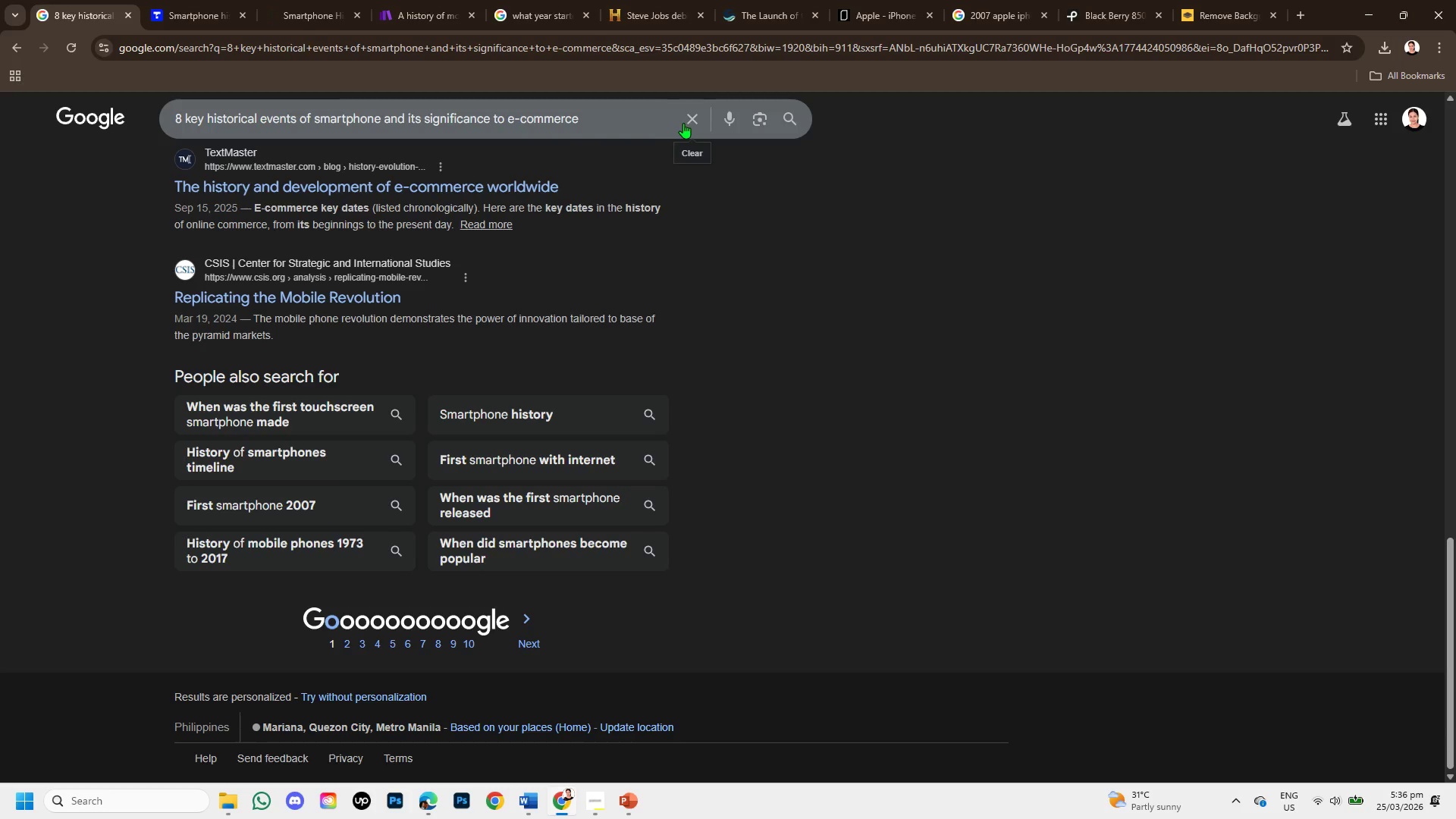 
left_click([690, 121])
 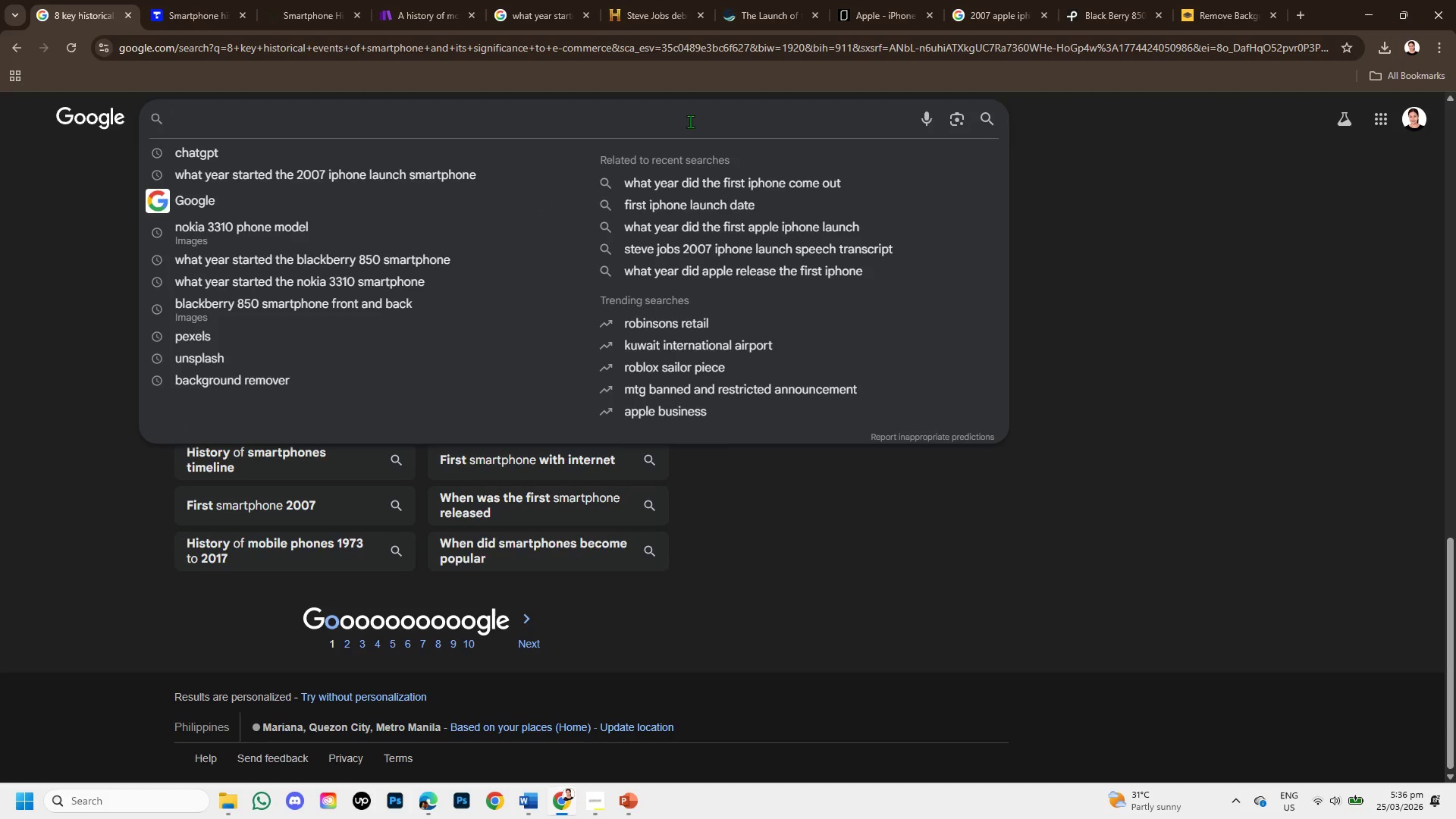 
type(IB)
key(Backspace)
key(Backspace)
type(ibm)
 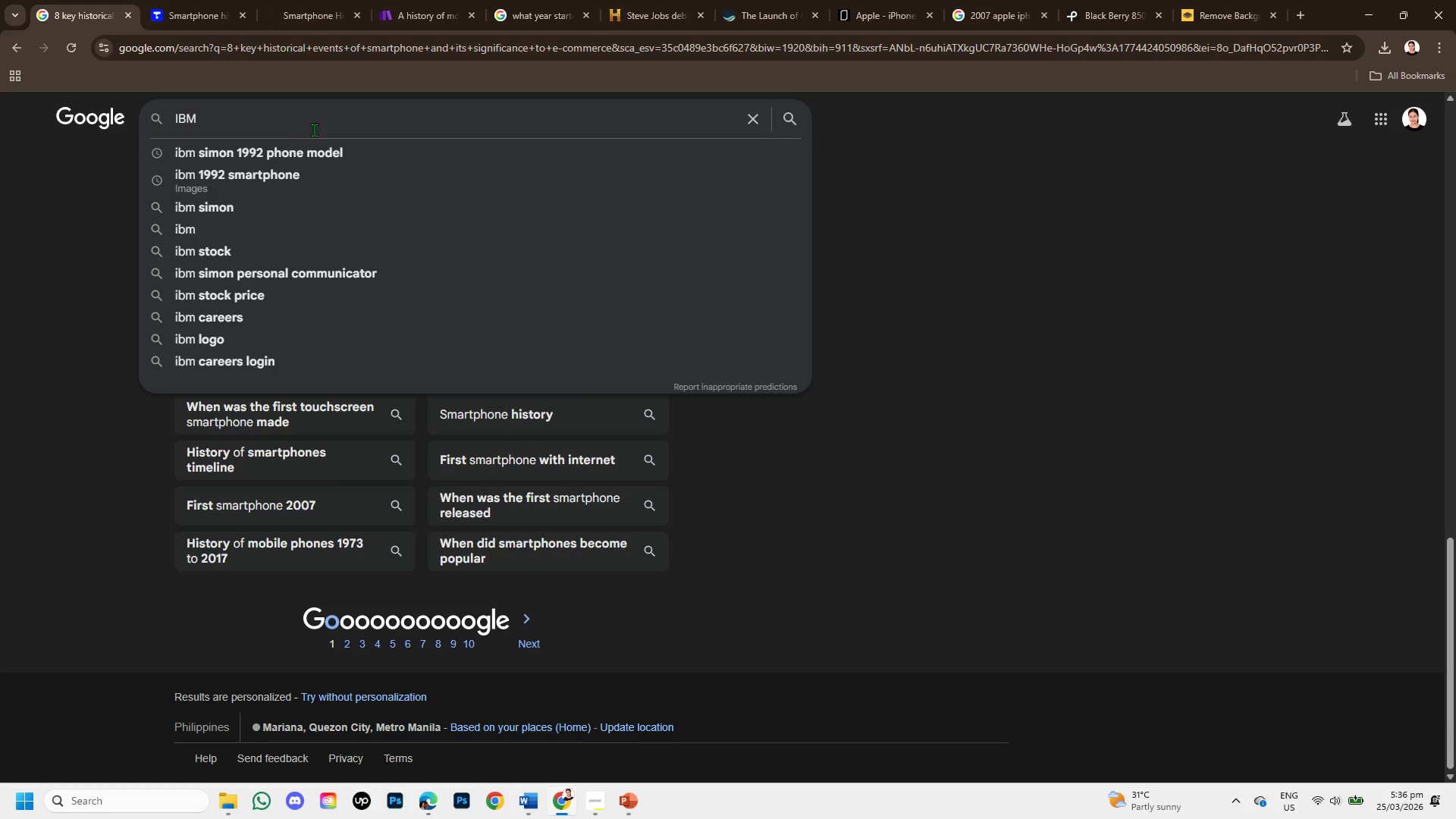 
left_click([284, 173])
 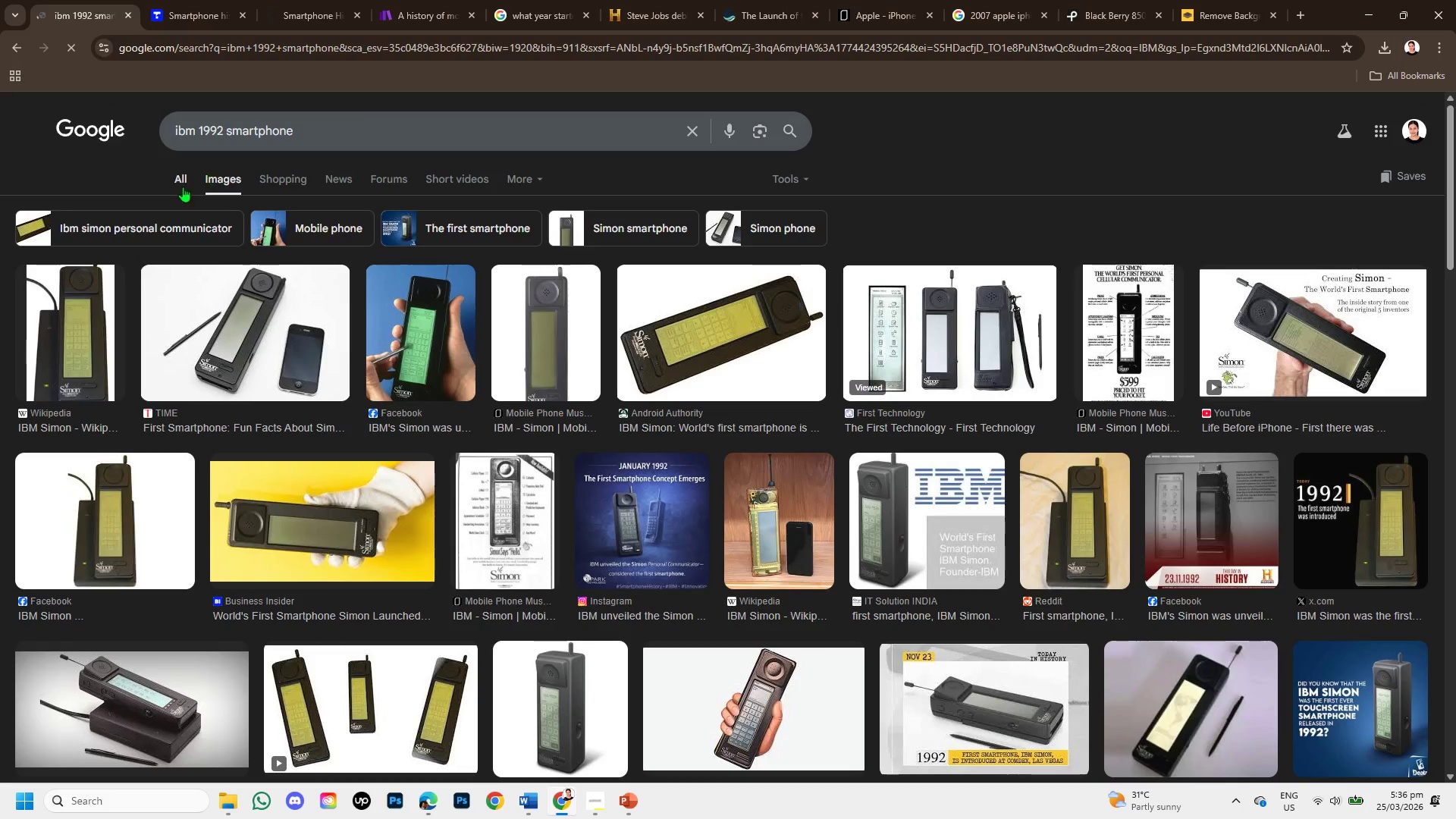 
left_click([174, 179])
 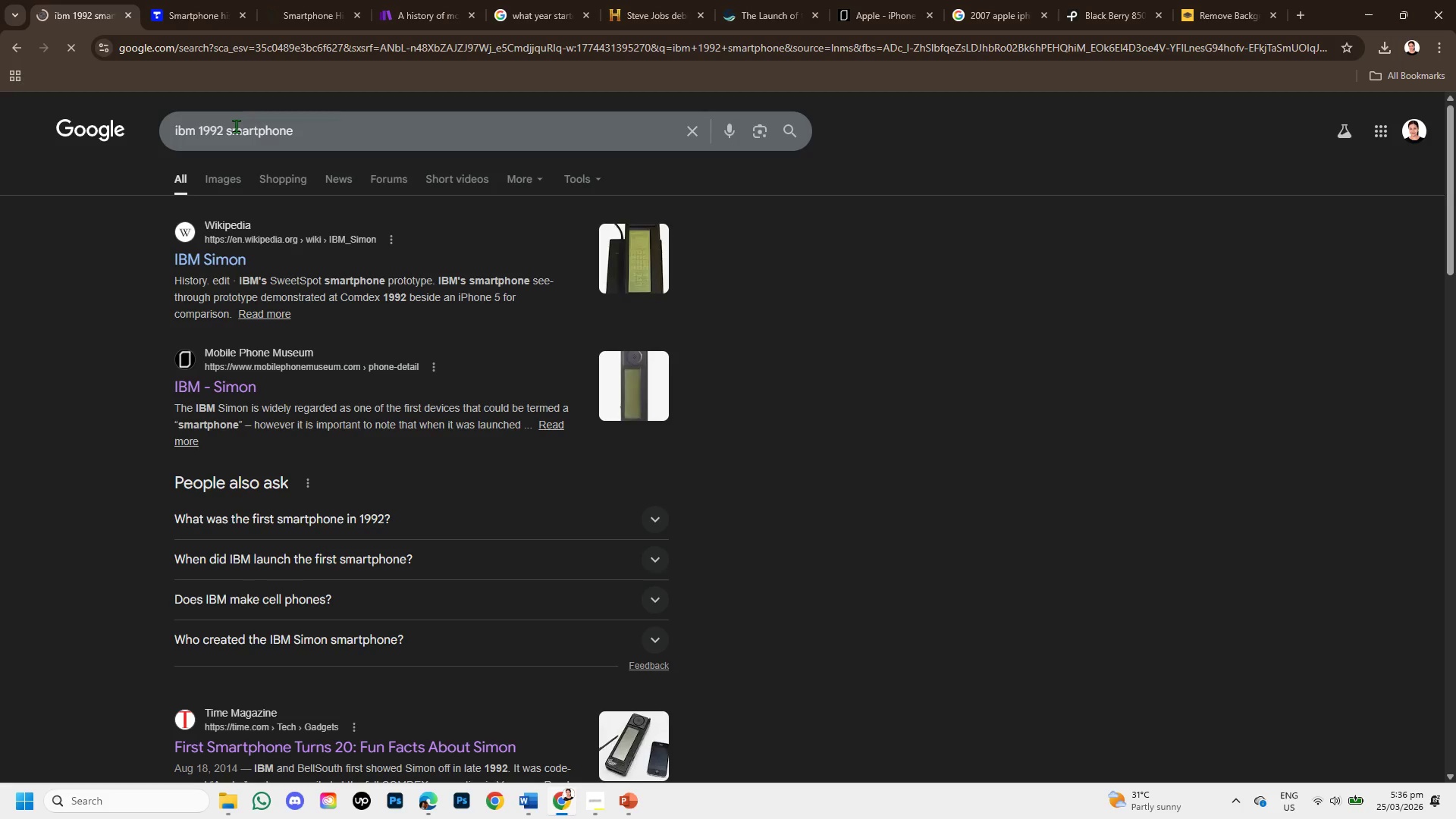 
left_click([227, 127])
 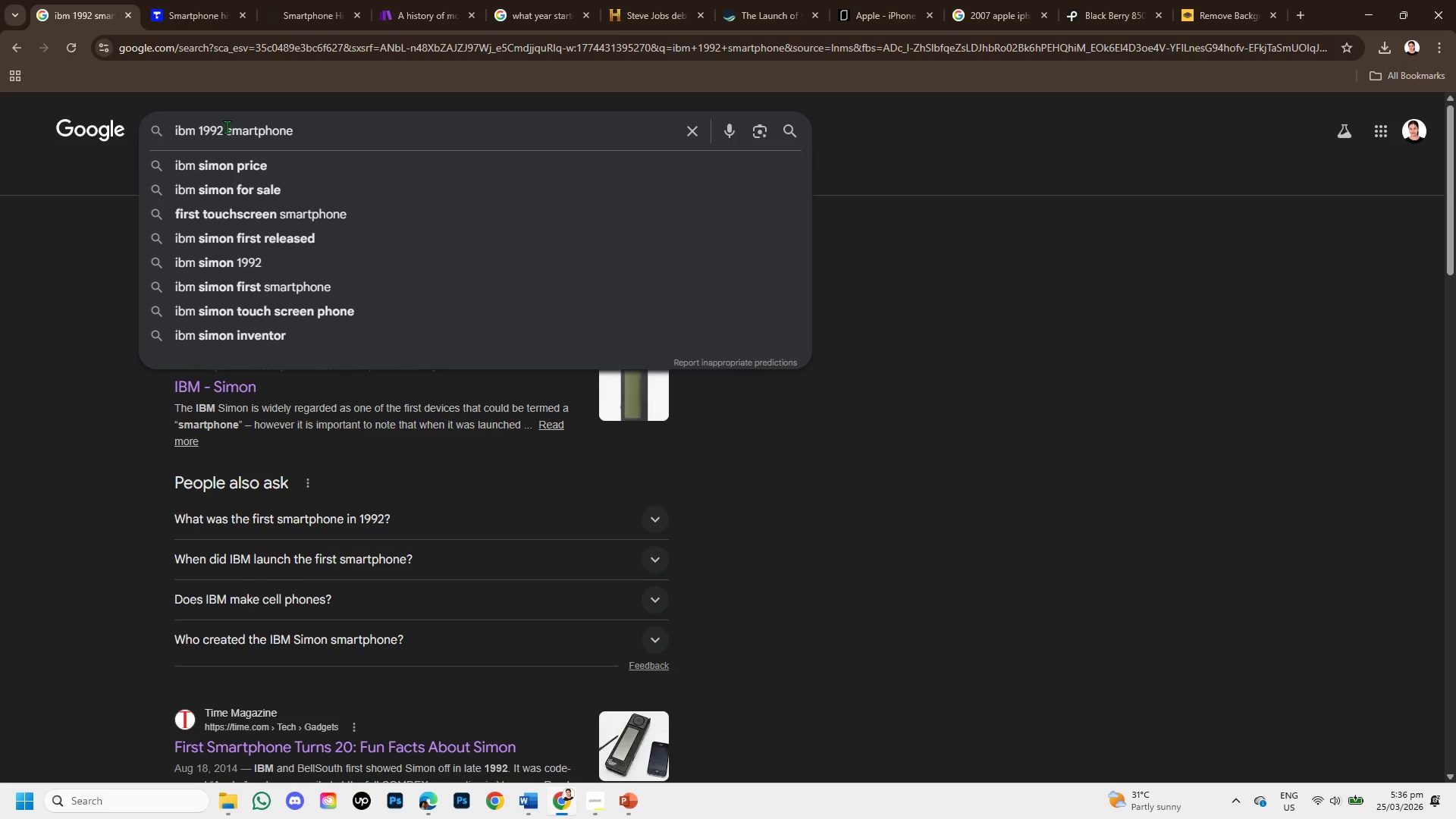 
type(what date started )
 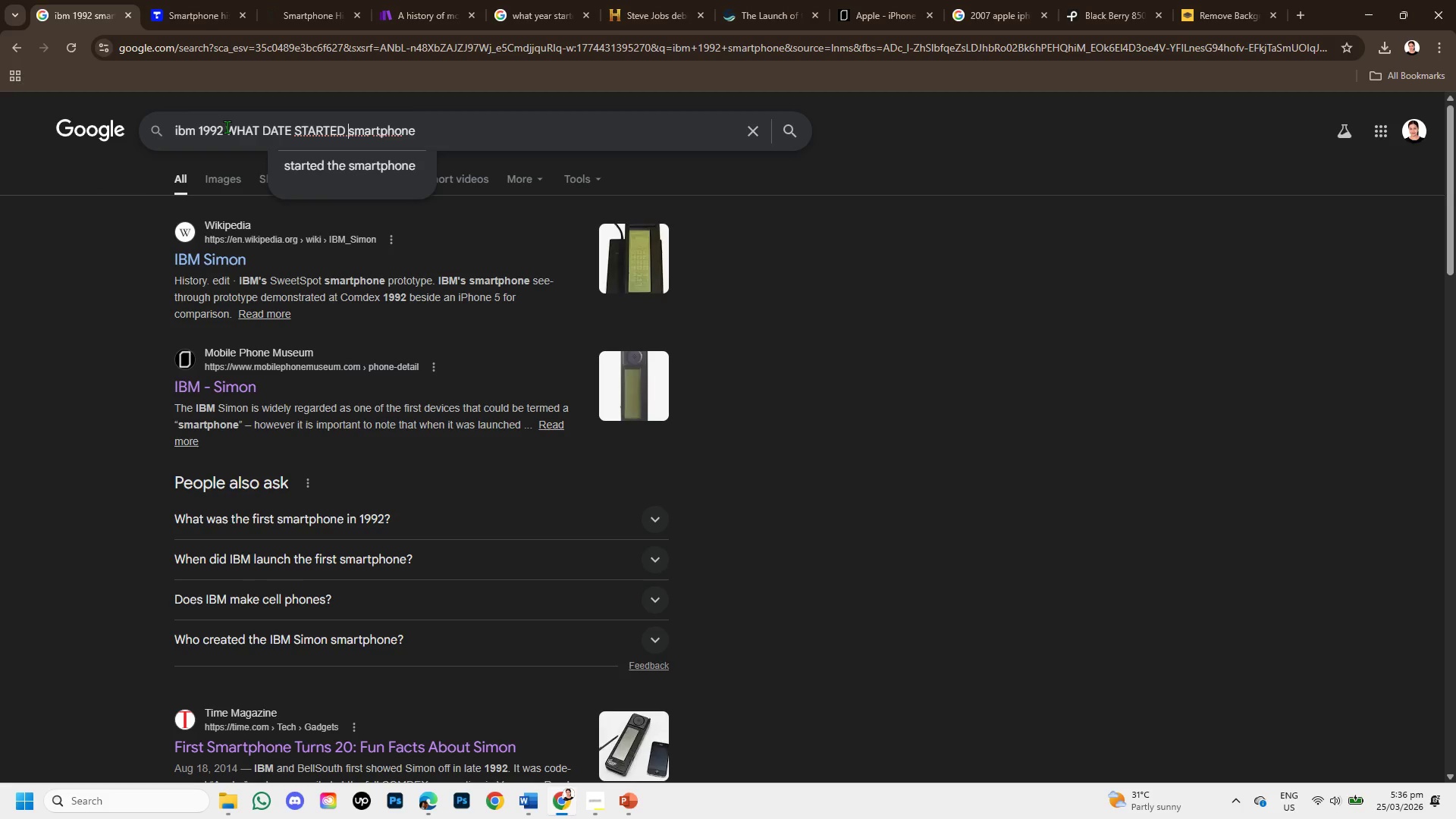 
key(Enter)
 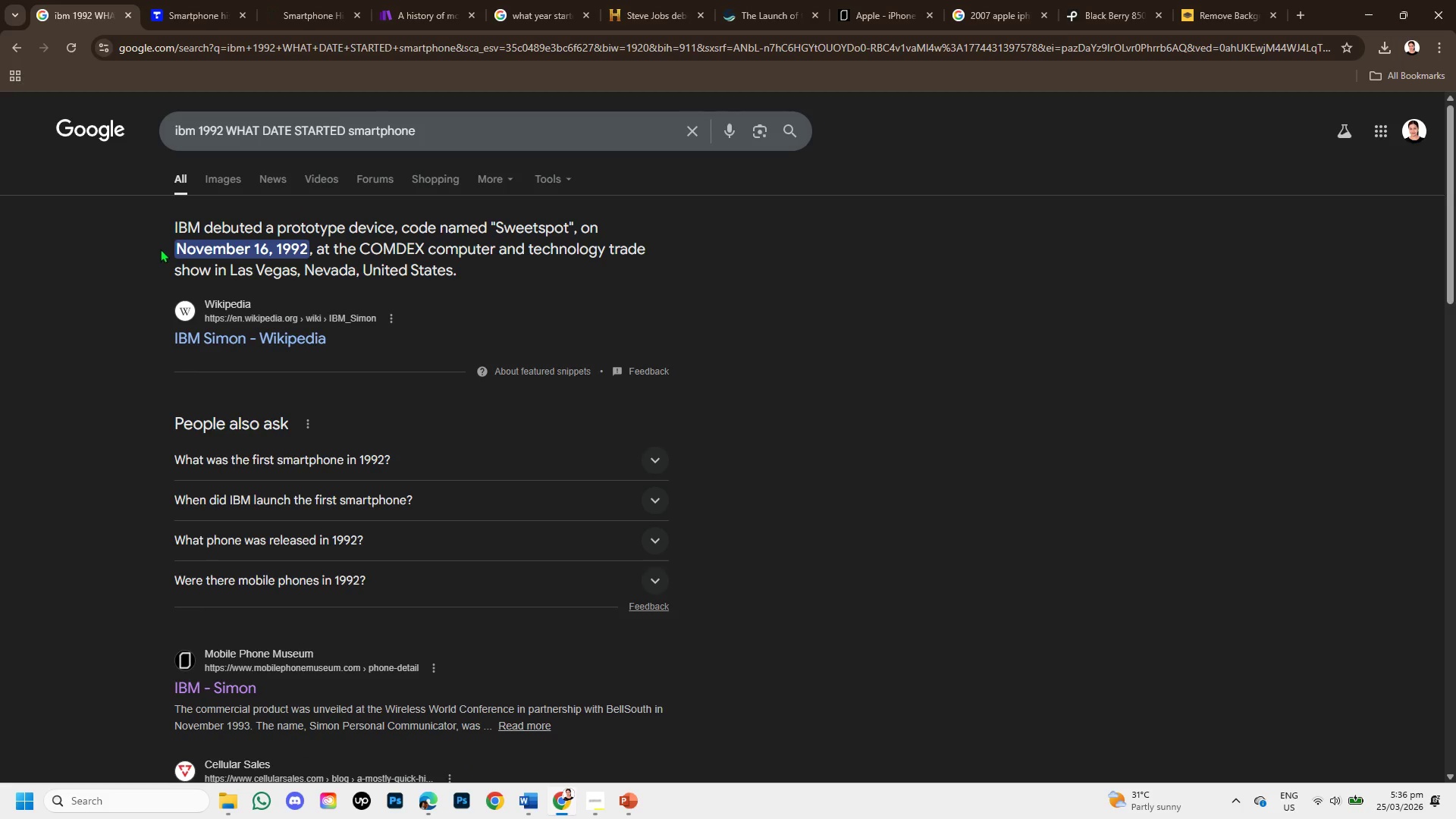 
left_click_drag(start_coordinate=[177, 249], to_coordinate=[268, 250])
 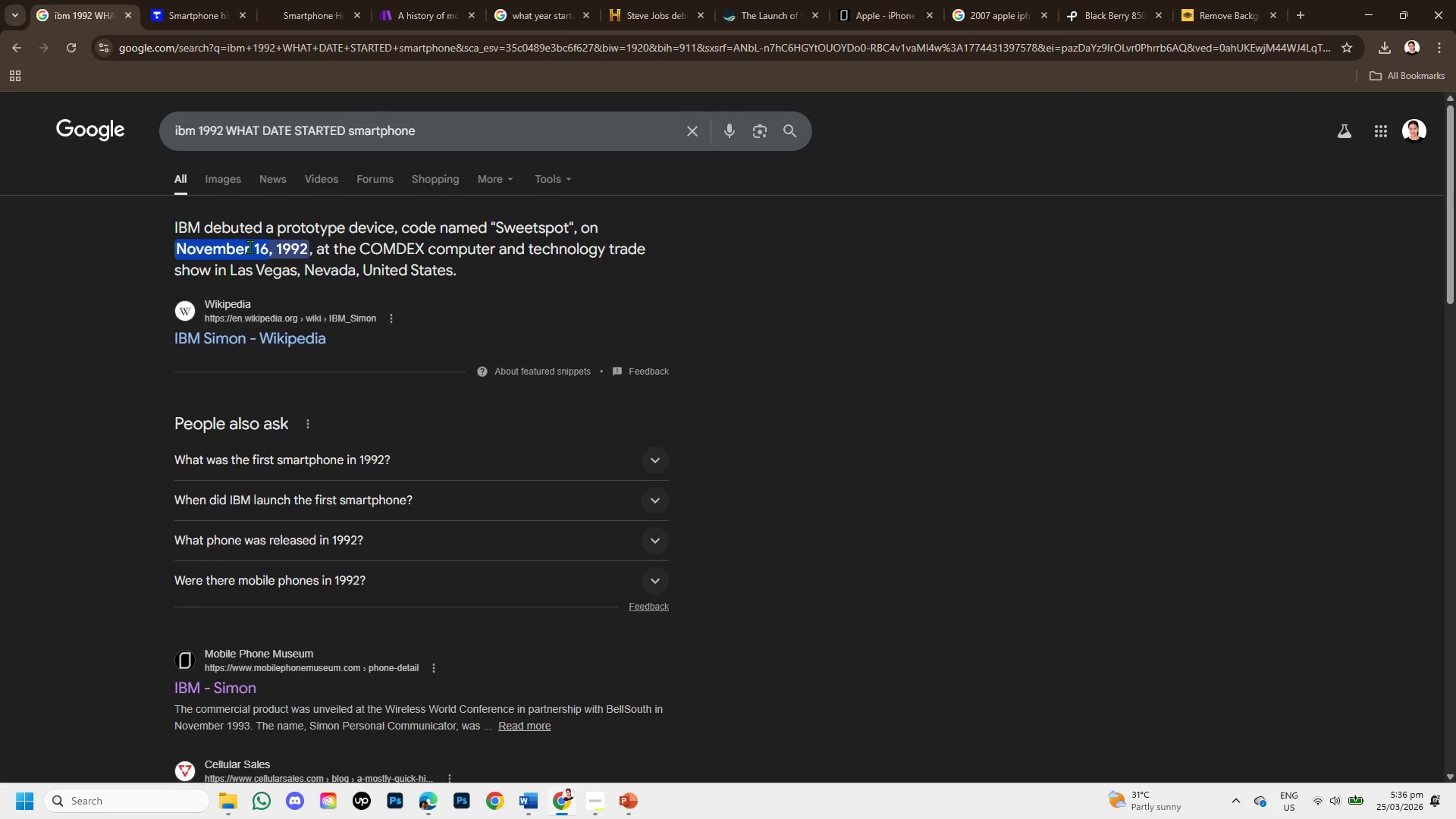 
right_click([249, 246])
 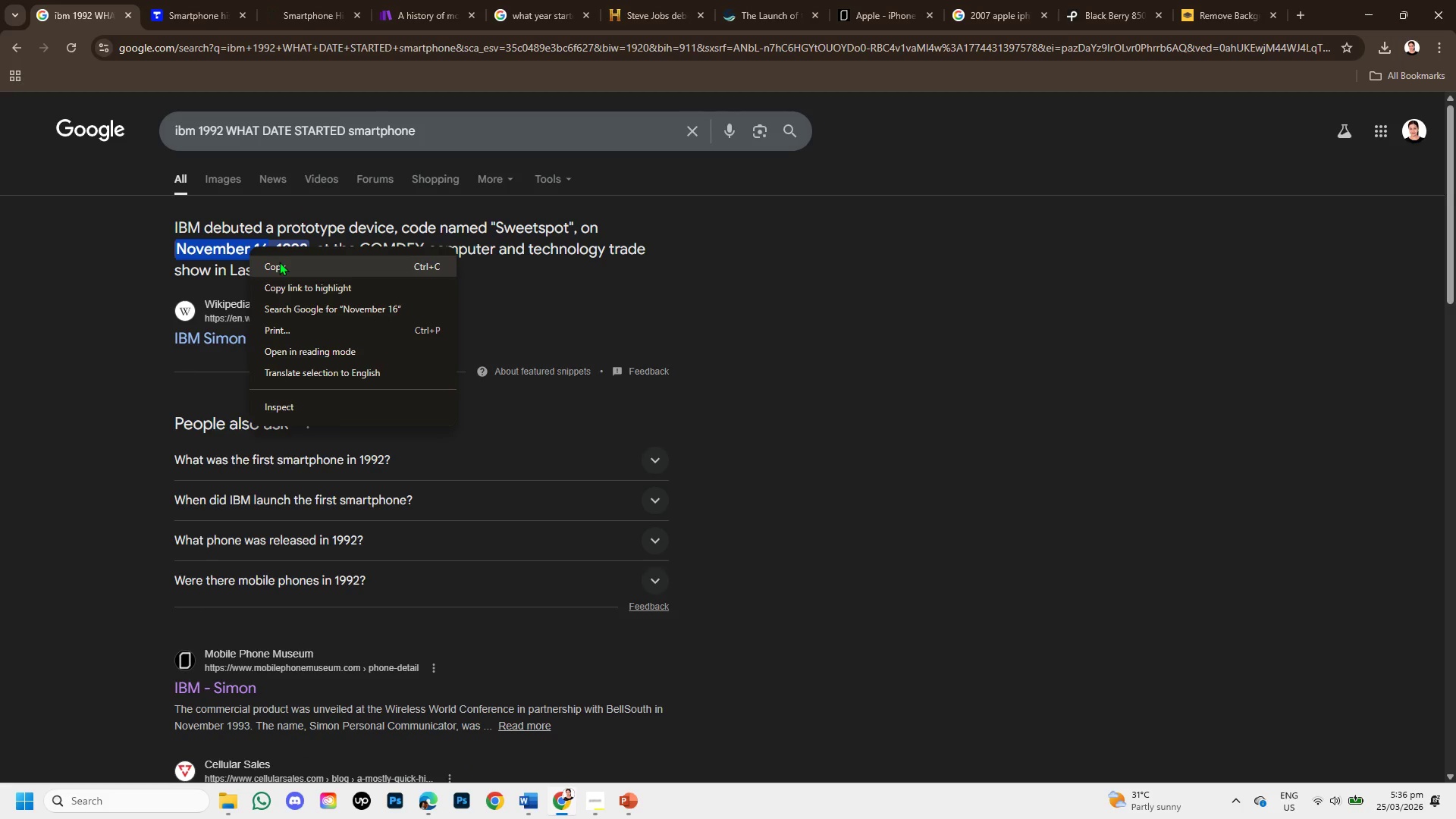 
left_click([279, 262])
 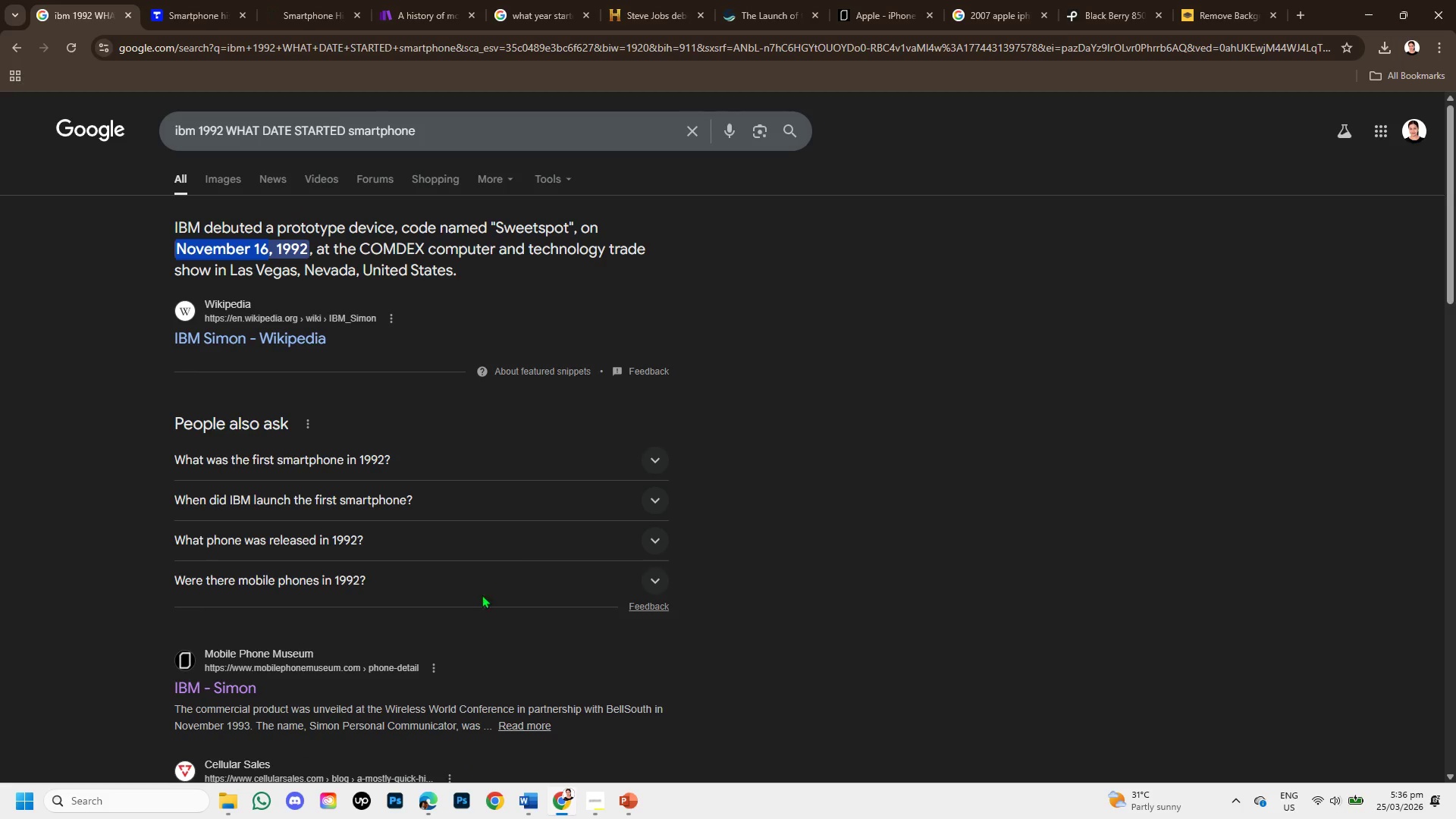 
scroll: coordinate [570, 522], scroll_direction: down, amount: 2.0
 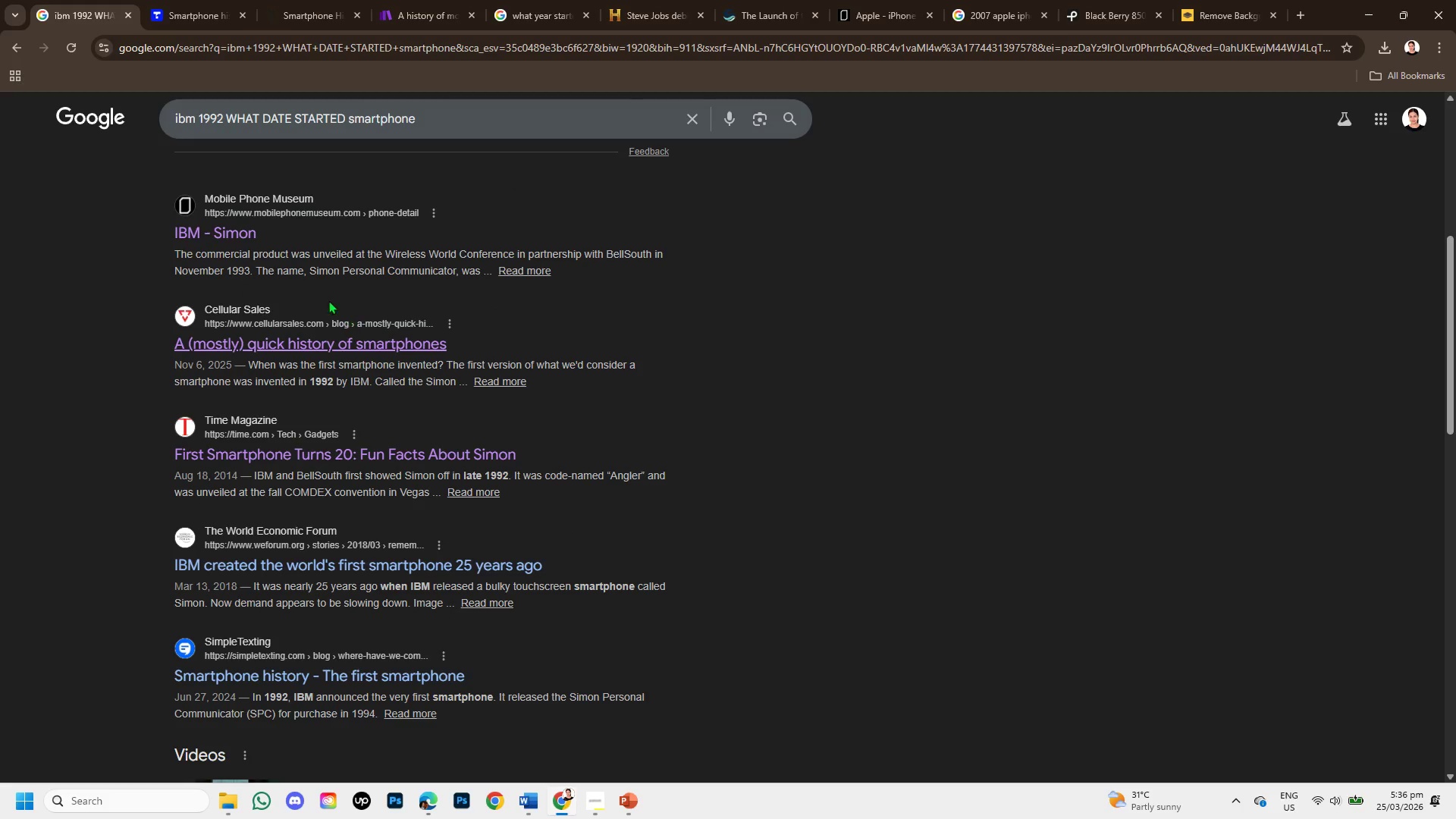 
left_click([214, 235])
 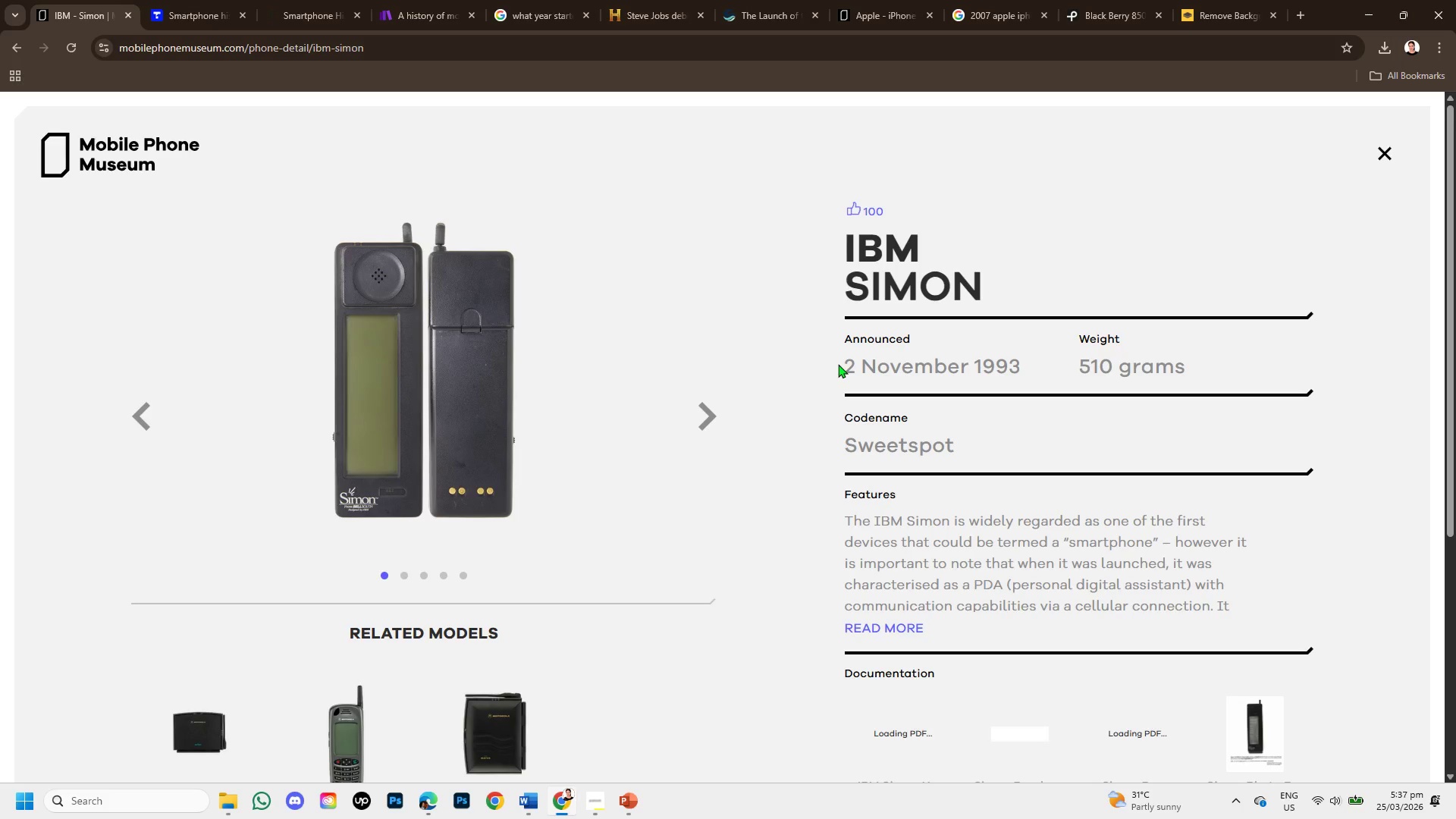 
wait(6.11)
 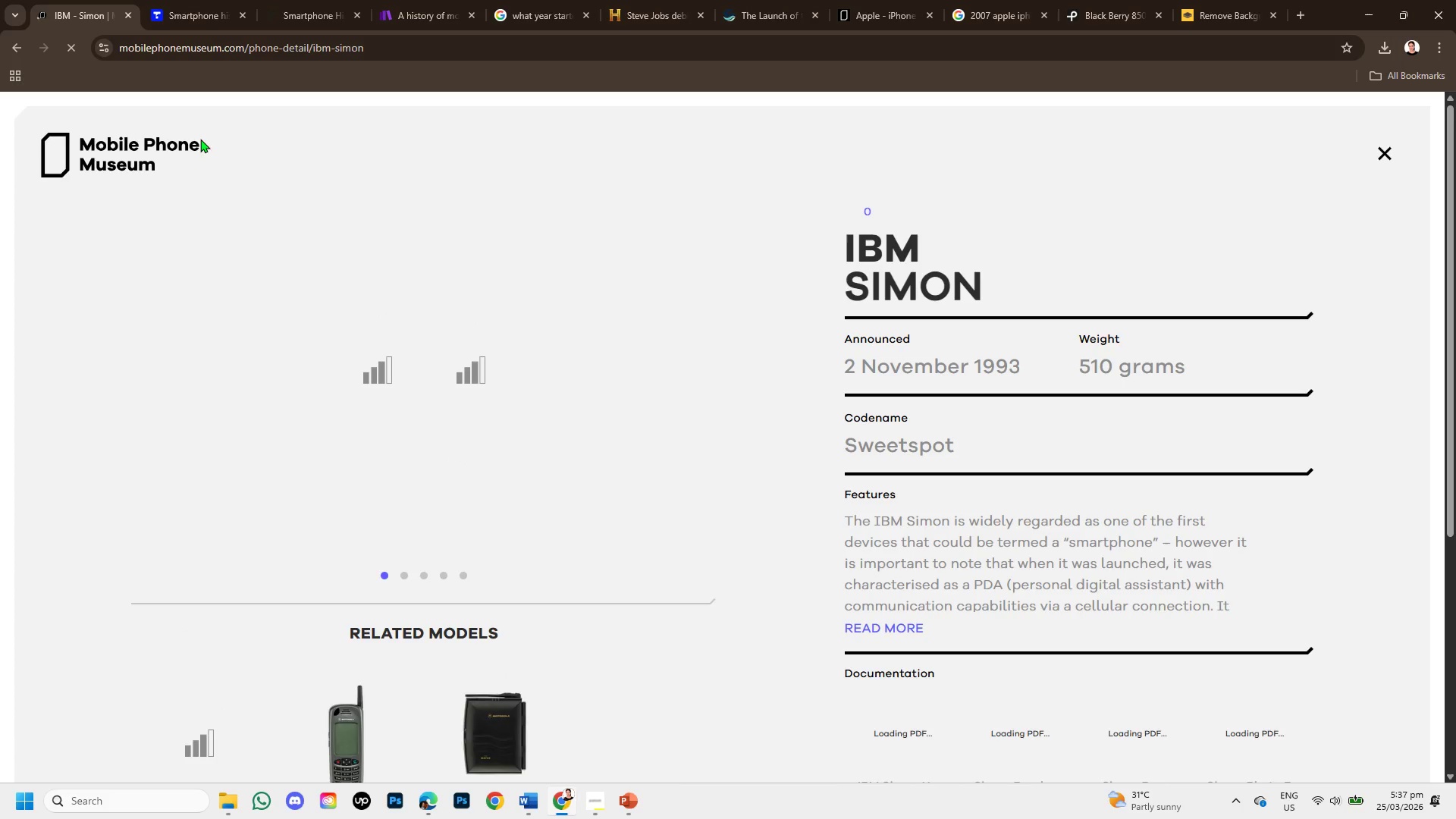 
scroll: coordinate [903, 456], scroll_direction: down, amount: 2.0
 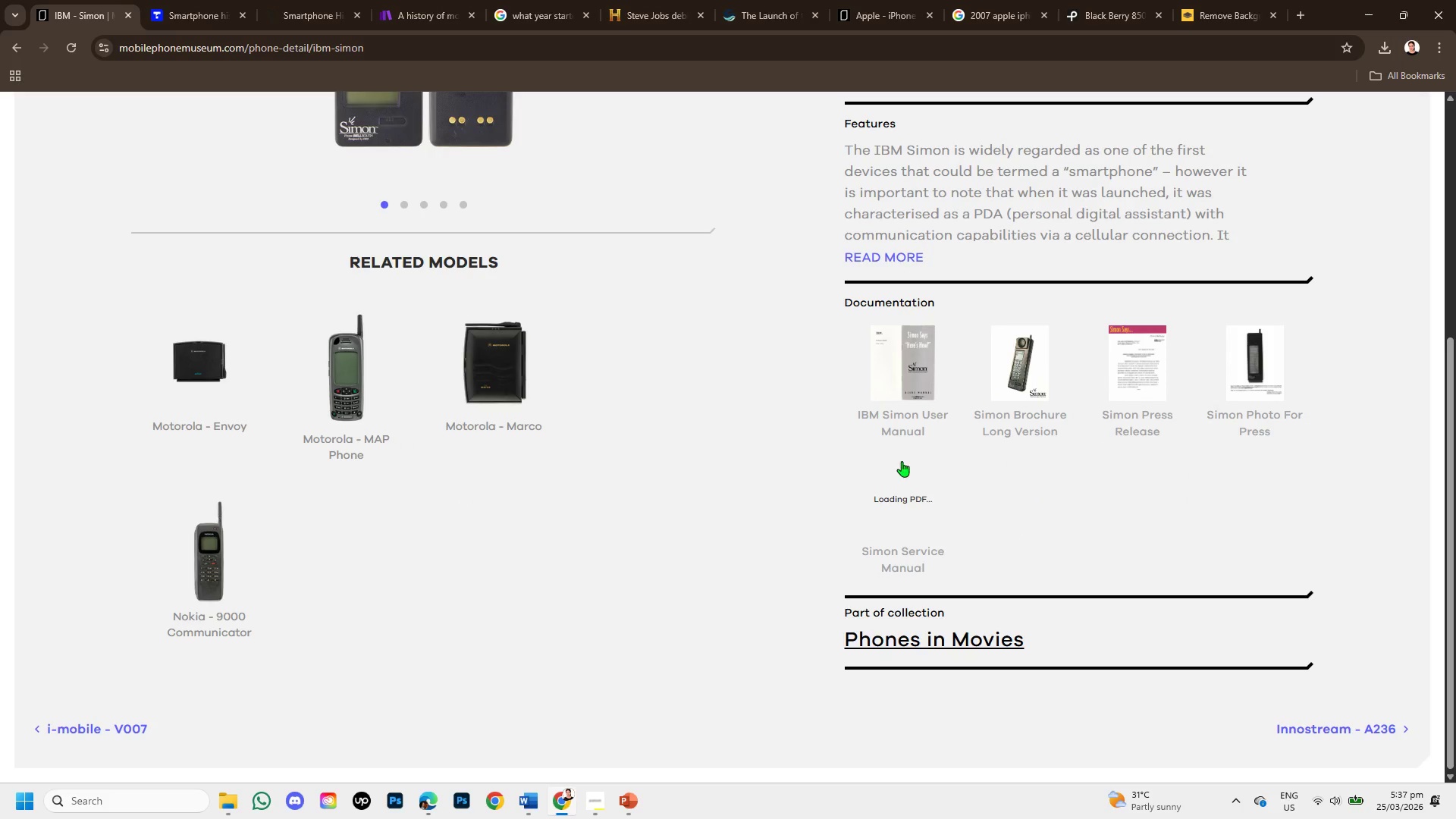 
scroll: coordinate [902, 461], scroll_direction: up, amount: 3.0
 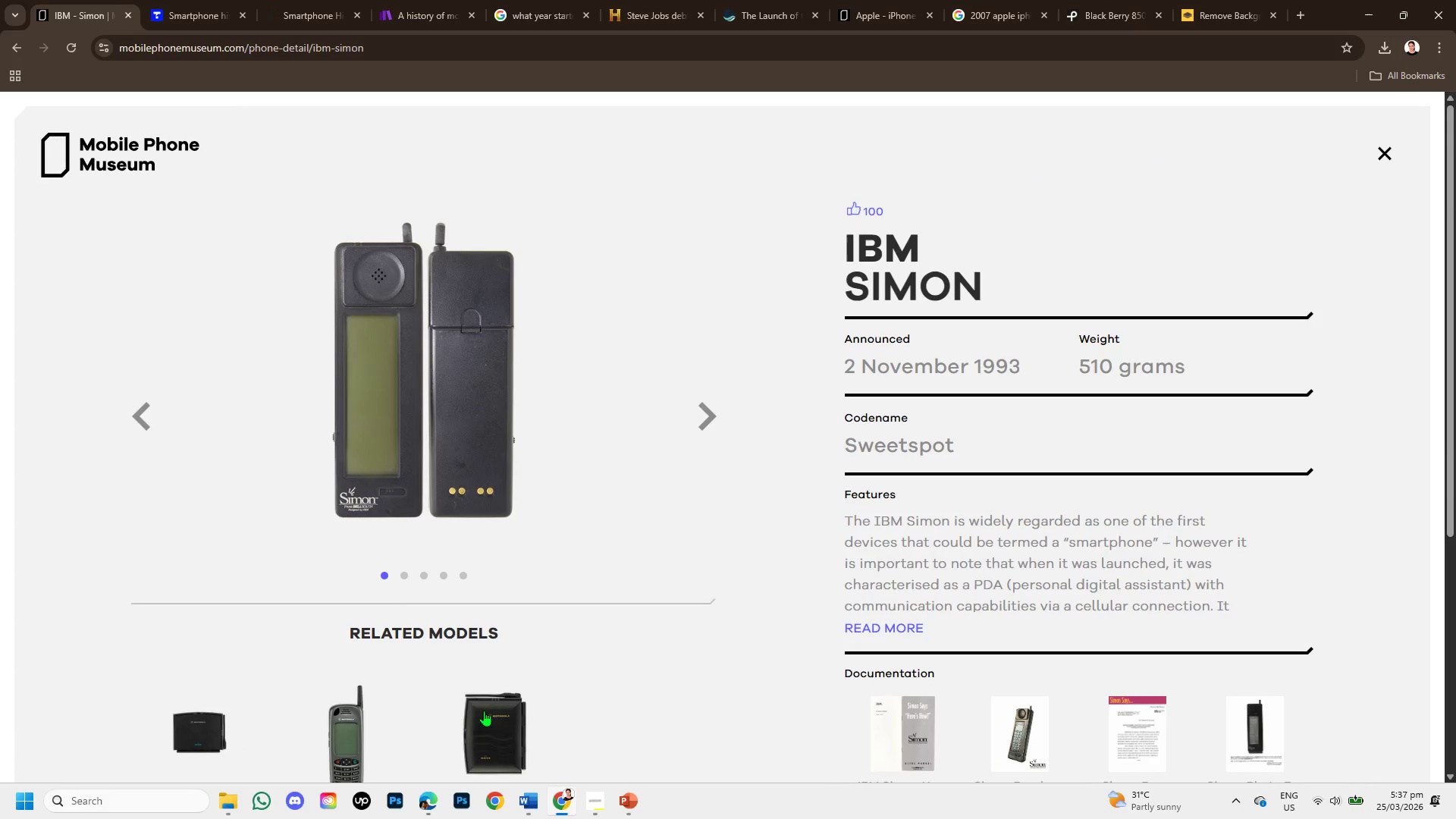 
left_click([14, 47])
 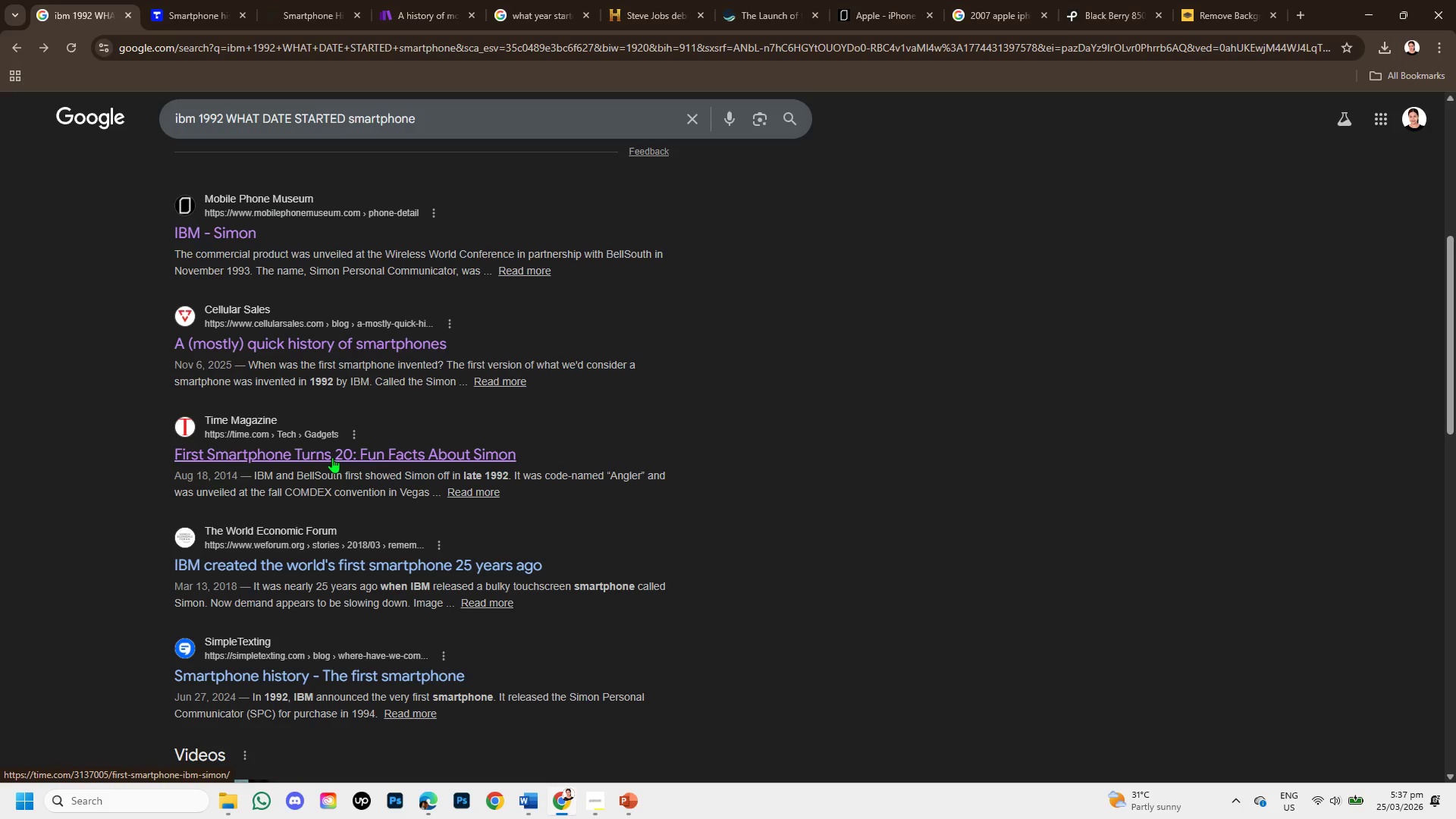 
right_click([332, 457])
 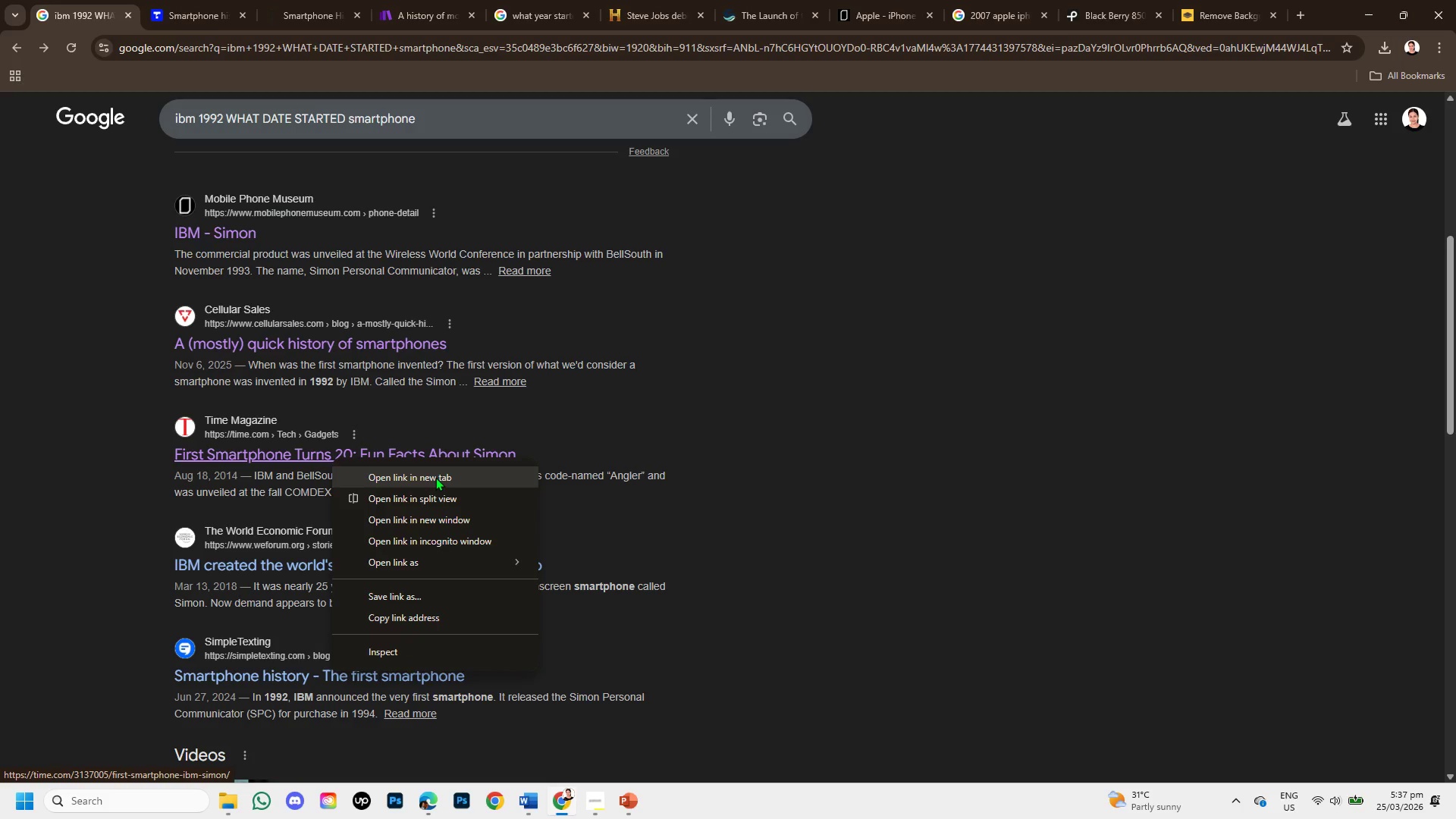 
left_click([435, 477])
 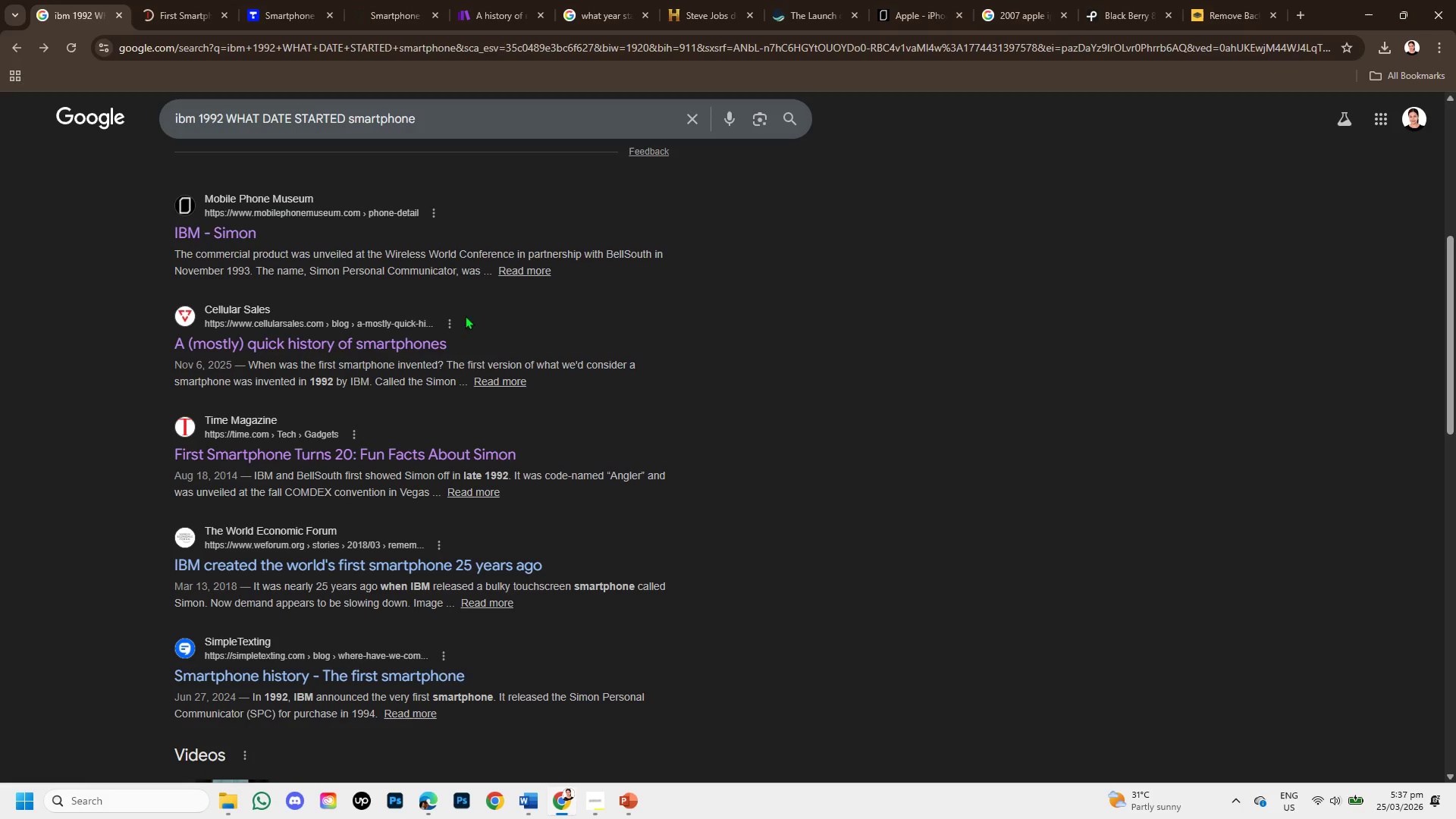 
left_click([285, 0])
 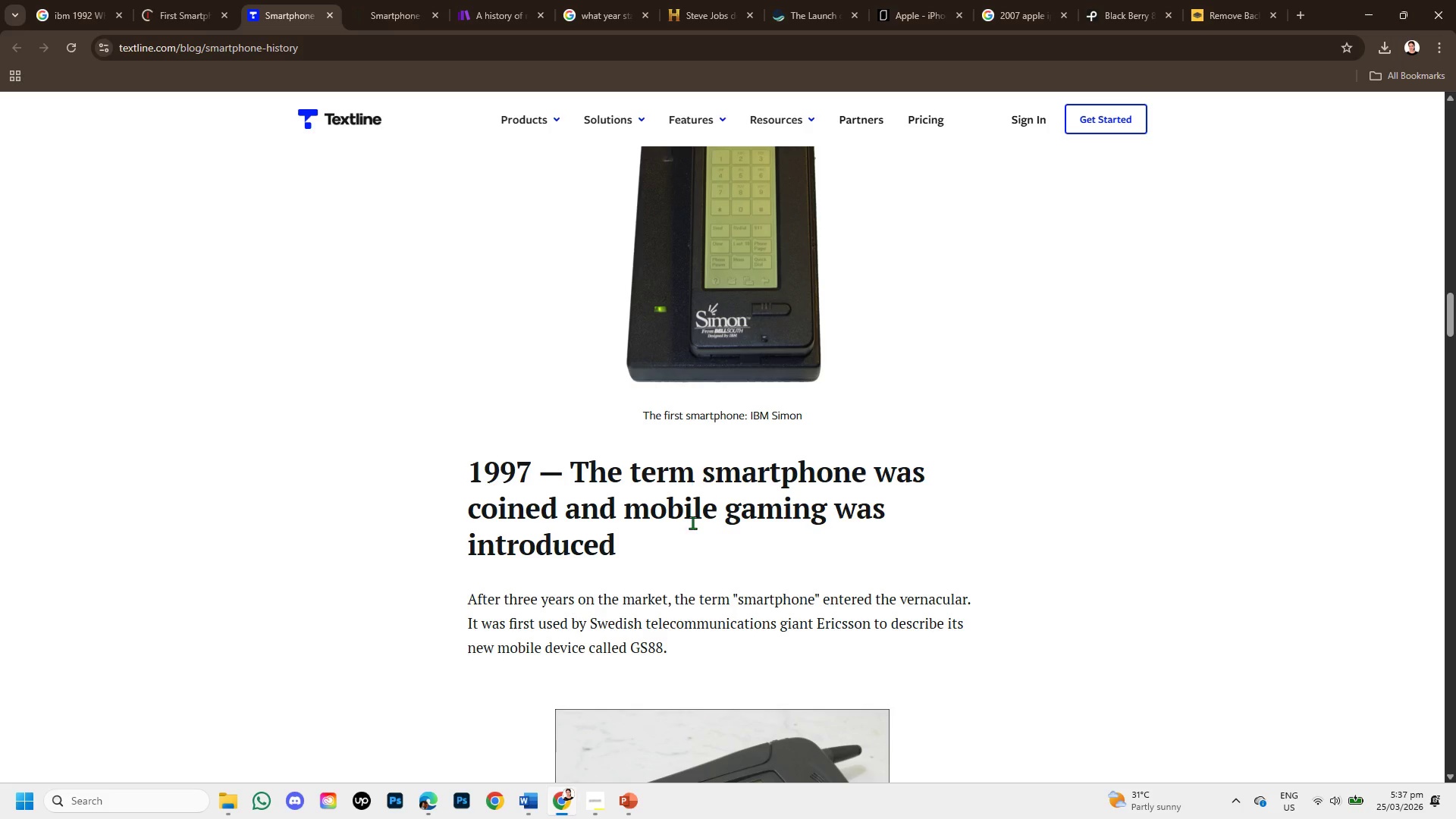 
scroll: coordinate [692, 526], scroll_direction: up, amount: 6.0
 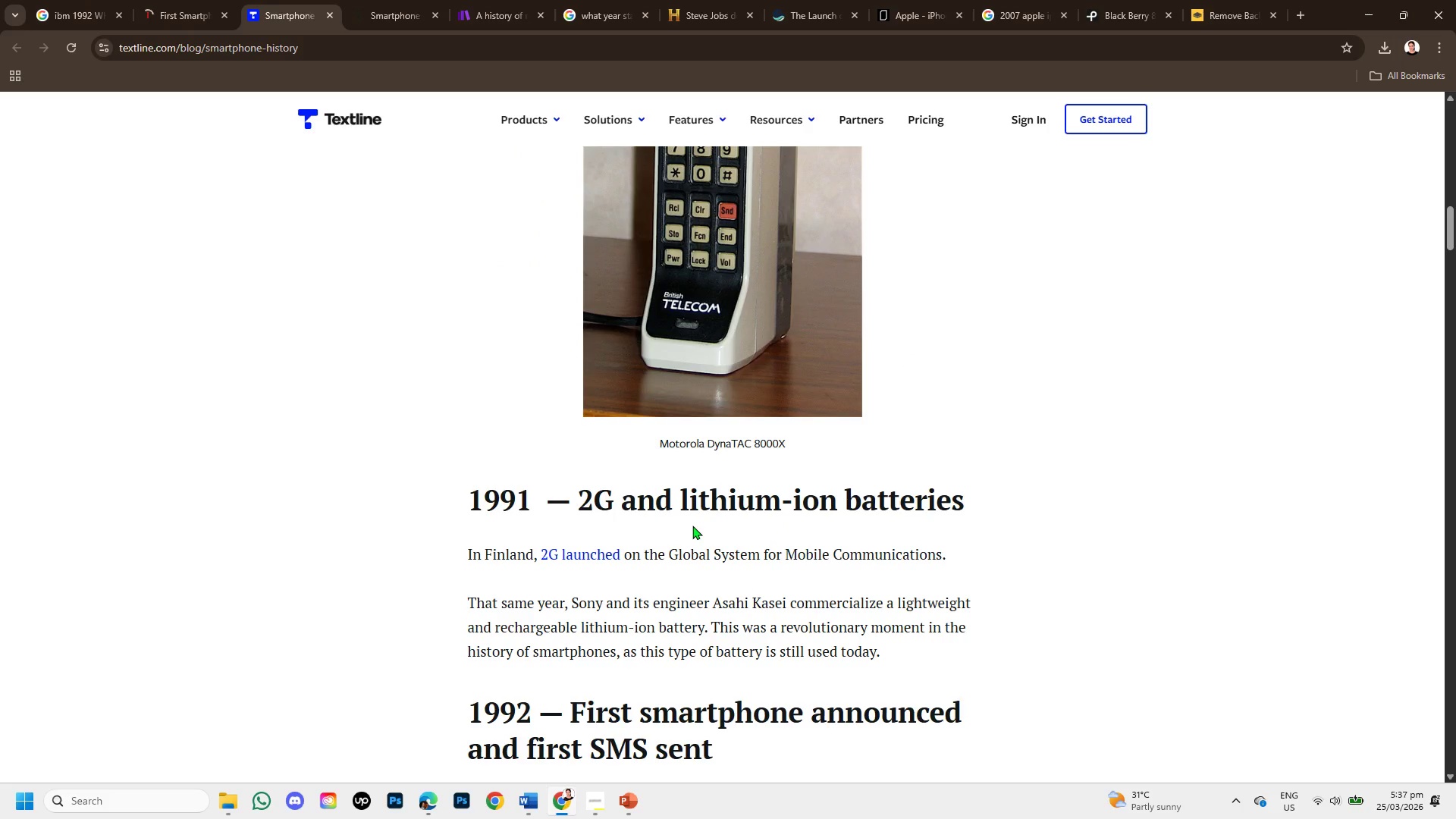 
scroll: coordinate [706, 564], scroll_direction: down, amount: 3.0
 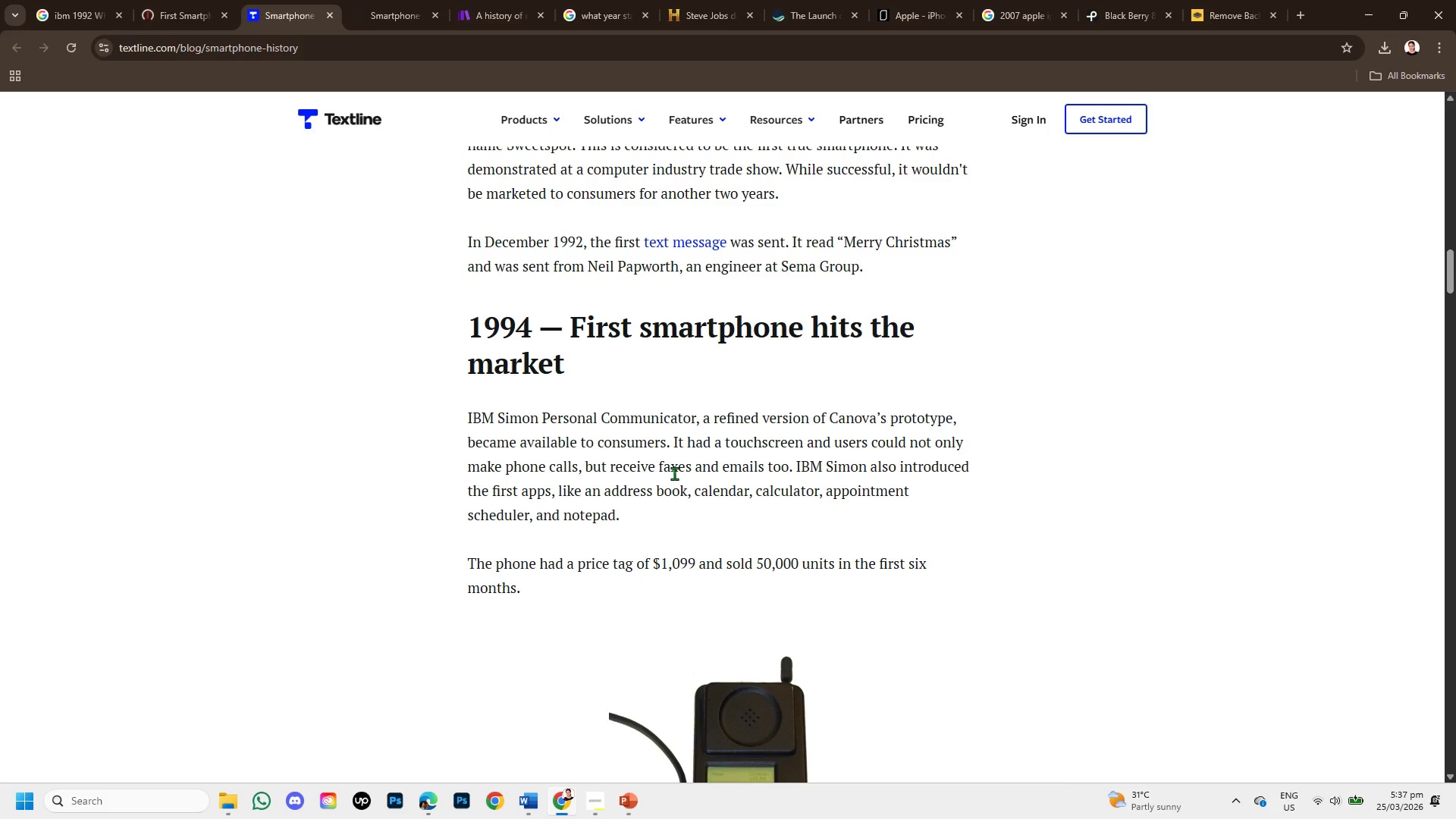 
wait(5.34)
 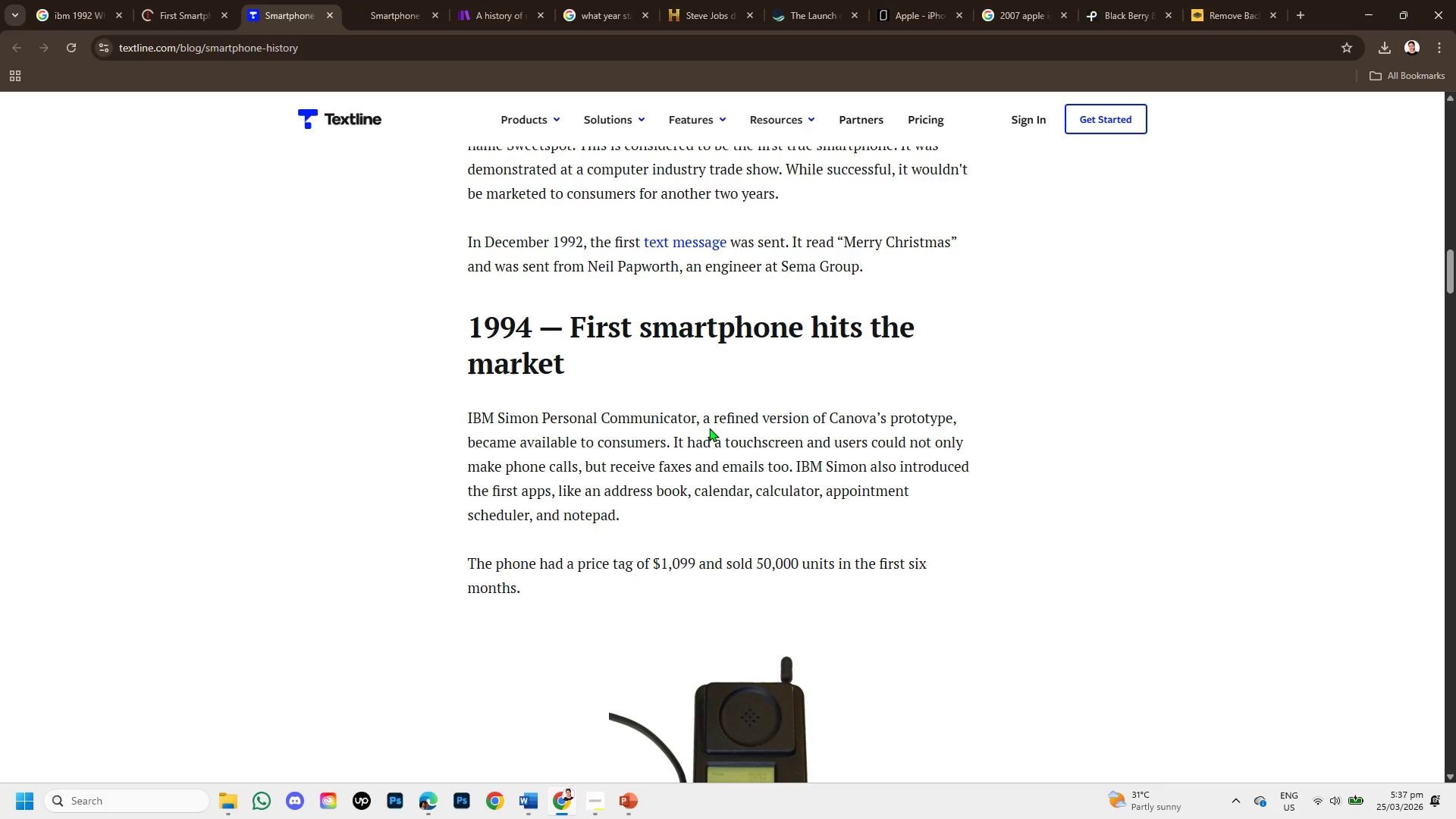 
left_click([147, 8])
 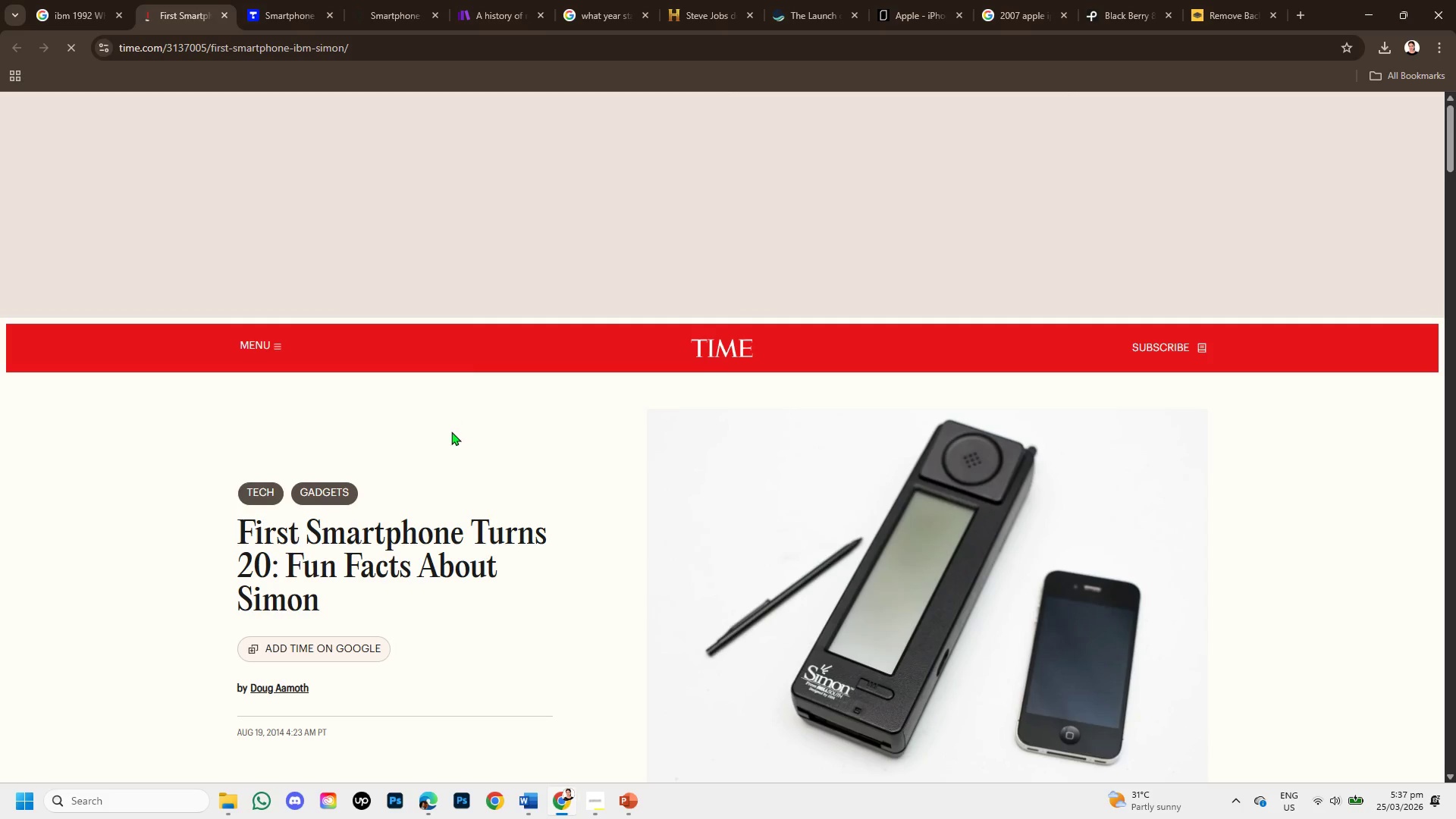 
scroll: coordinate [483, 406], scroll_direction: down, amount: 9.0
 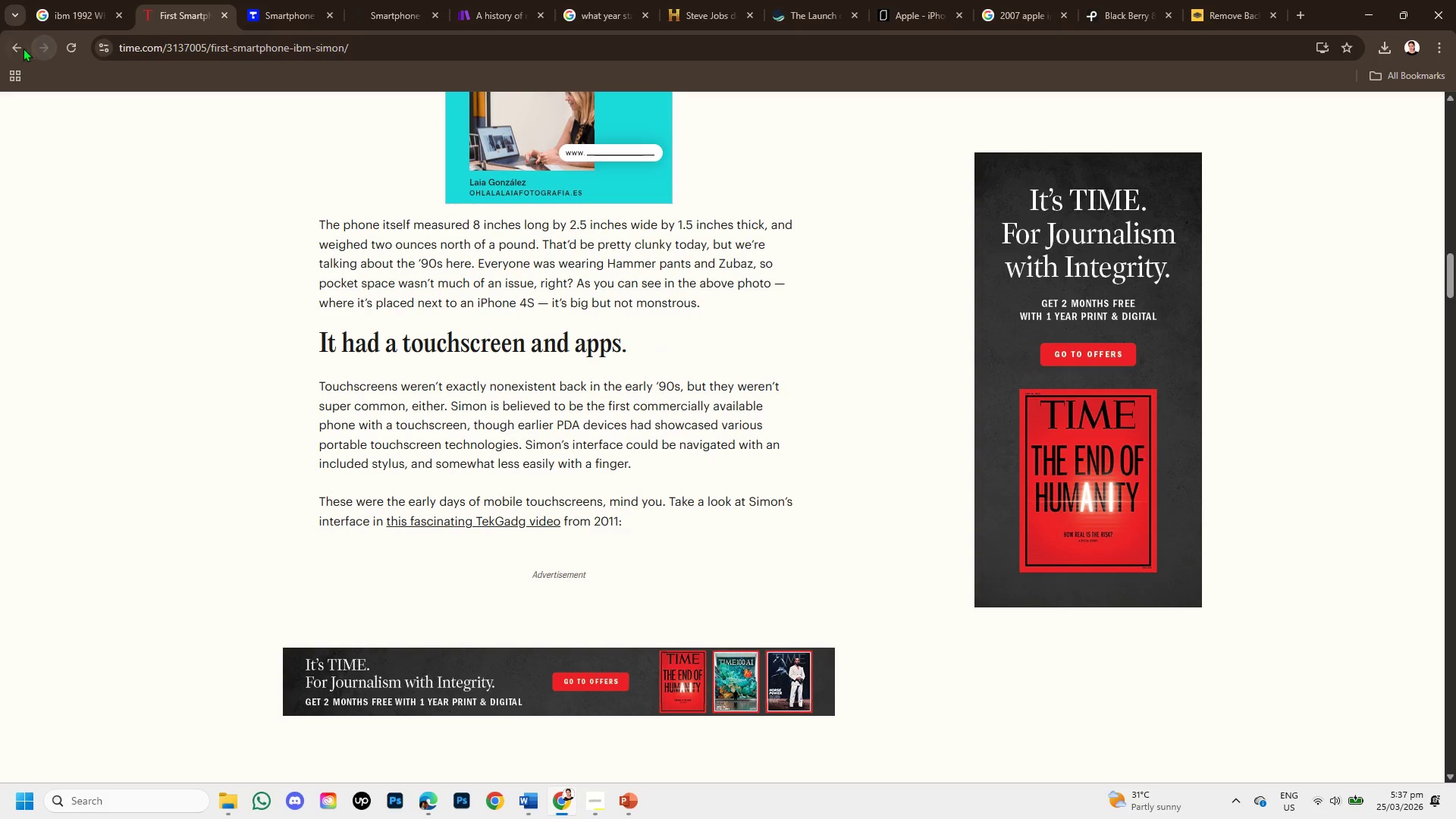 
left_click([14, 46])
 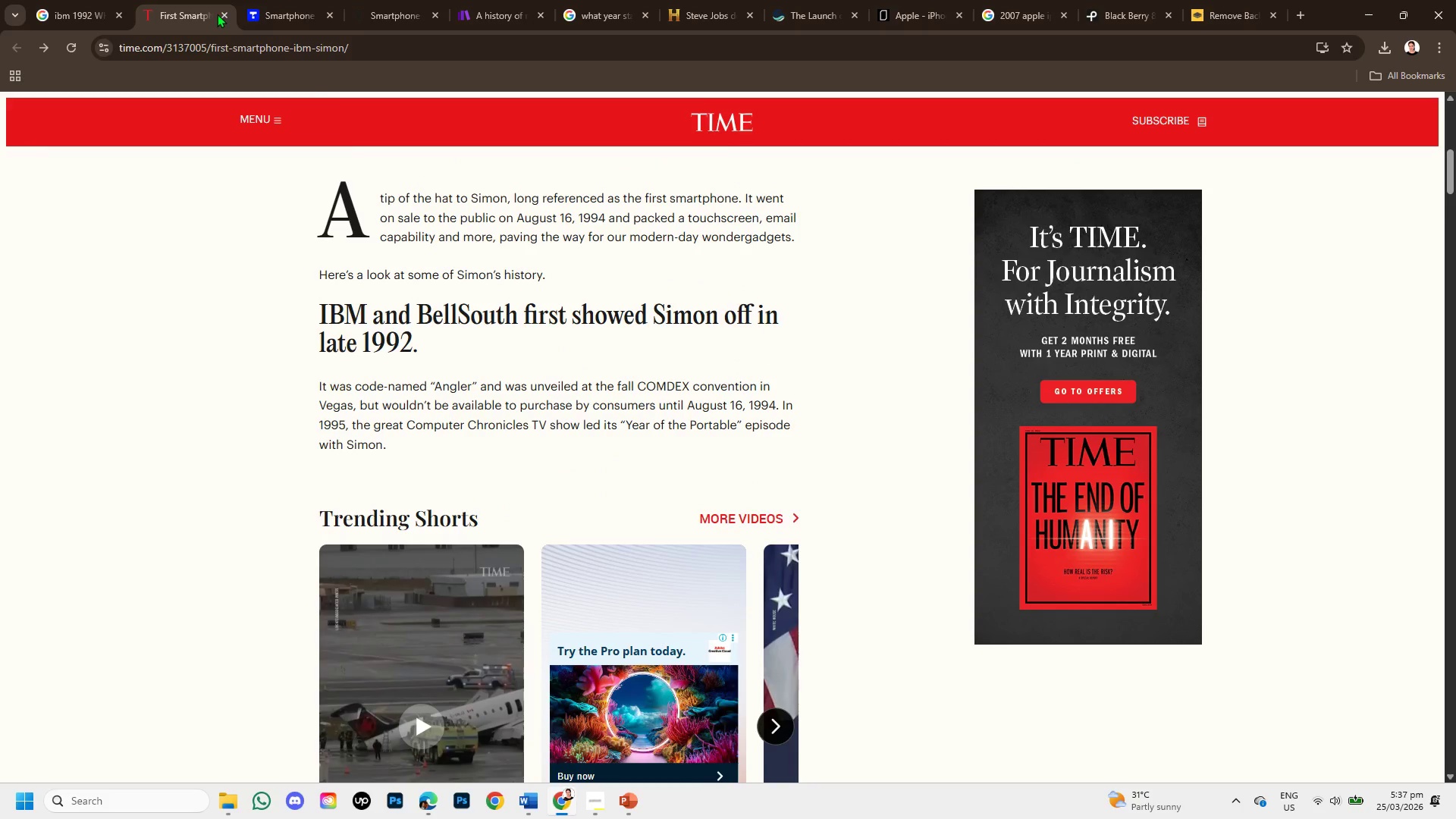 
left_click([218, 10])
 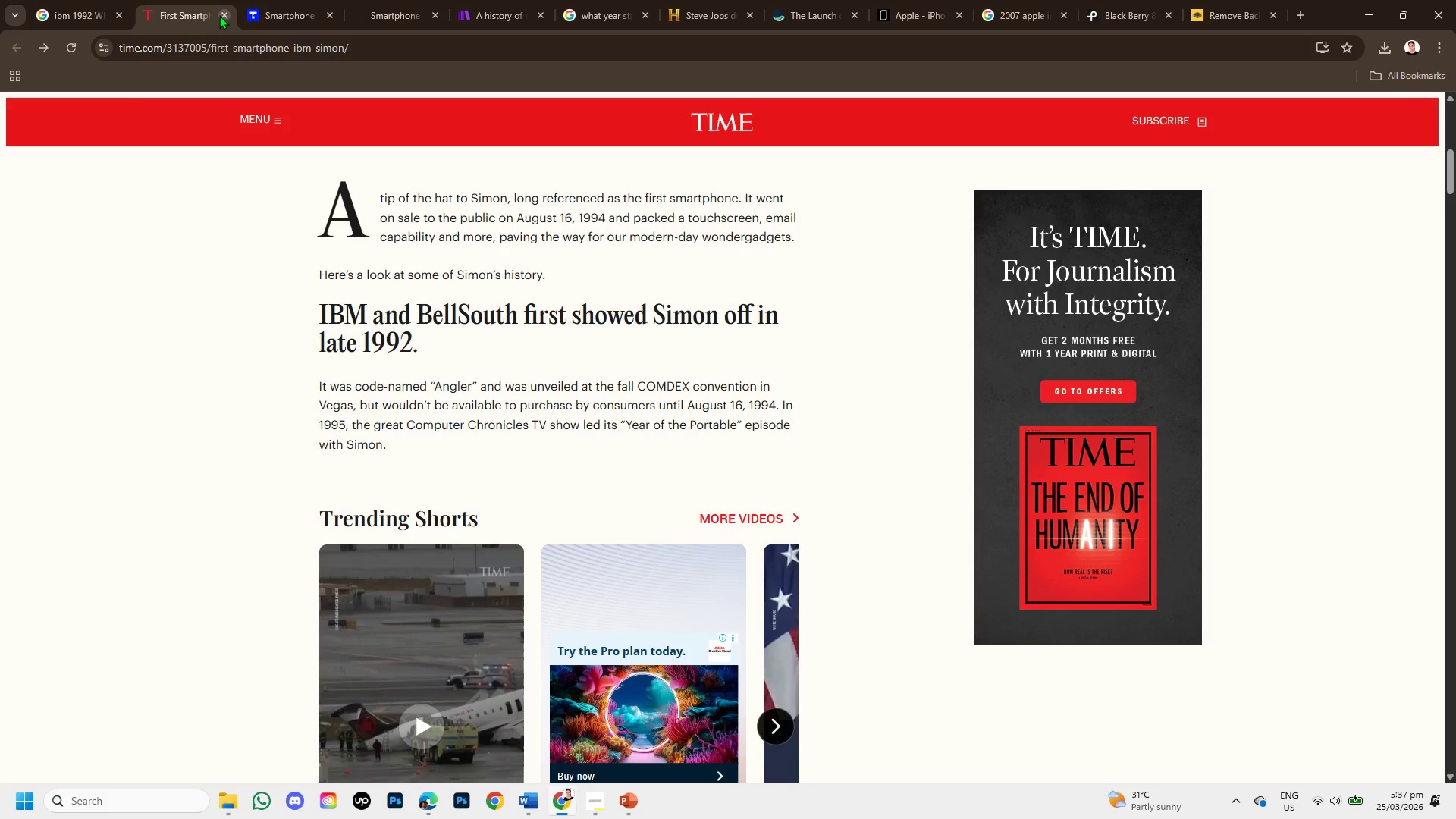 
left_click([221, 15])
 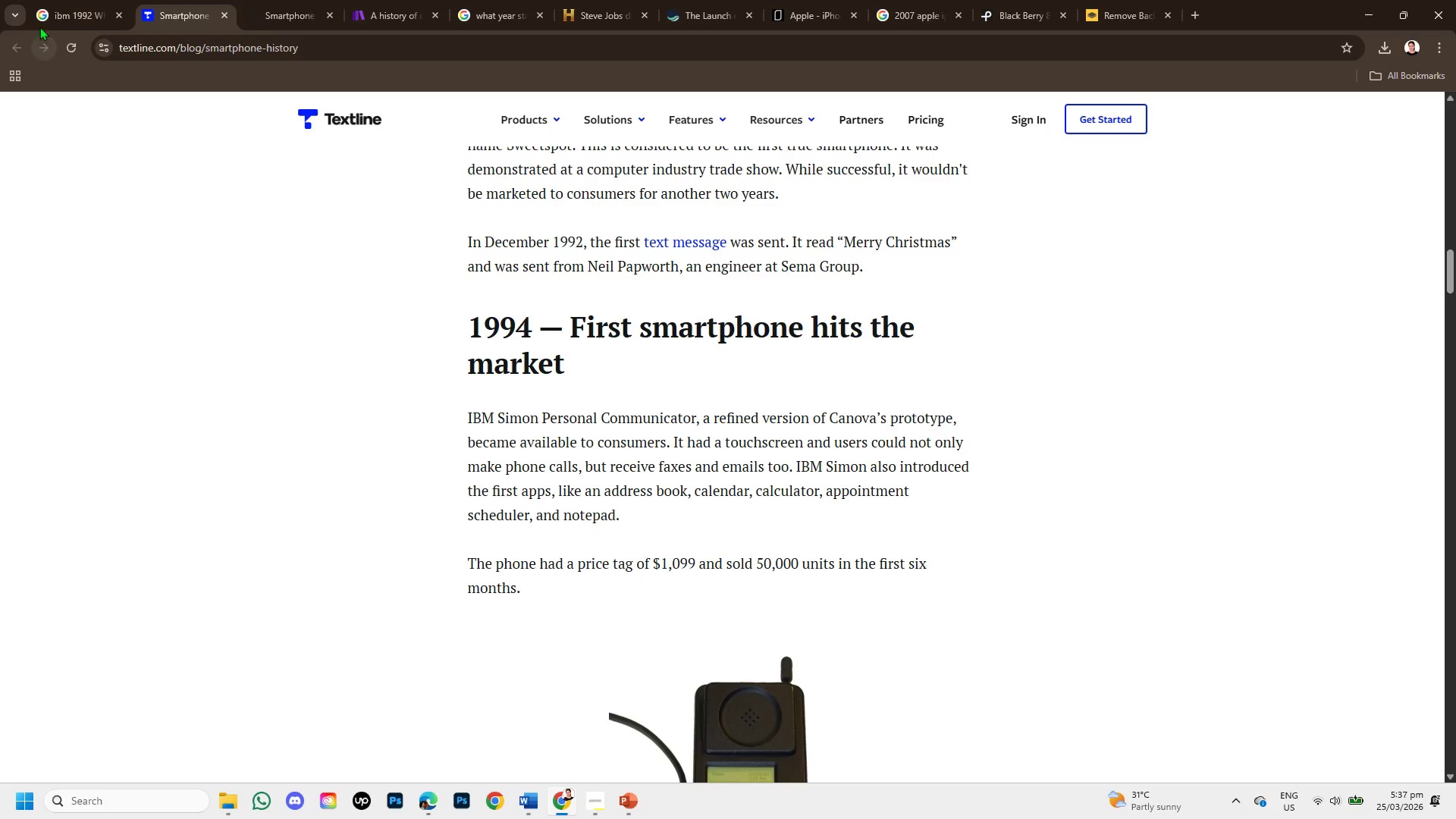 
left_click([55, 13])
 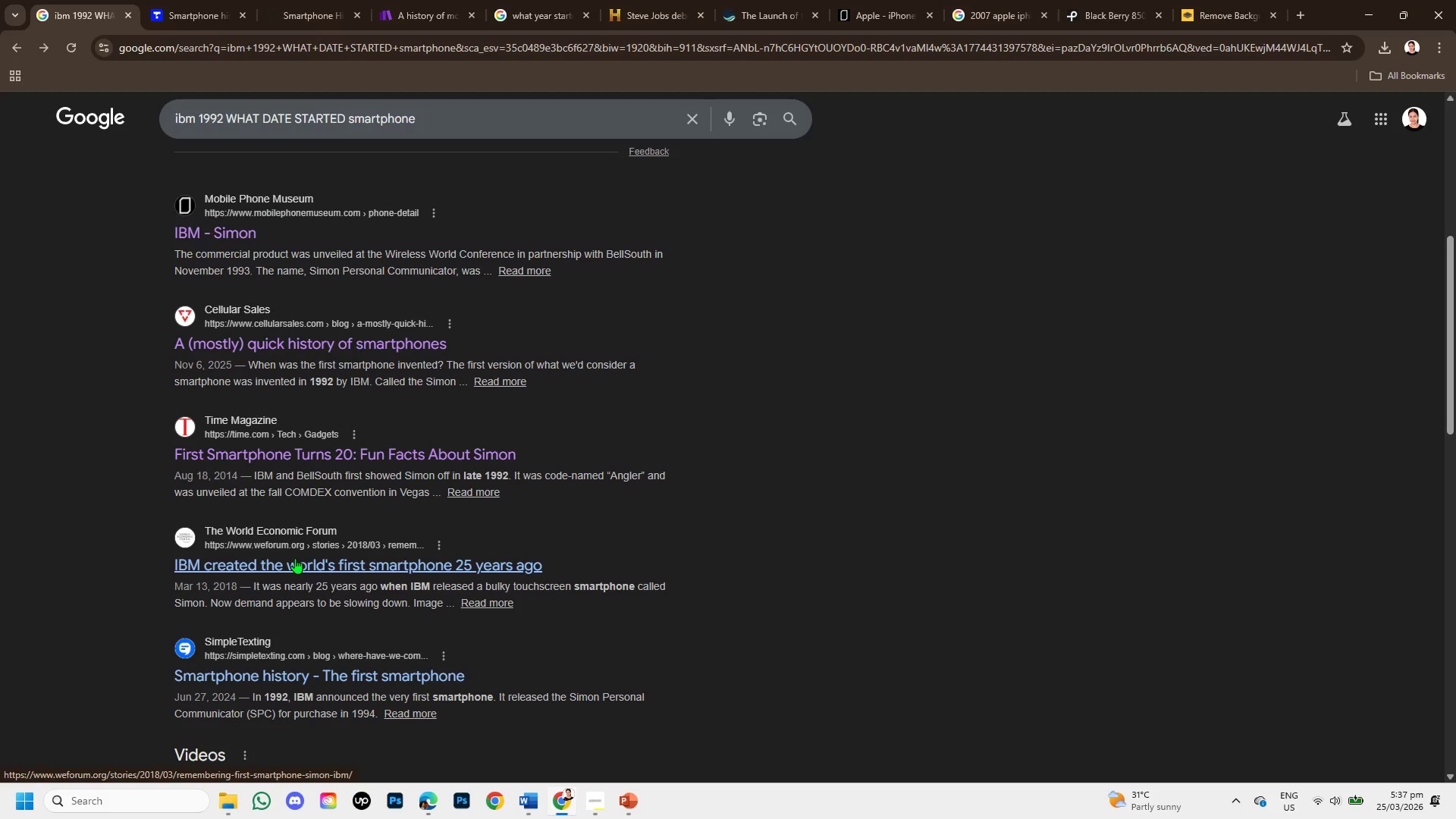 
right_click([295, 558])
 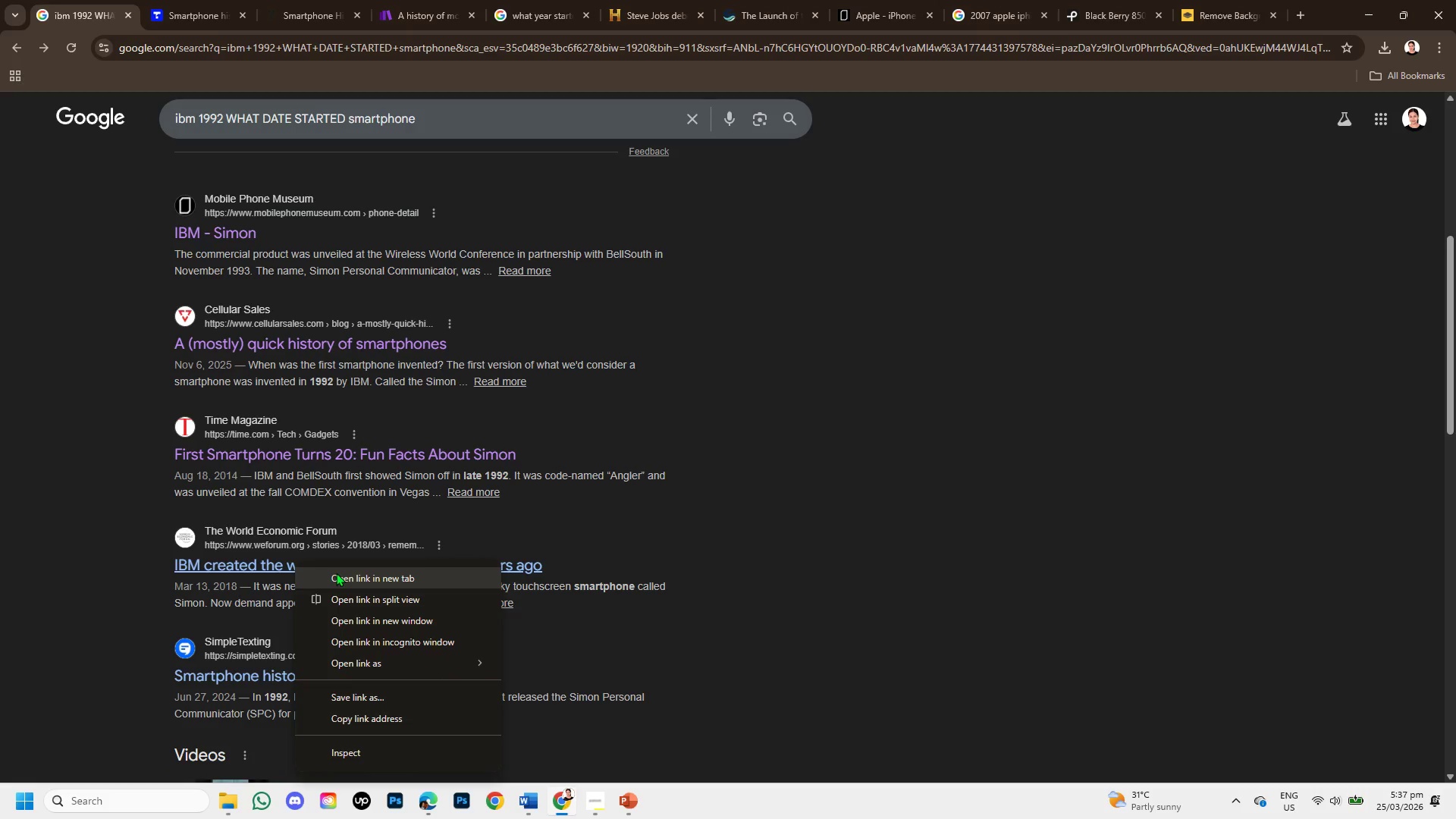 
left_click([336, 573])
 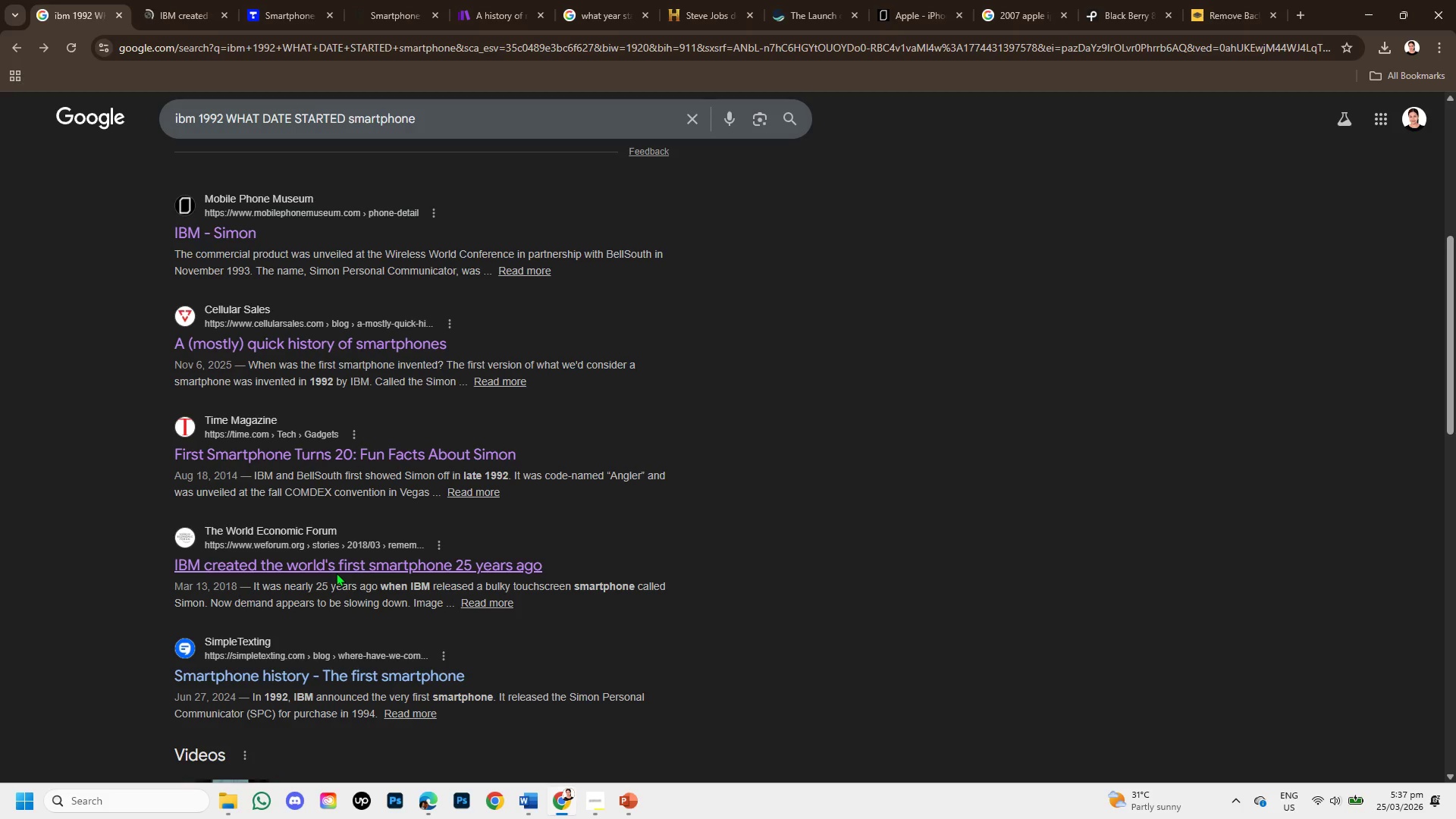 
wait(5.78)
 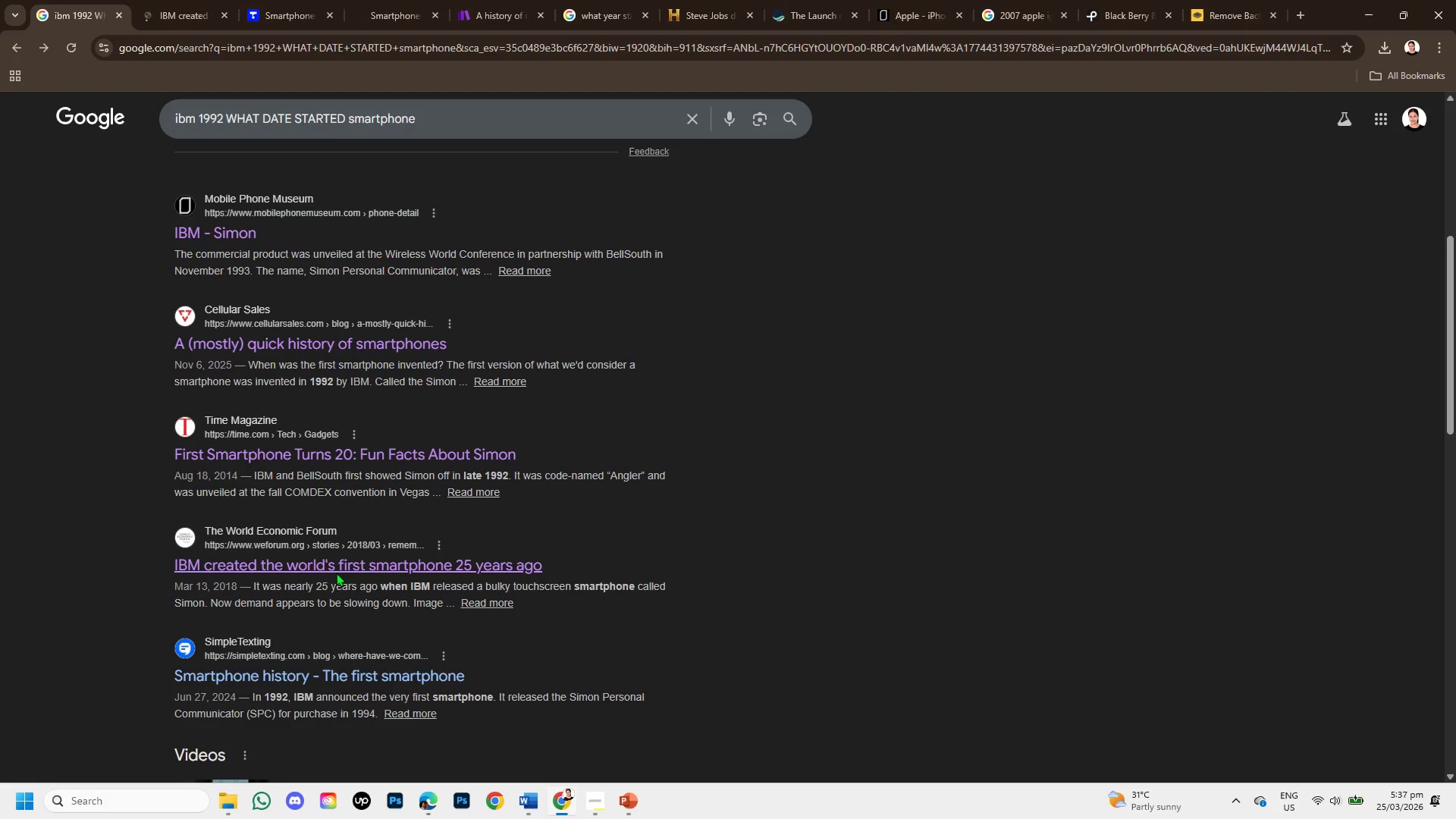 
left_click([172, 0])
 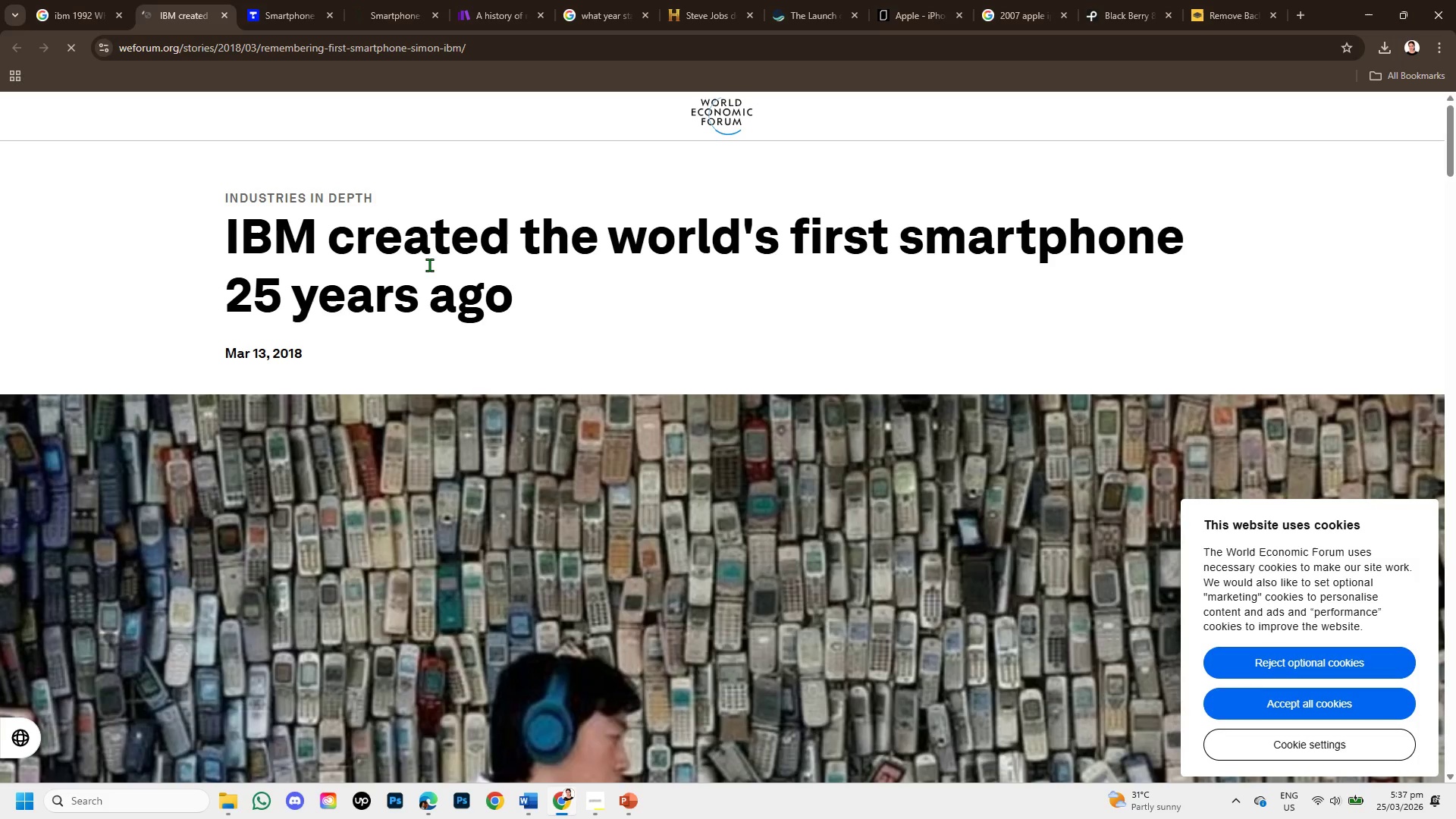 
scroll: coordinate [410, 329], scroll_direction: down, amount: 4.0
 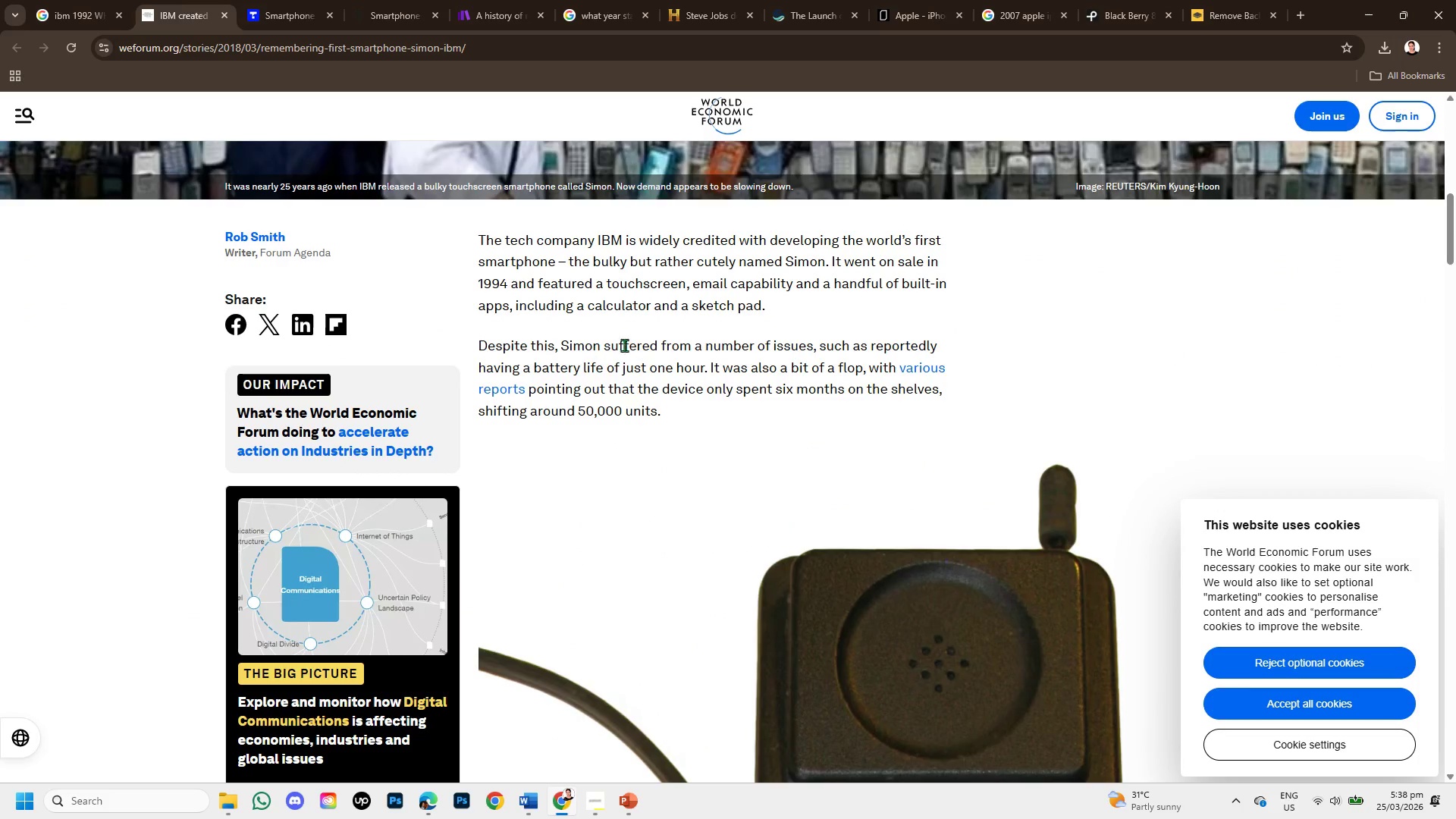 
wait(6.23)
 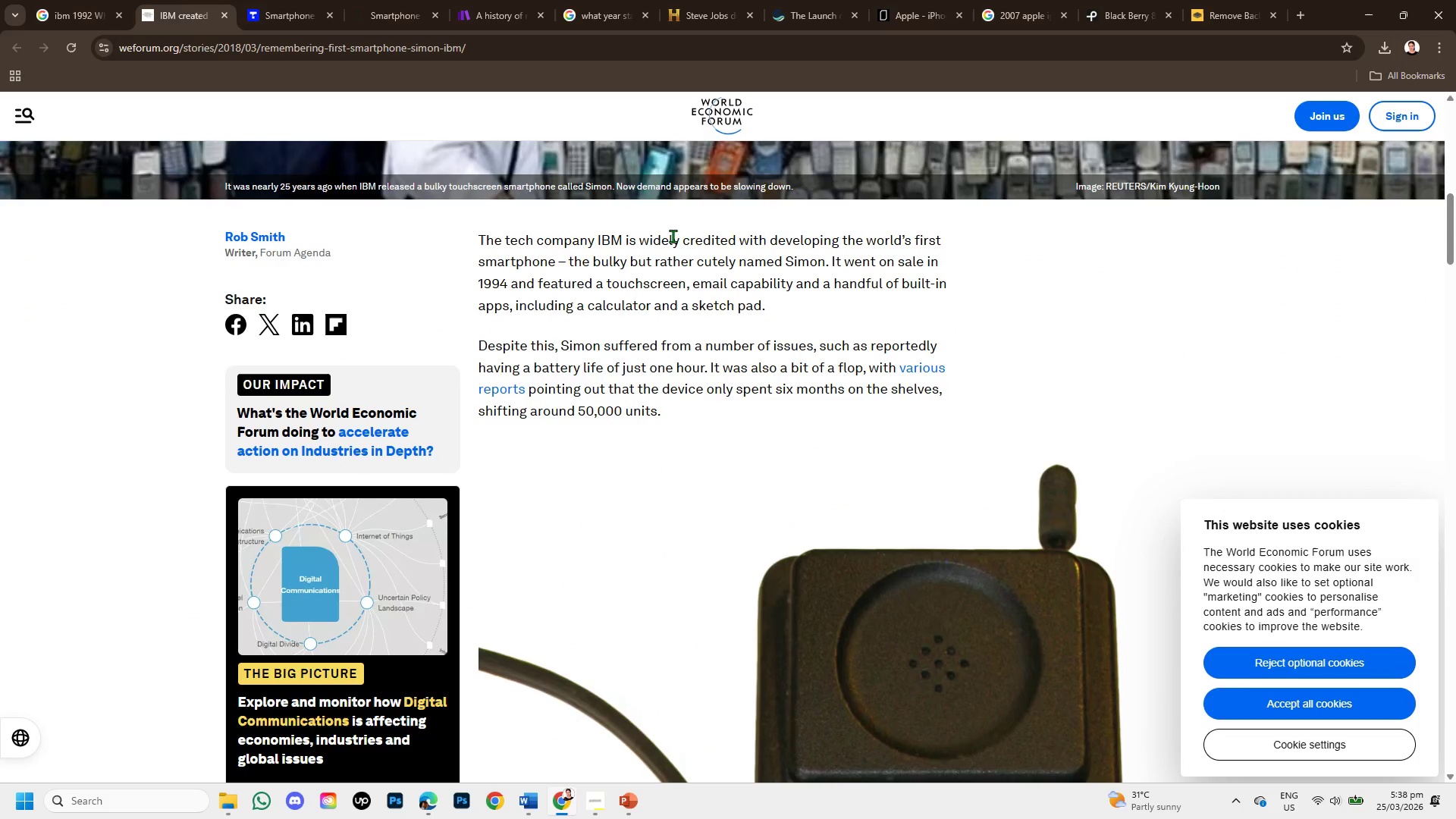 
scroll: coordinate [750, 415], scroll_direction: down, amount: 1.0
 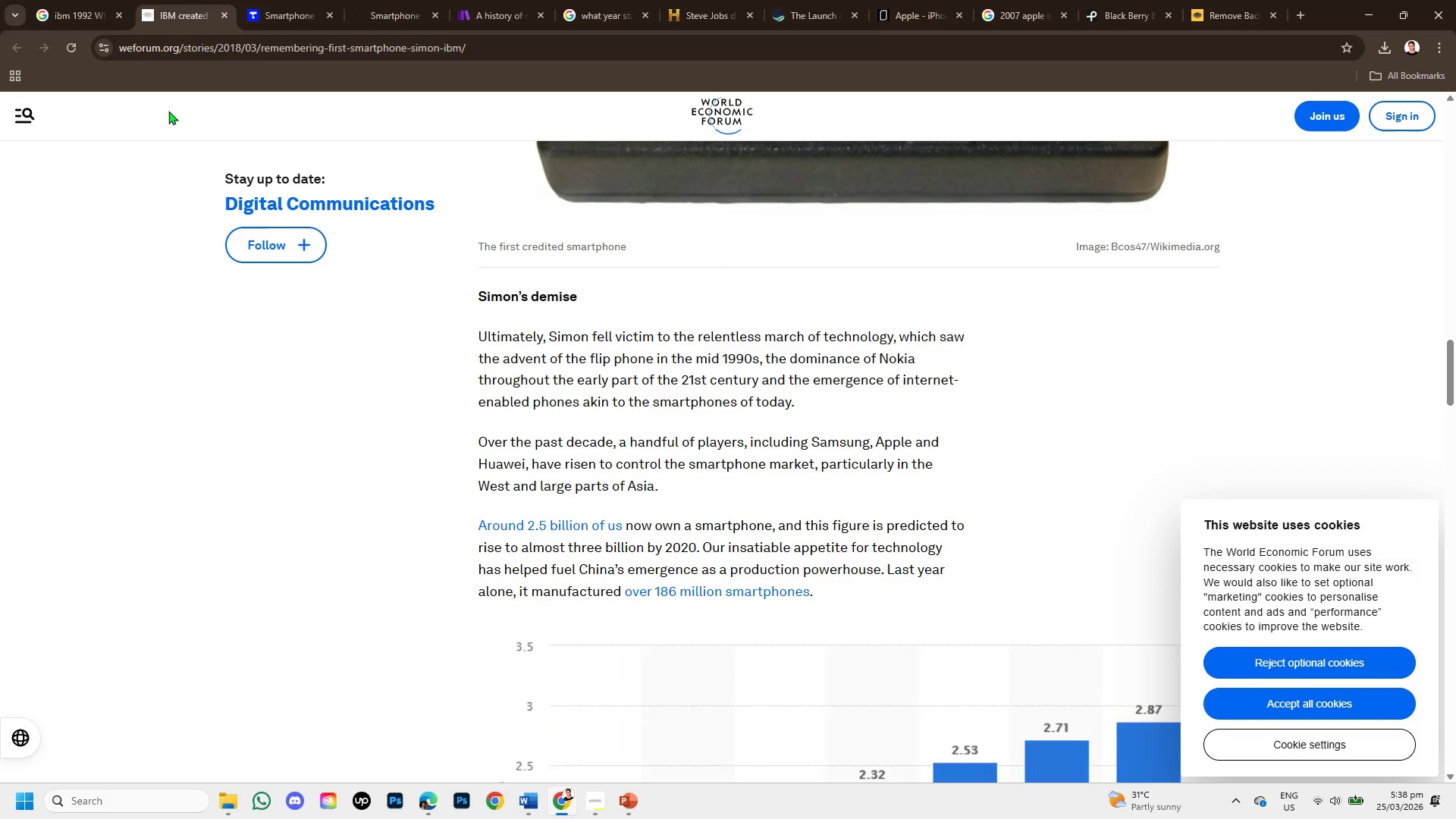 
left_click([220, 8])
 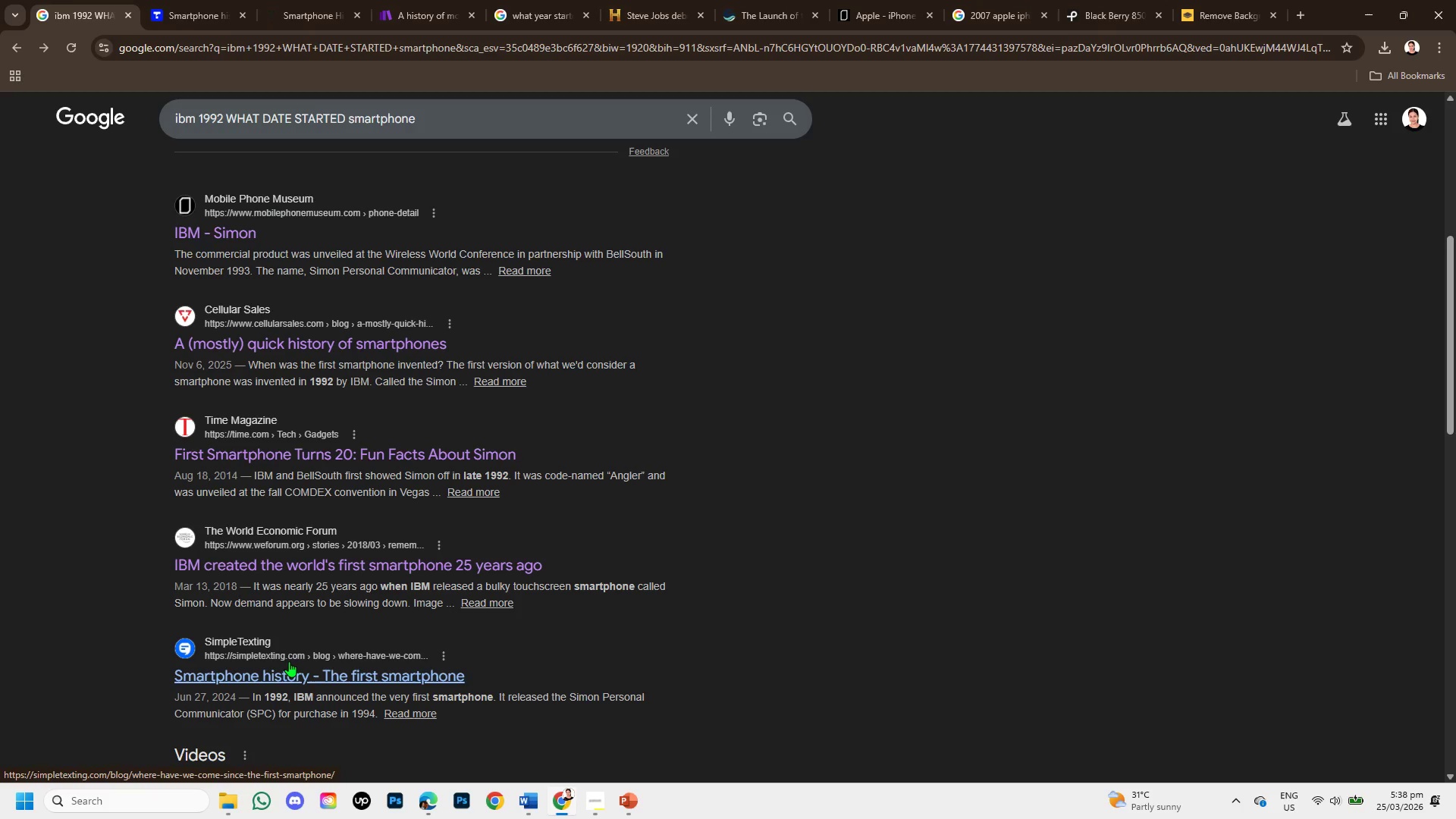 
right_click([289, 661])
 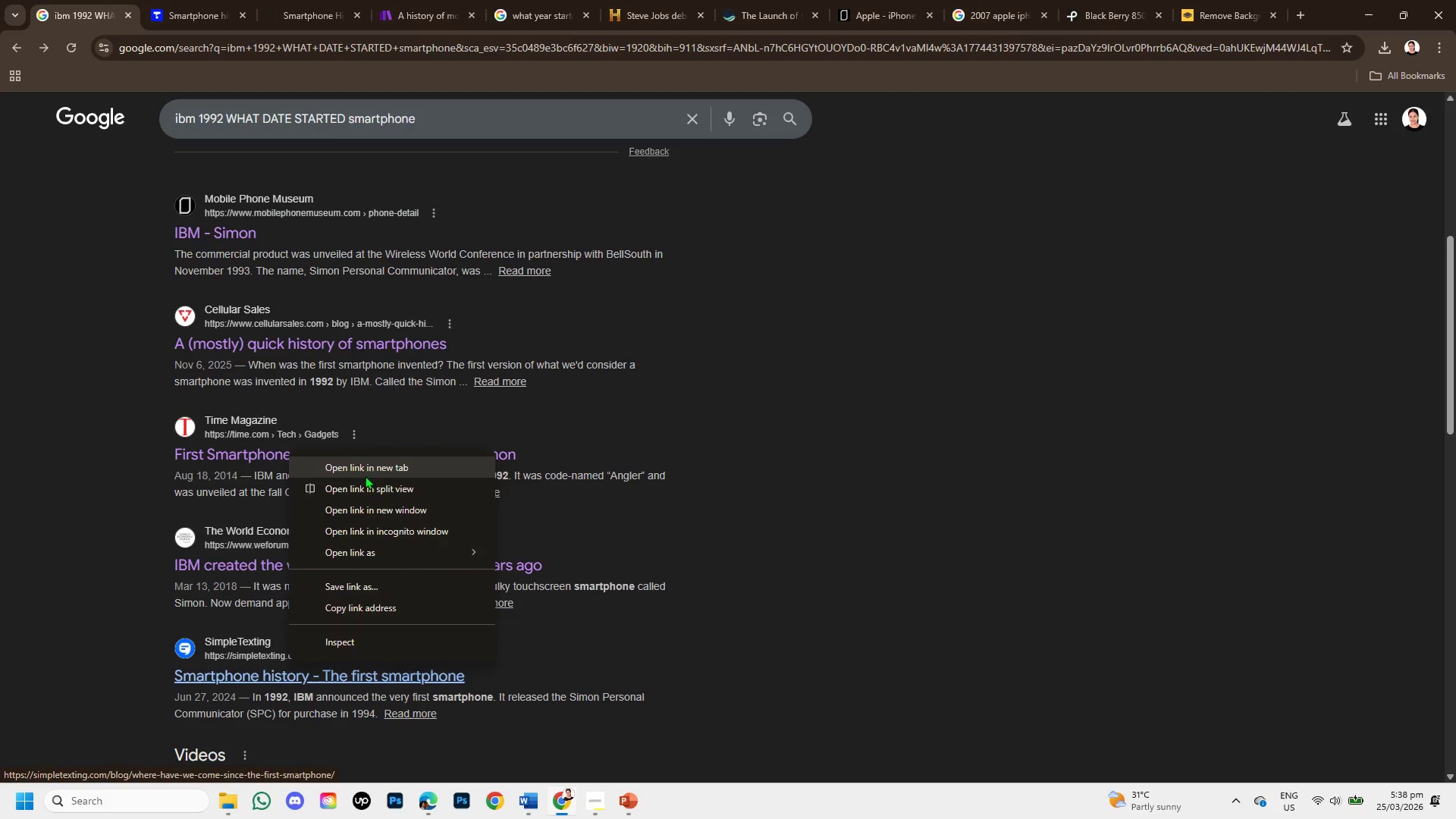 
left_click([365, 458])
 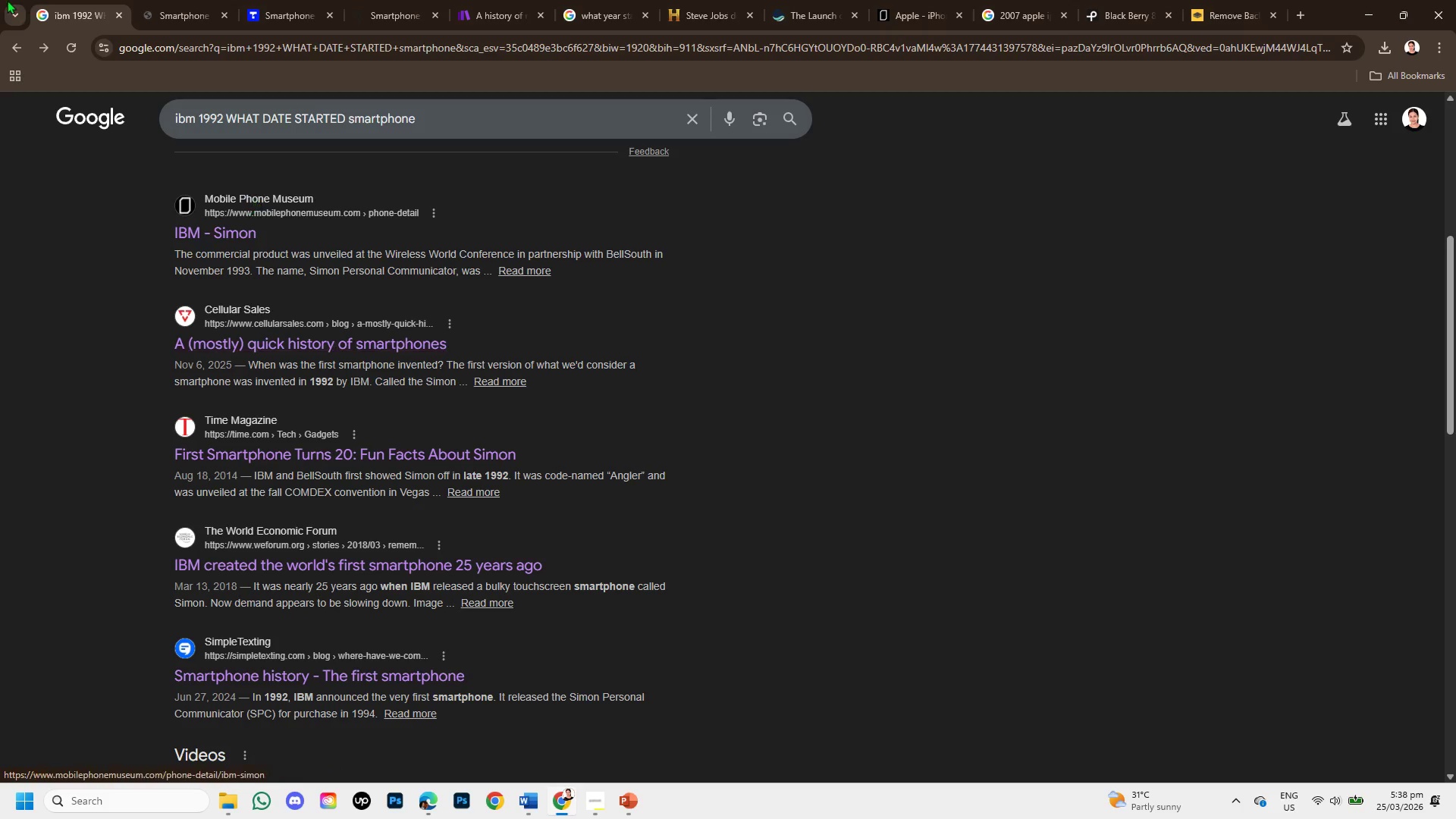 
left_click([193, 13])
 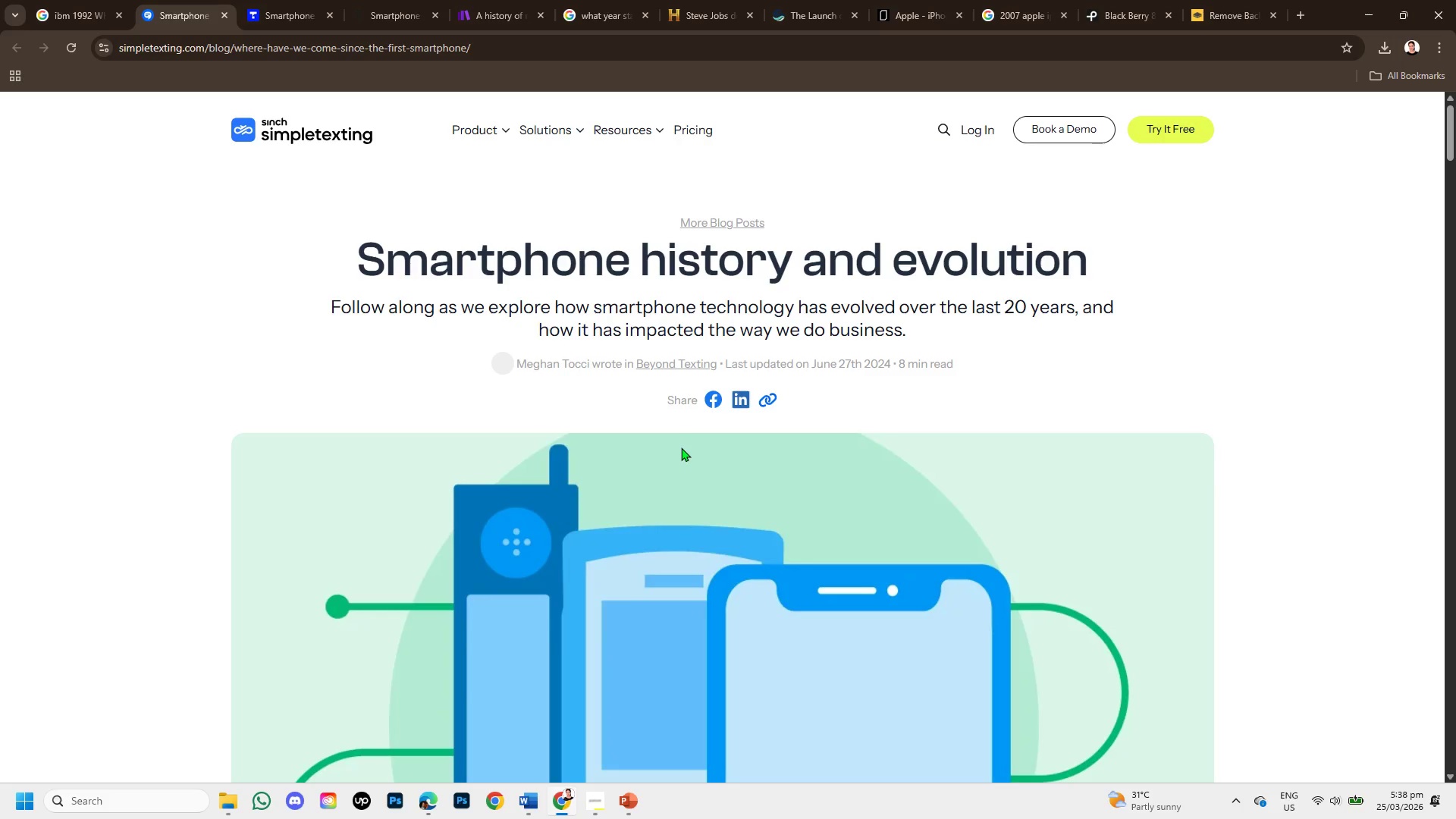 
scroll: coordinate [681, 447], scroll_direction: down, amount: 4.0
 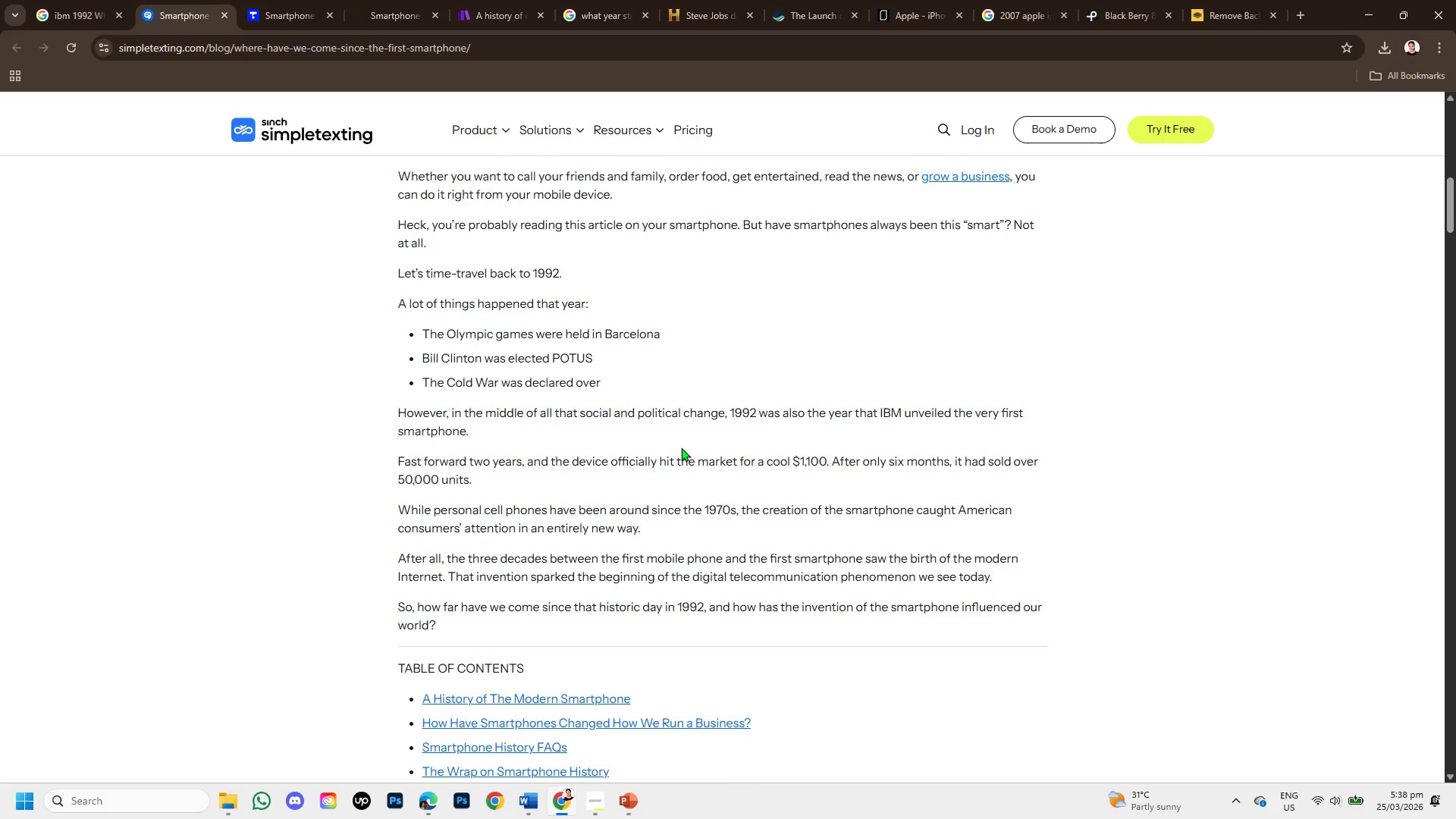 
scroll: coordinate [681, 447], scroll_direction: up, amount: 1.0
 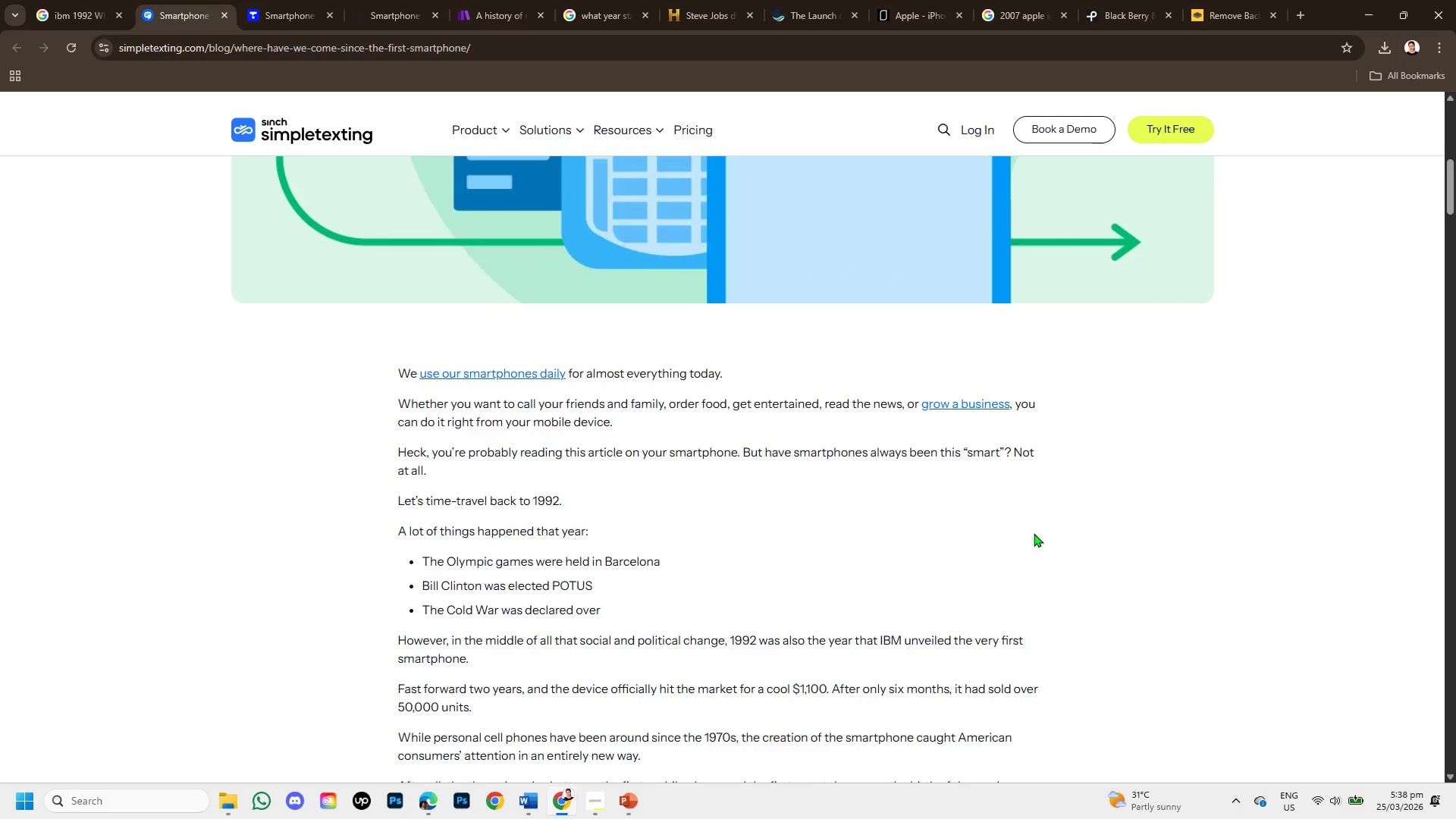 
scroll: coordinate [607, 545], scroll_direction: down, amount: 3.0
 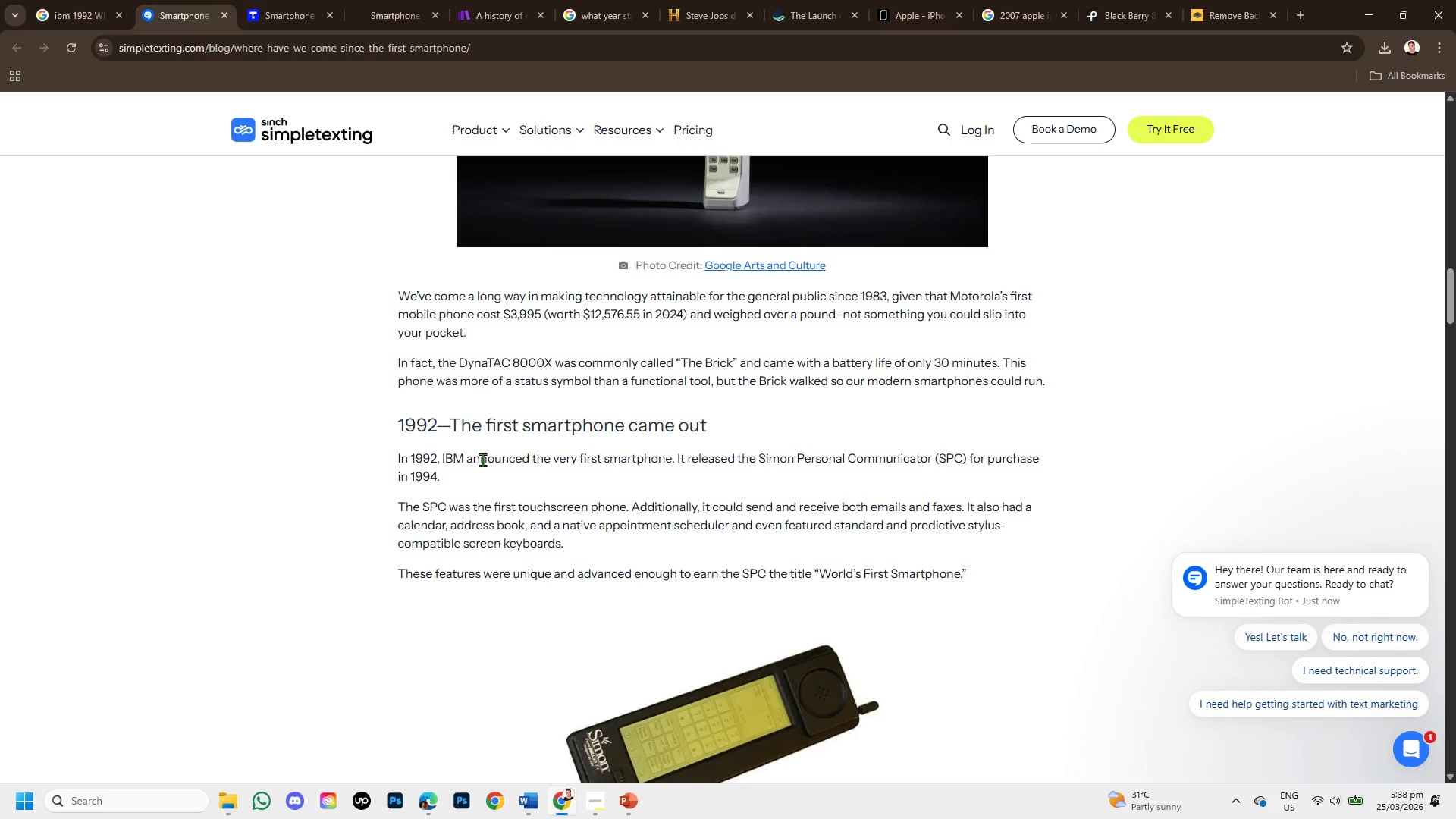 
left_click_drag(start_coordinate=[385, 457], to_coordinate=[774, 481])
 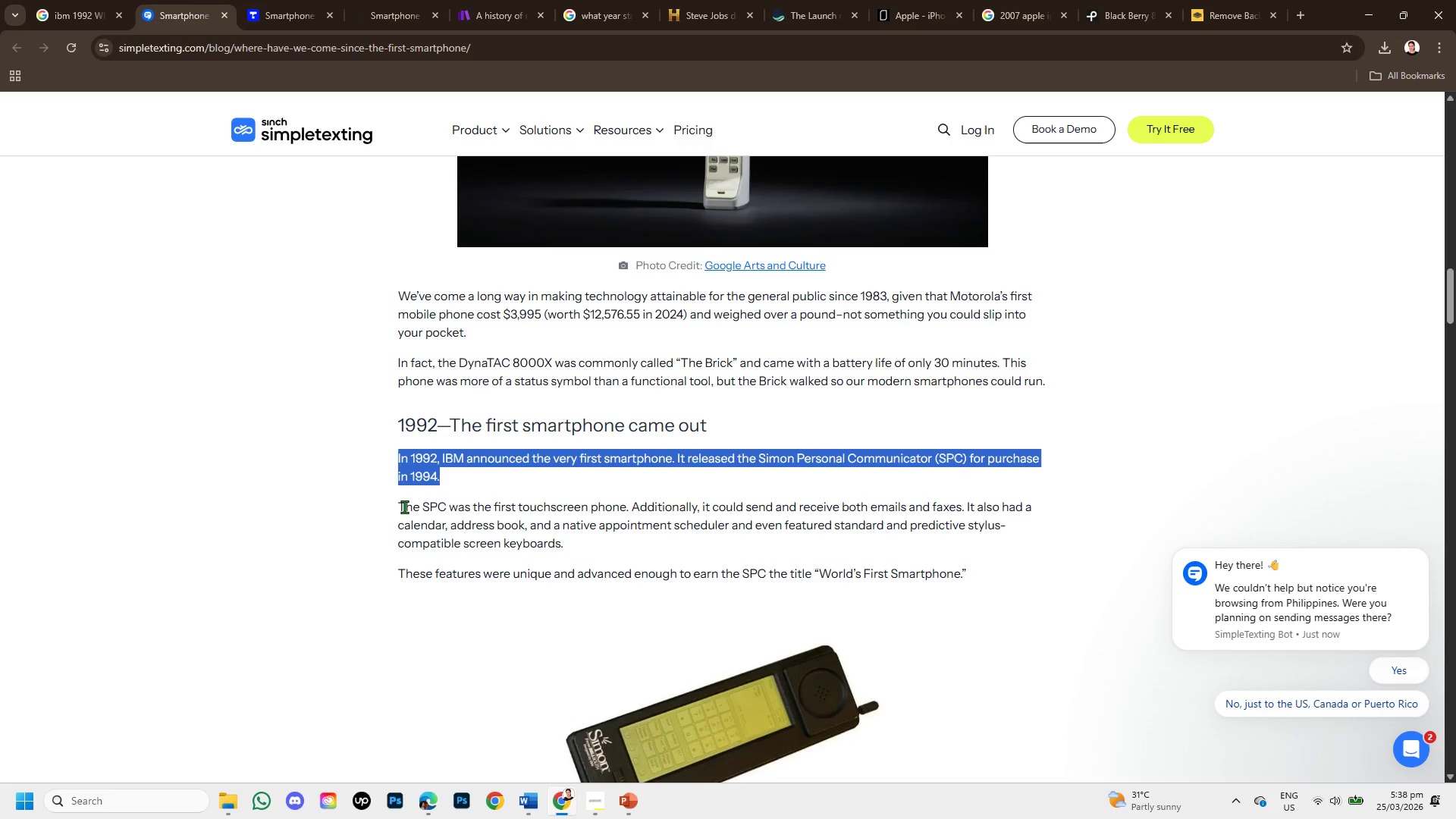 
scroll: coordinate [827, 487], scroll_direction: down, amount: 5.0
 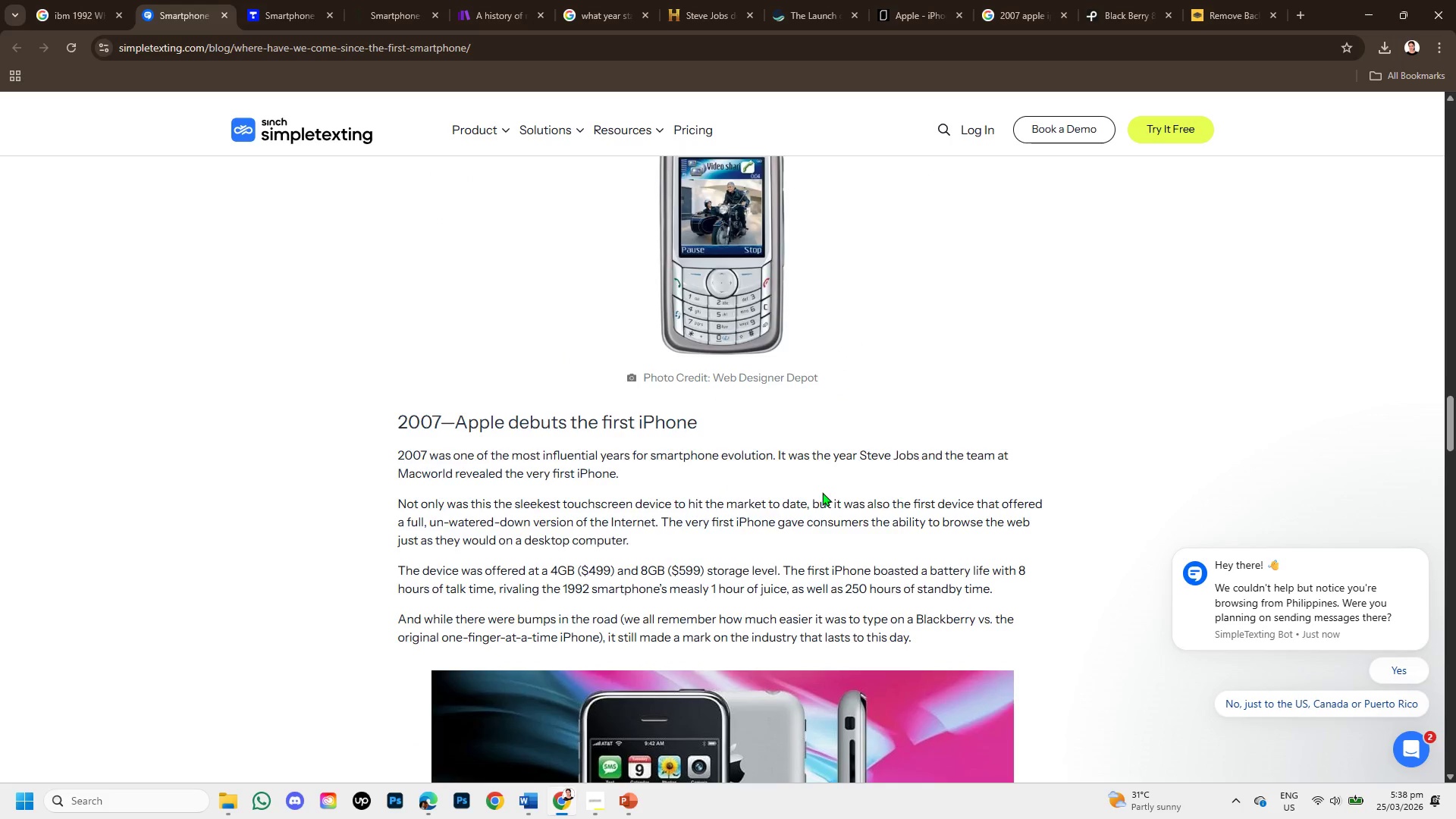 
scroll: coordinate [822, 492], scroll_direction: down, amount: 4.0
 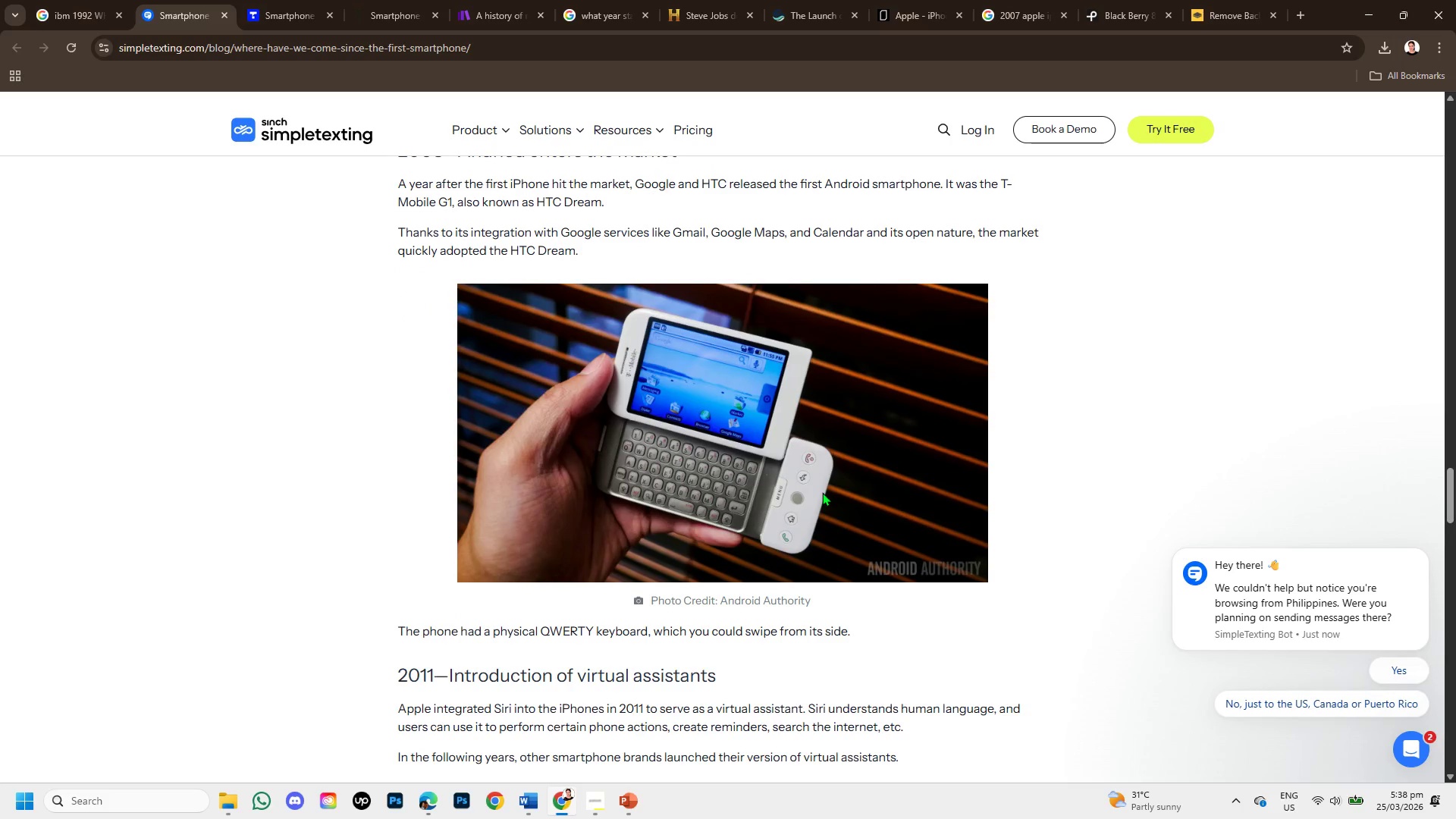 
scroll: coordinate [821, 488], scroll_direction: up, amount: 1.0
 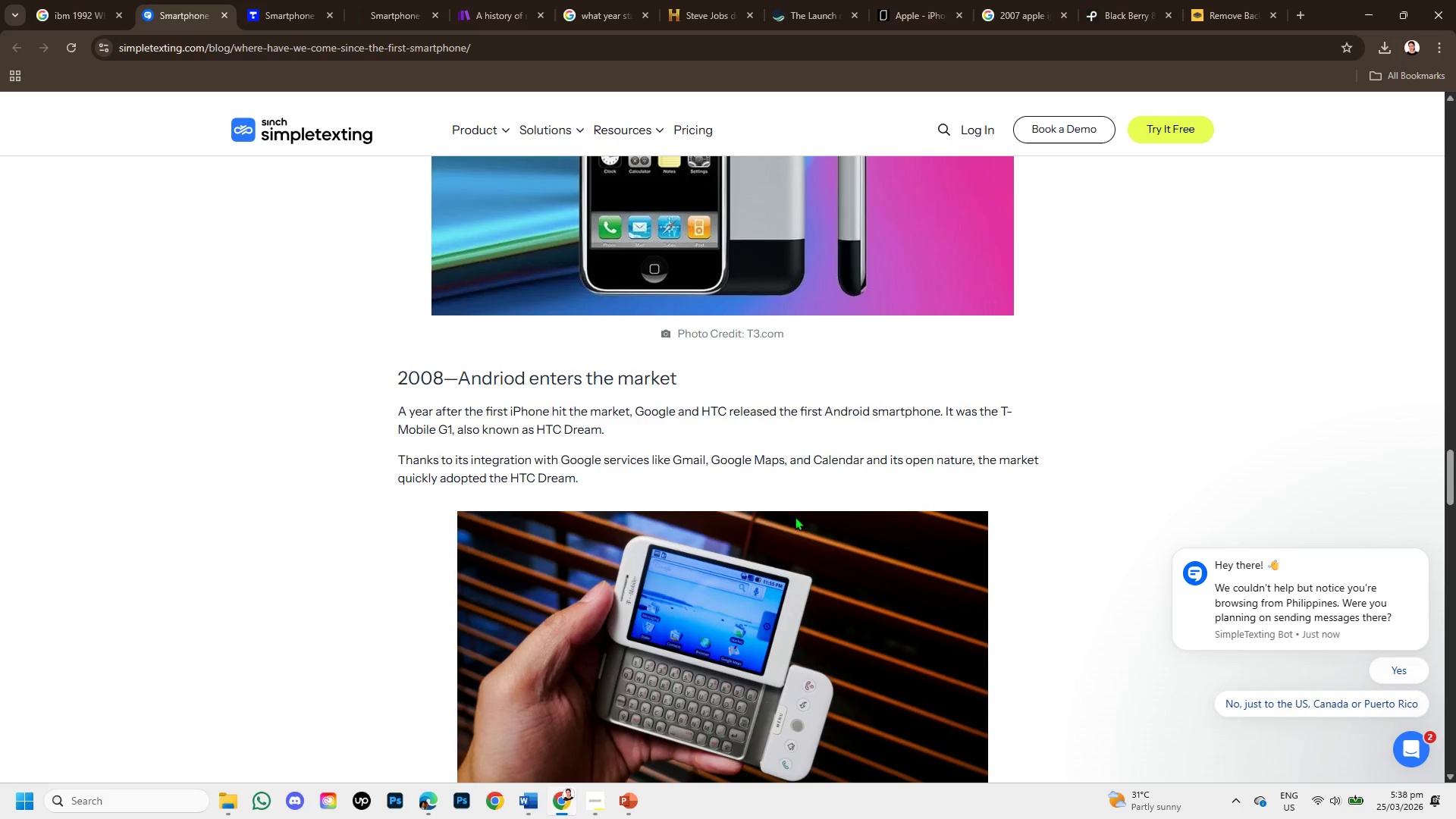 
scroll: coordinate [787, 527], scroll_direction: down, amount: 3.0
 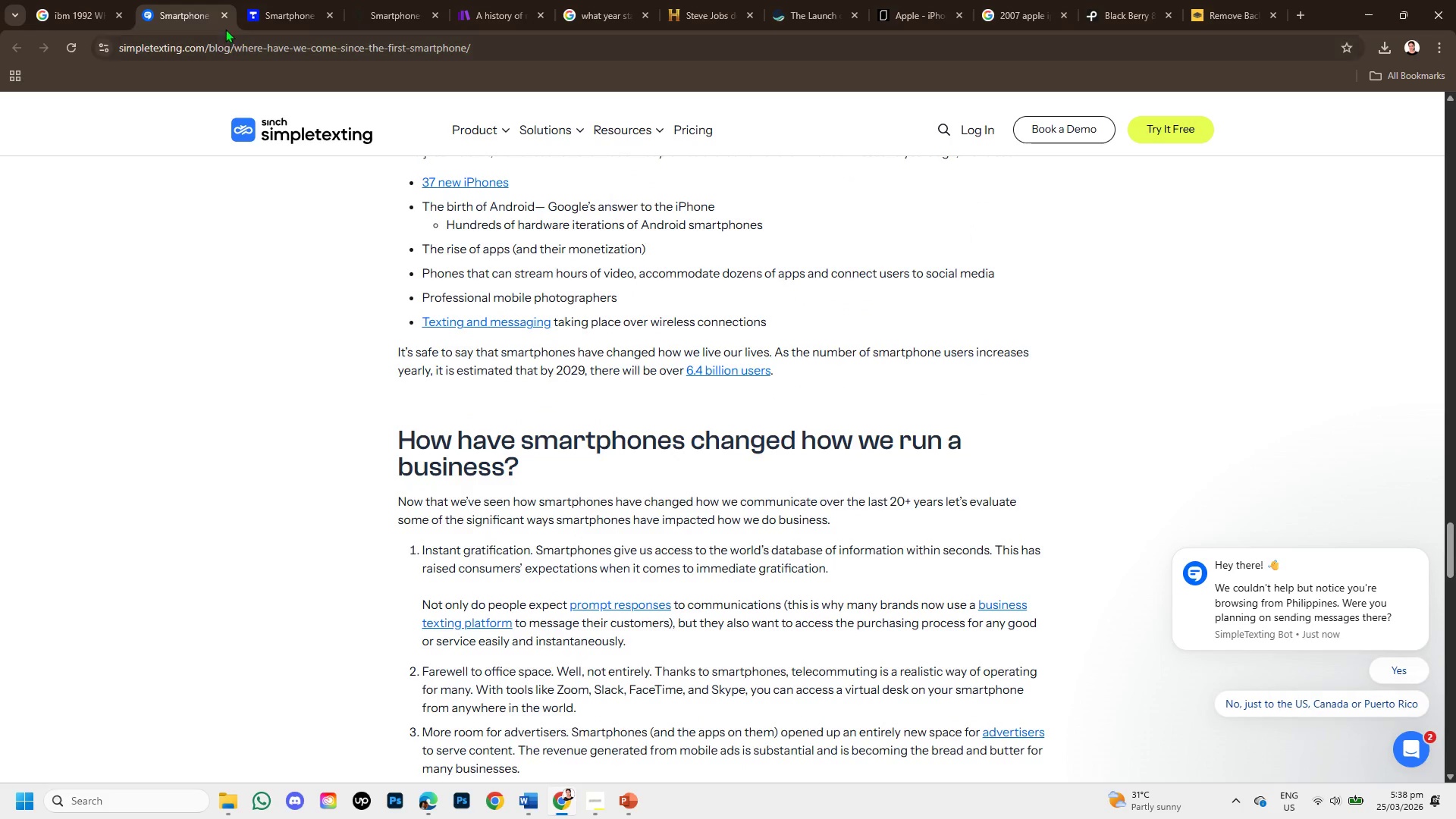 
left_click([225, 17])
 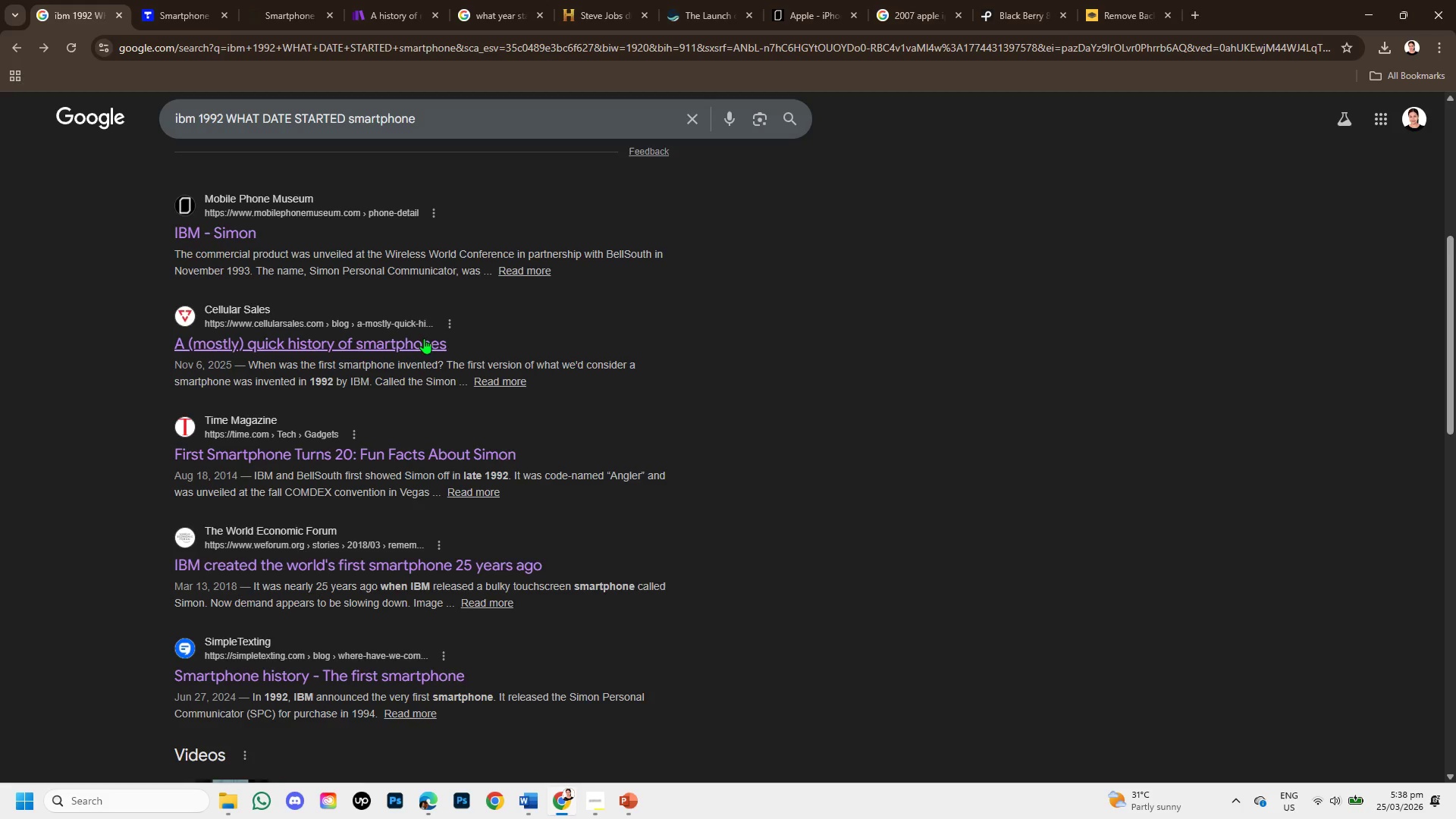 
scroll: coordinate [434, 416], scroll_direction: down, amount: 3.0
 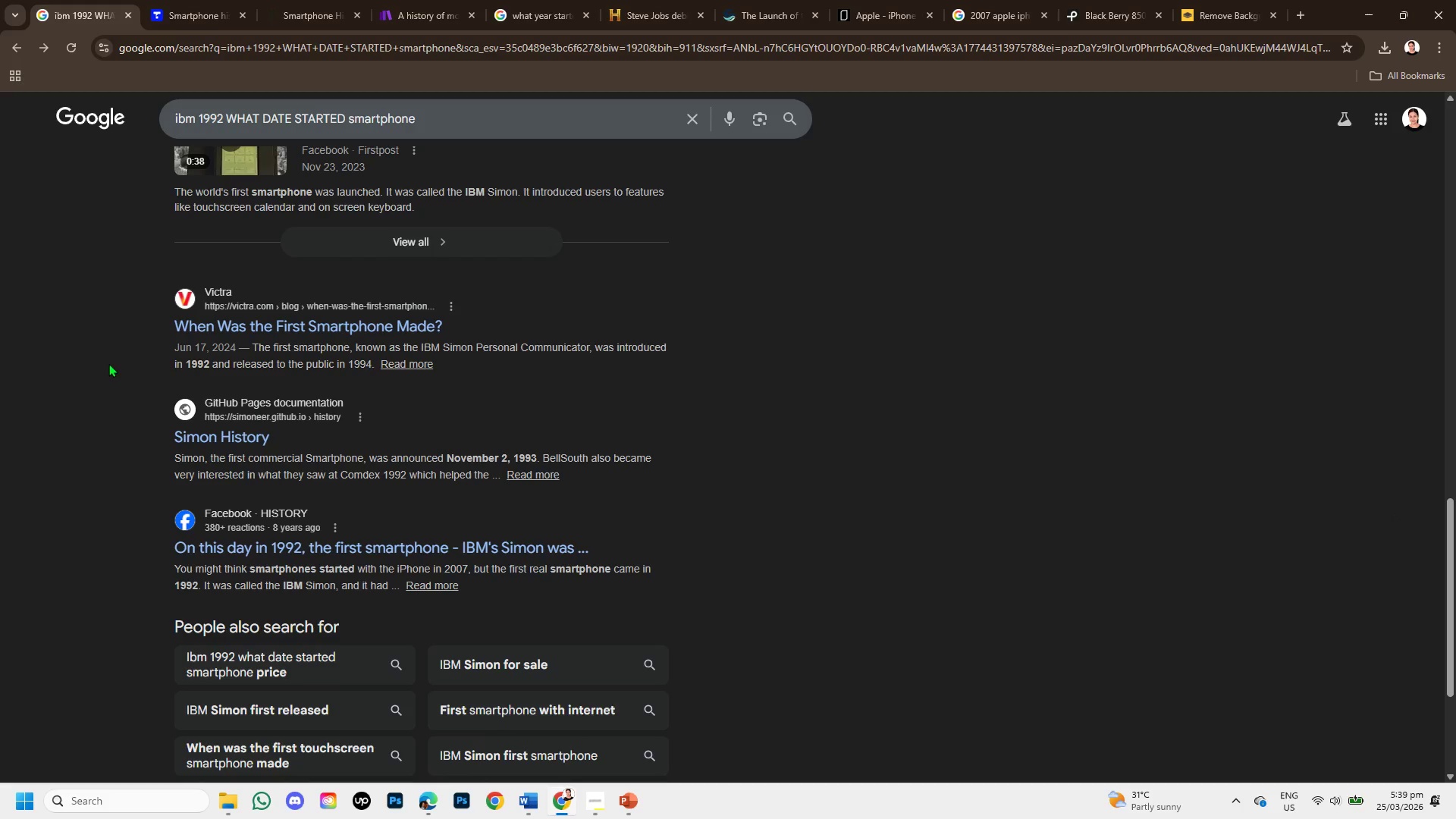 
wait(7.8)
 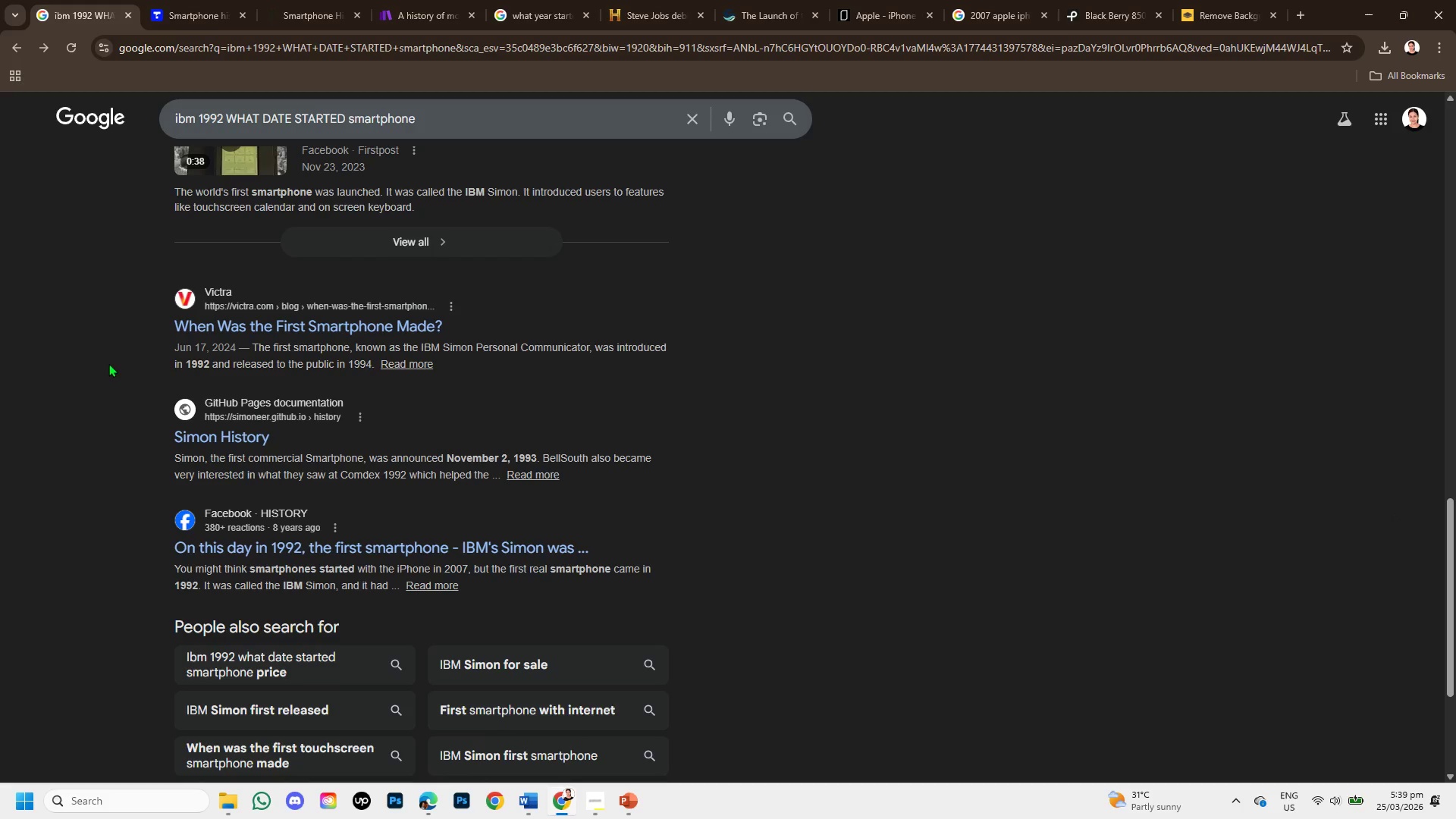 
left_click_drag(start_coordinate=[224, 116], to_coordinate=[135, 107])
 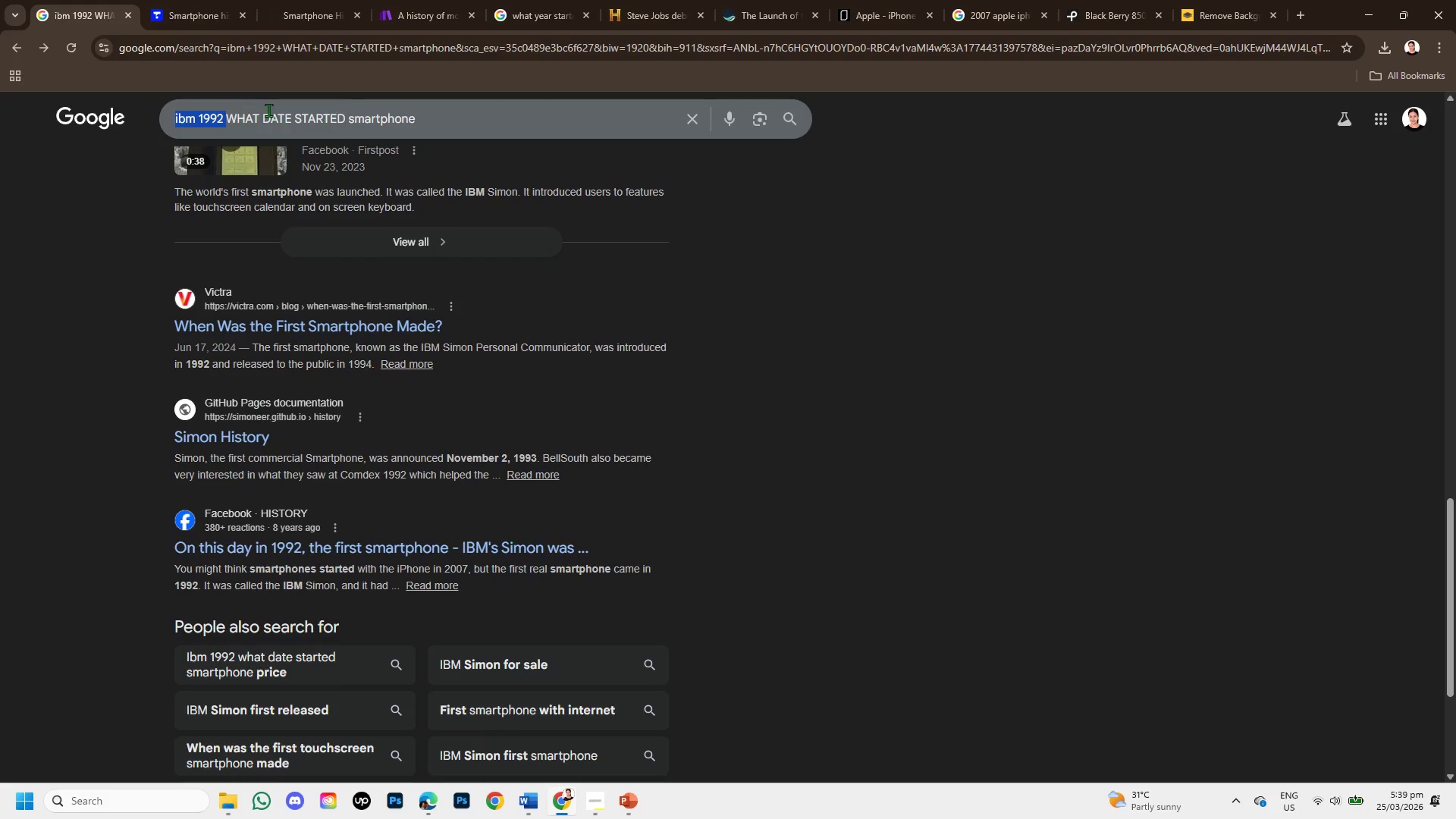 
left_click([269, 110])
 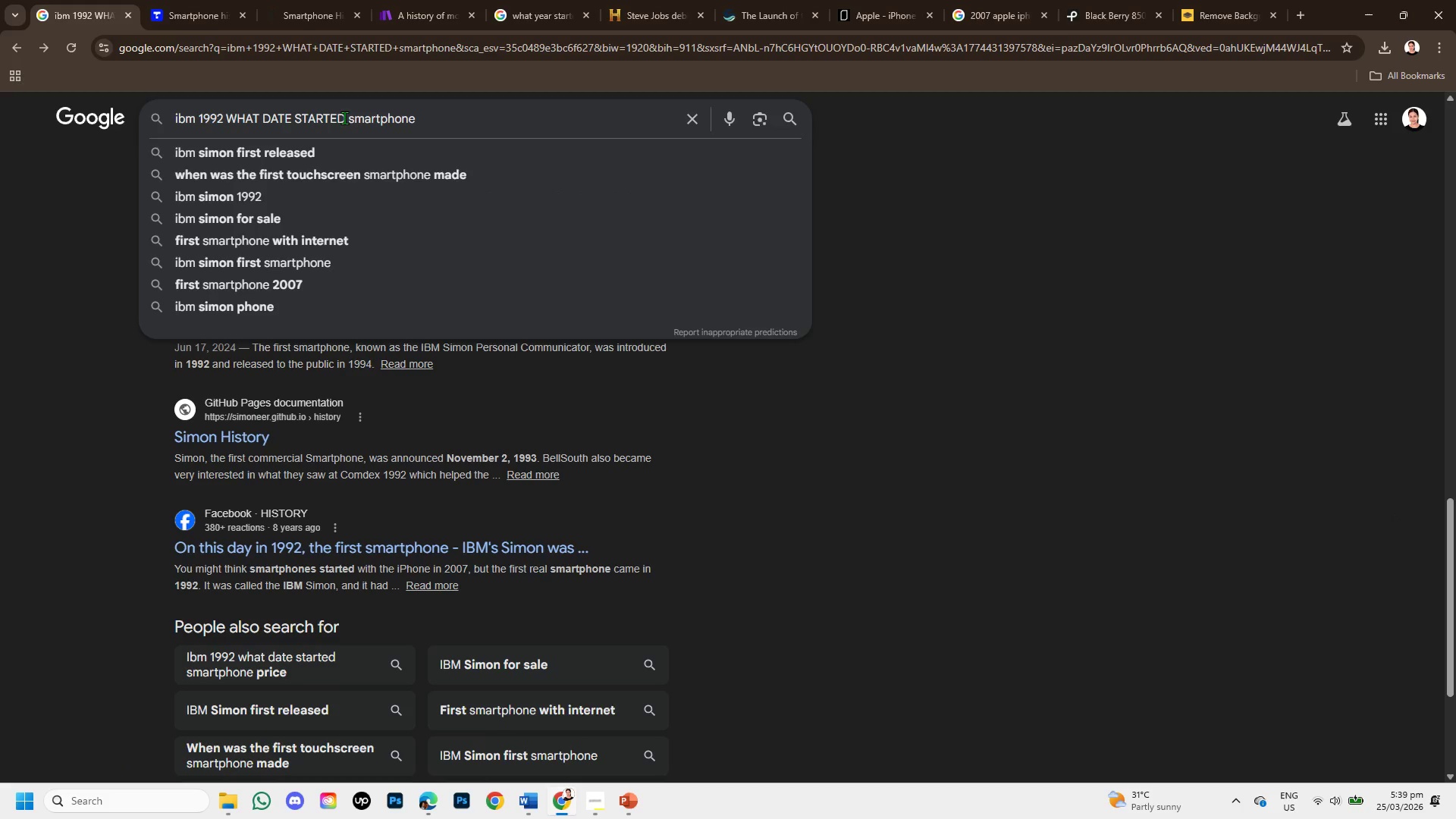 
left_click_drag(start_coordinate=[344, 118], to_coordinate=[237, 125])
 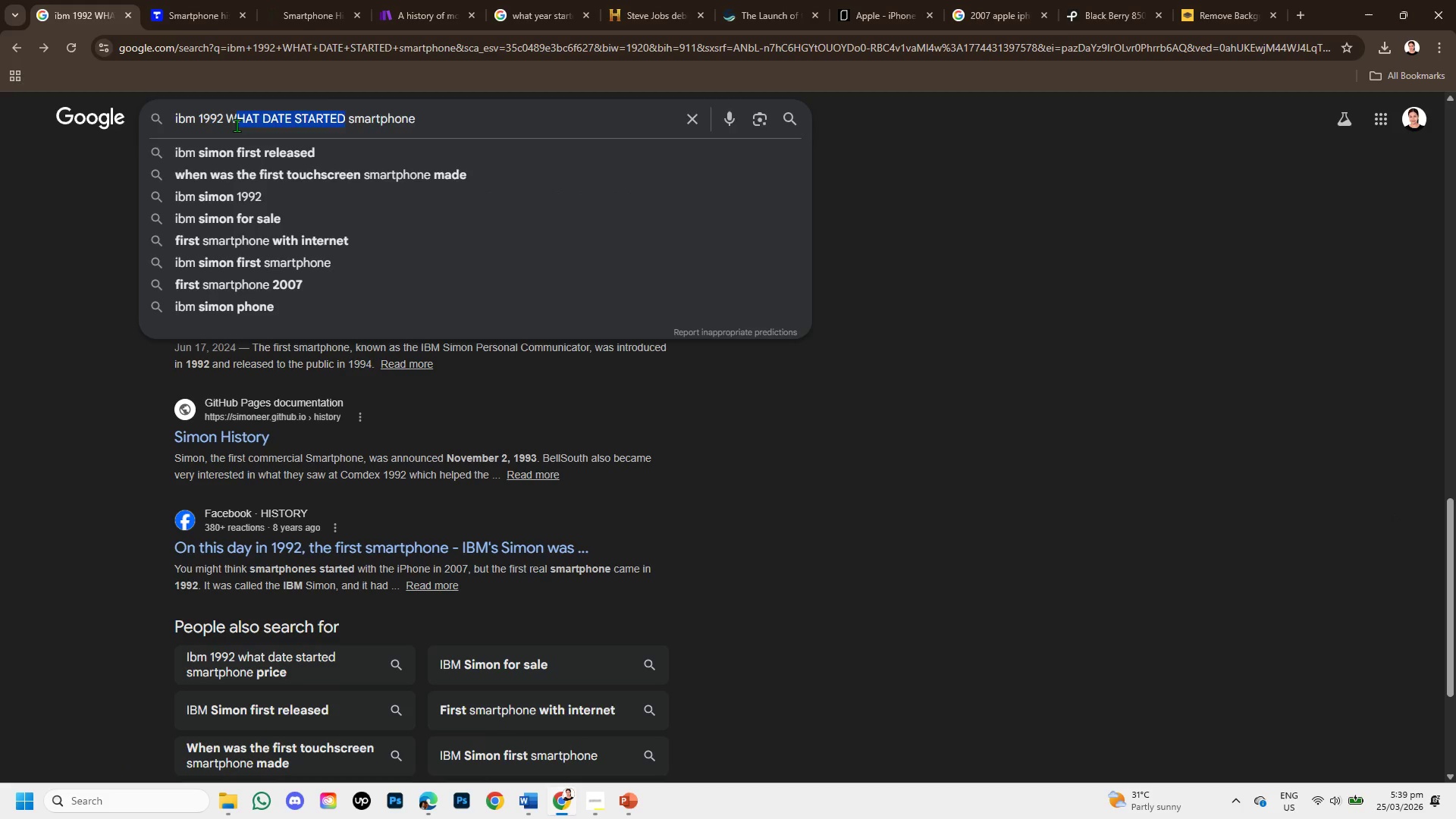 
key(Backspace)
key(Backspace)
type(month and date started )
 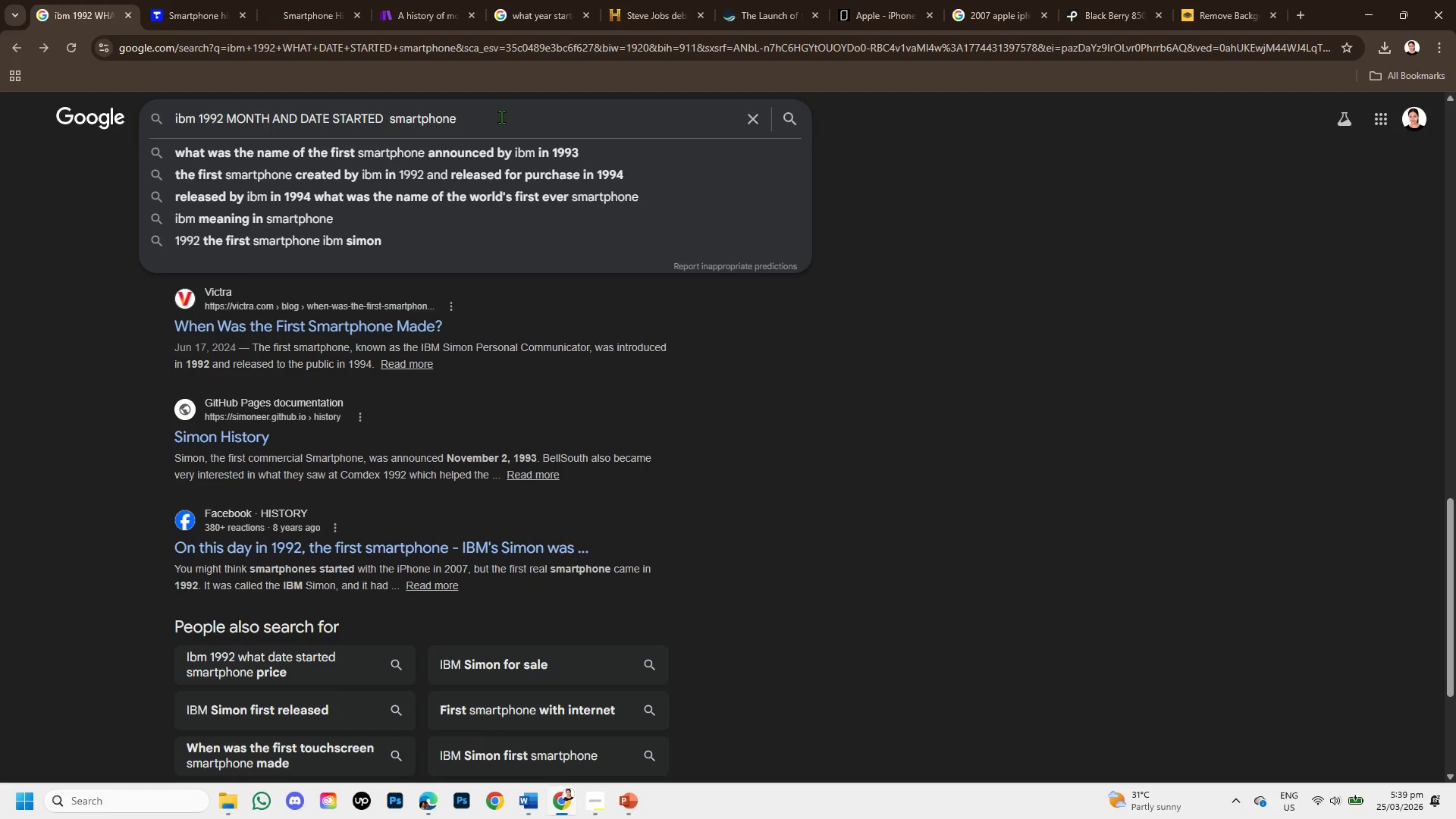 
left_click_drag(start_coordinate=[471, 118], to_coordinate=[391, 121])
 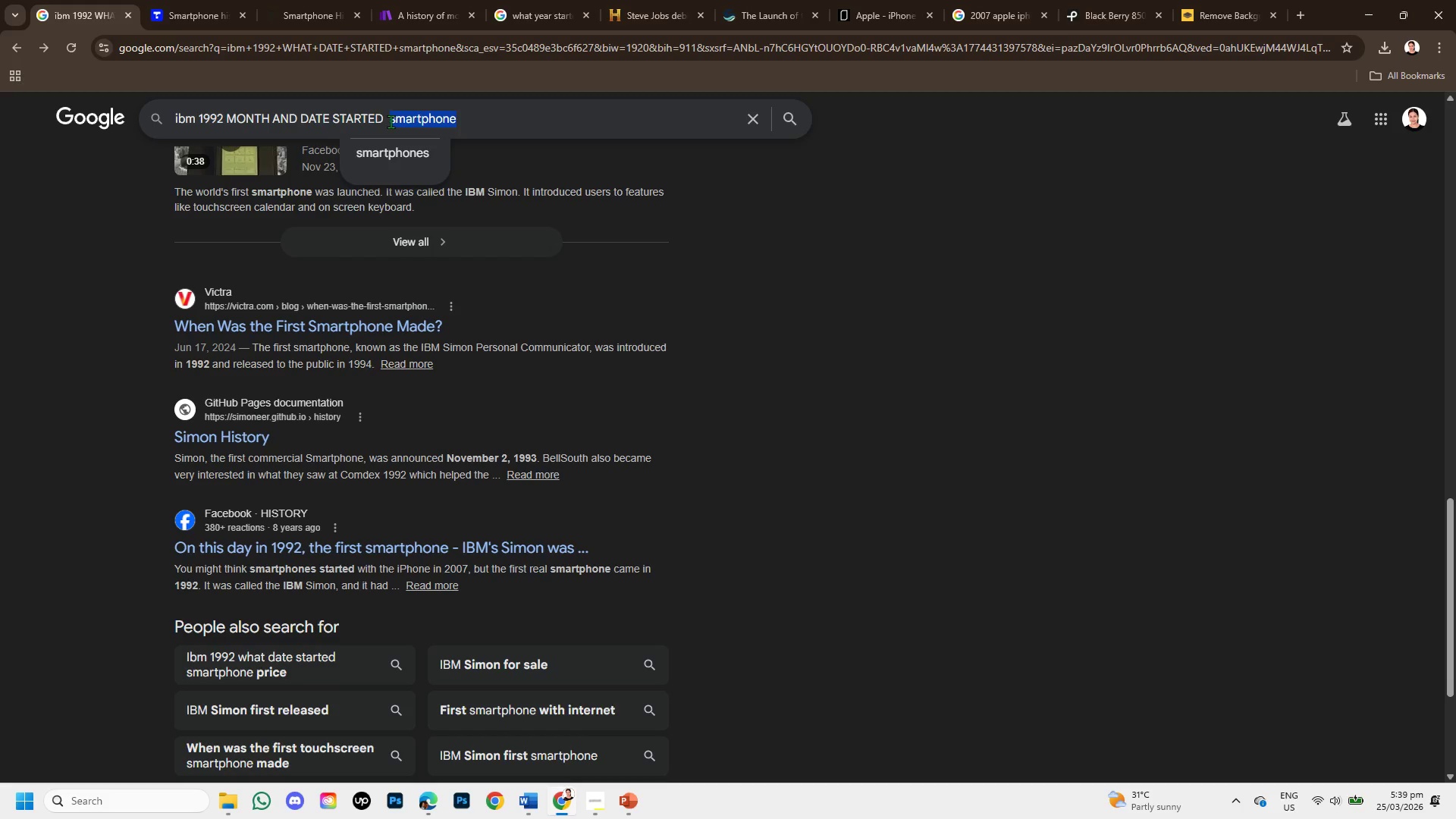 
key(Backspace)
 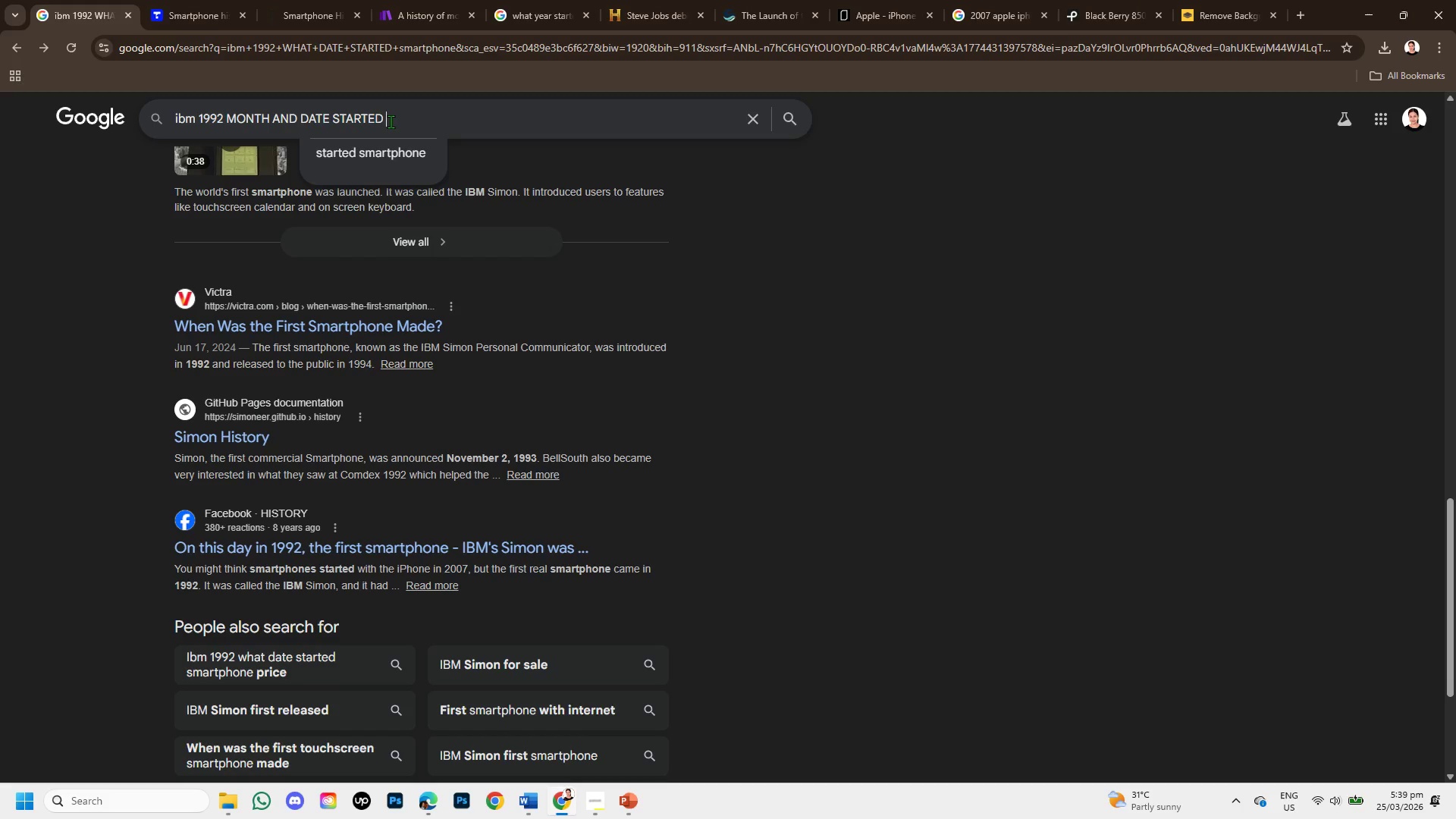 
key(Backspace)
 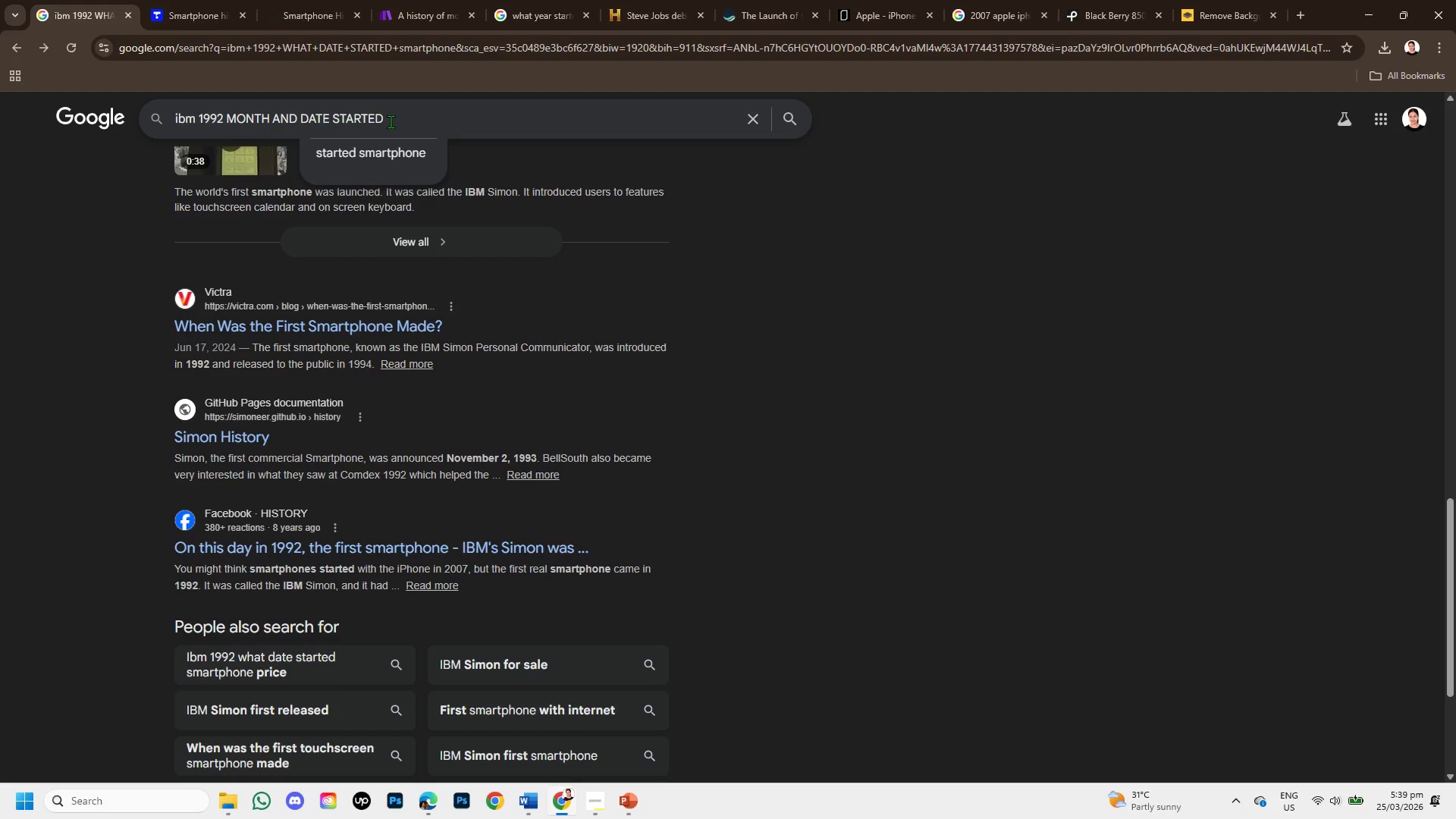 
key(Enter)
 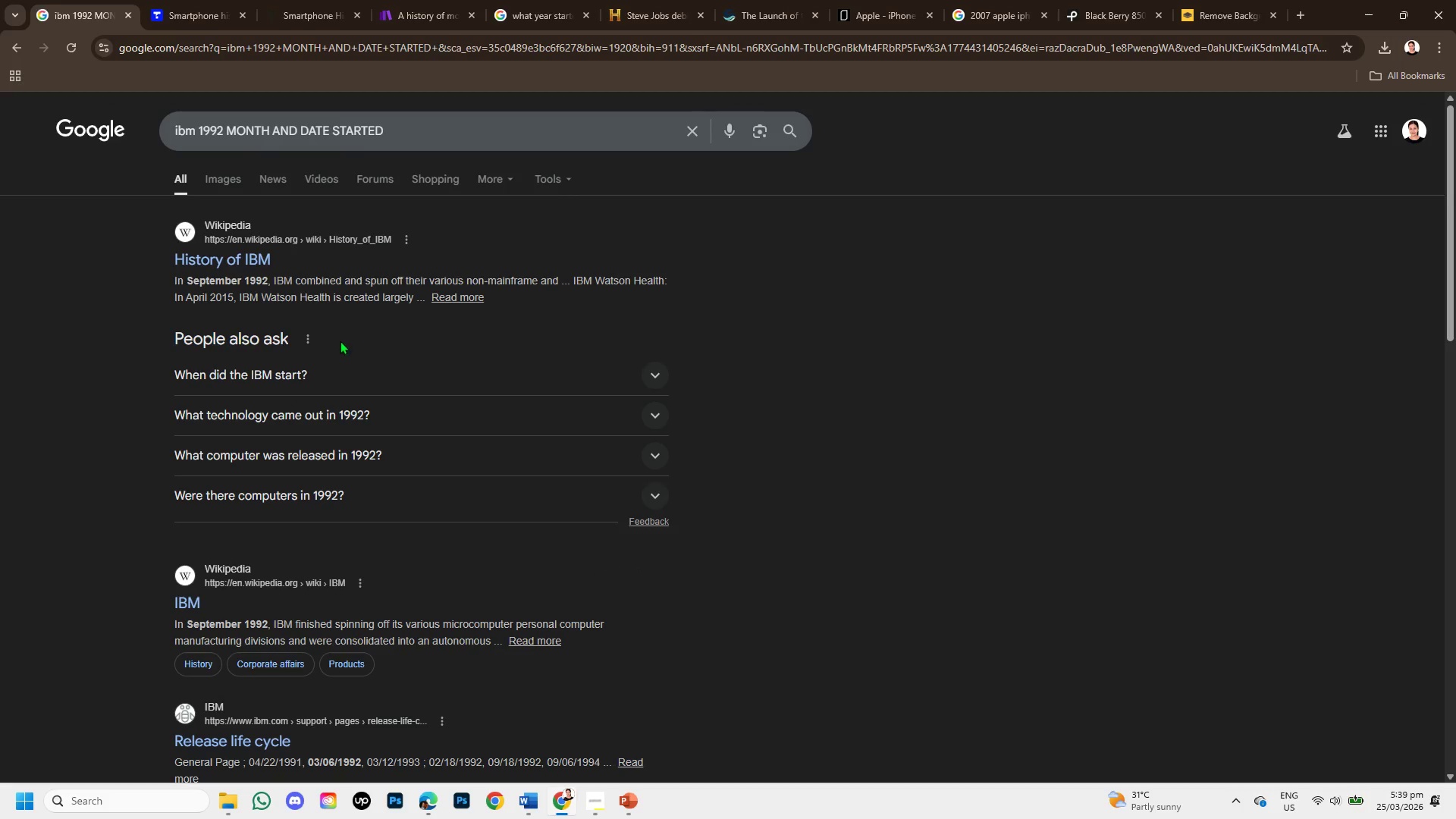 
scroll: coordinate [334, 482], scroll_direction: down, amount: 1.0
 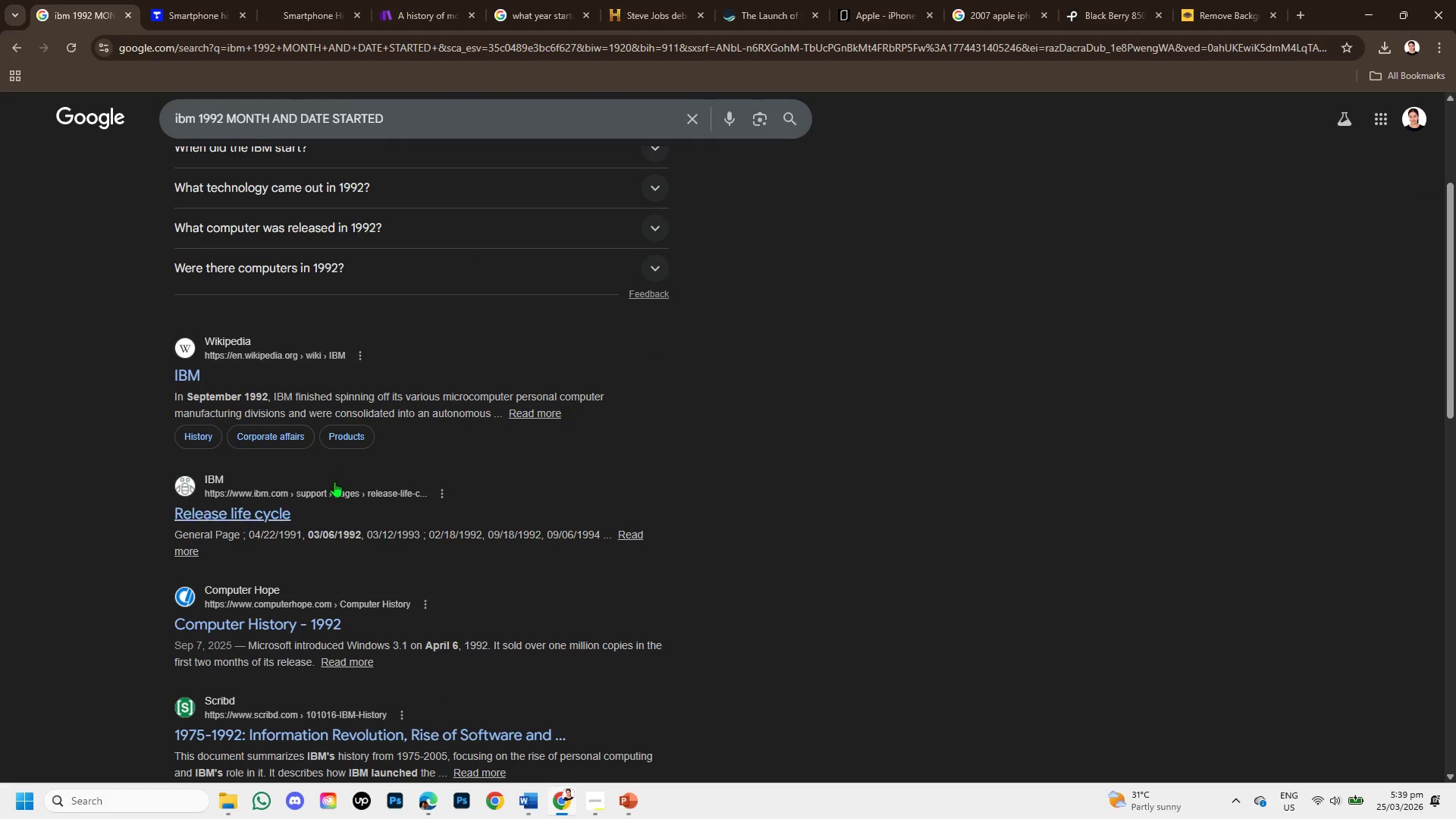 
scroll: coordinate [334, 482], scroll_direction: up, amount: 1.0
 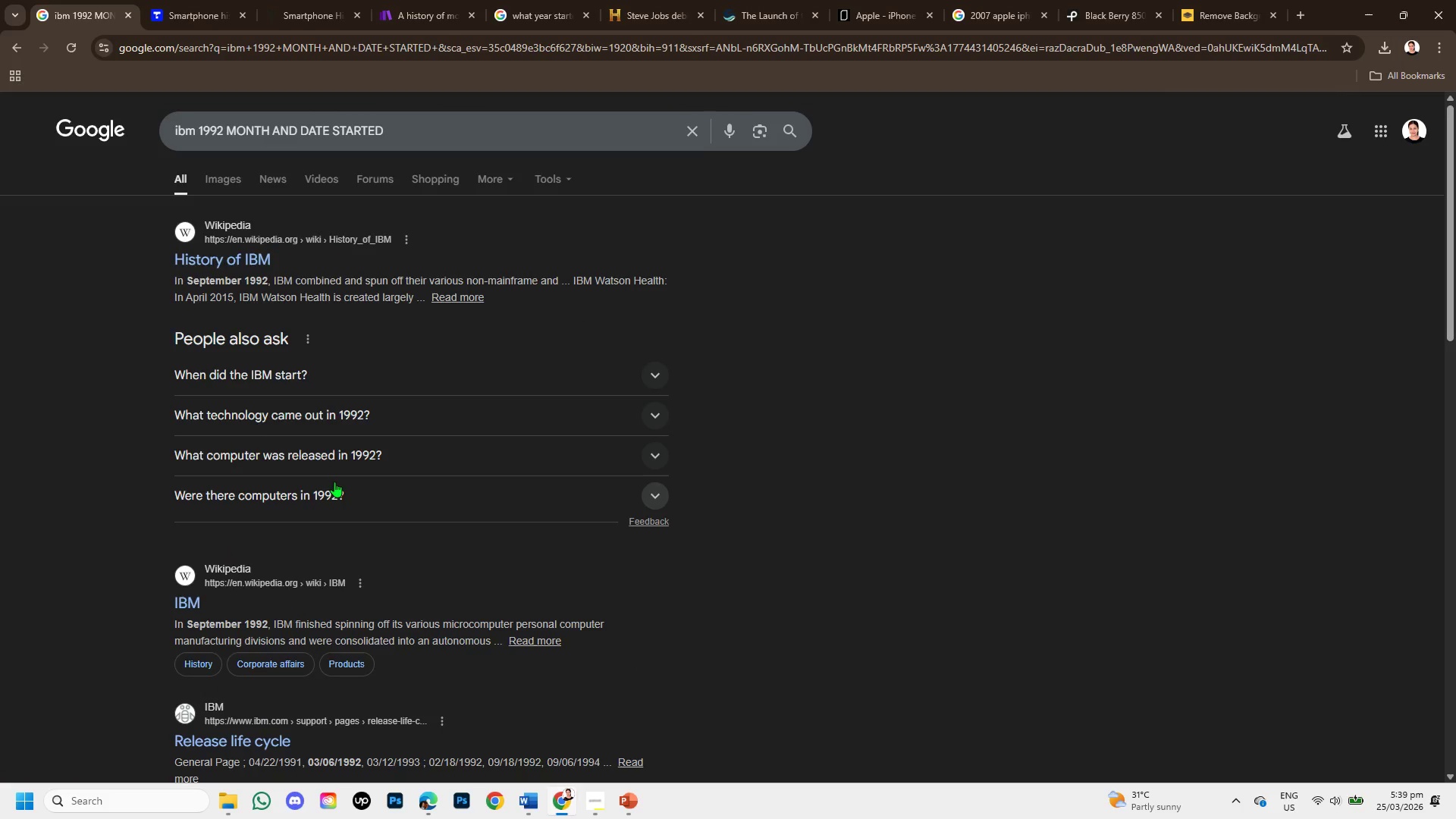 
scroll: coordinate [334, 482], scroll_direction: down, amount: 1.0
 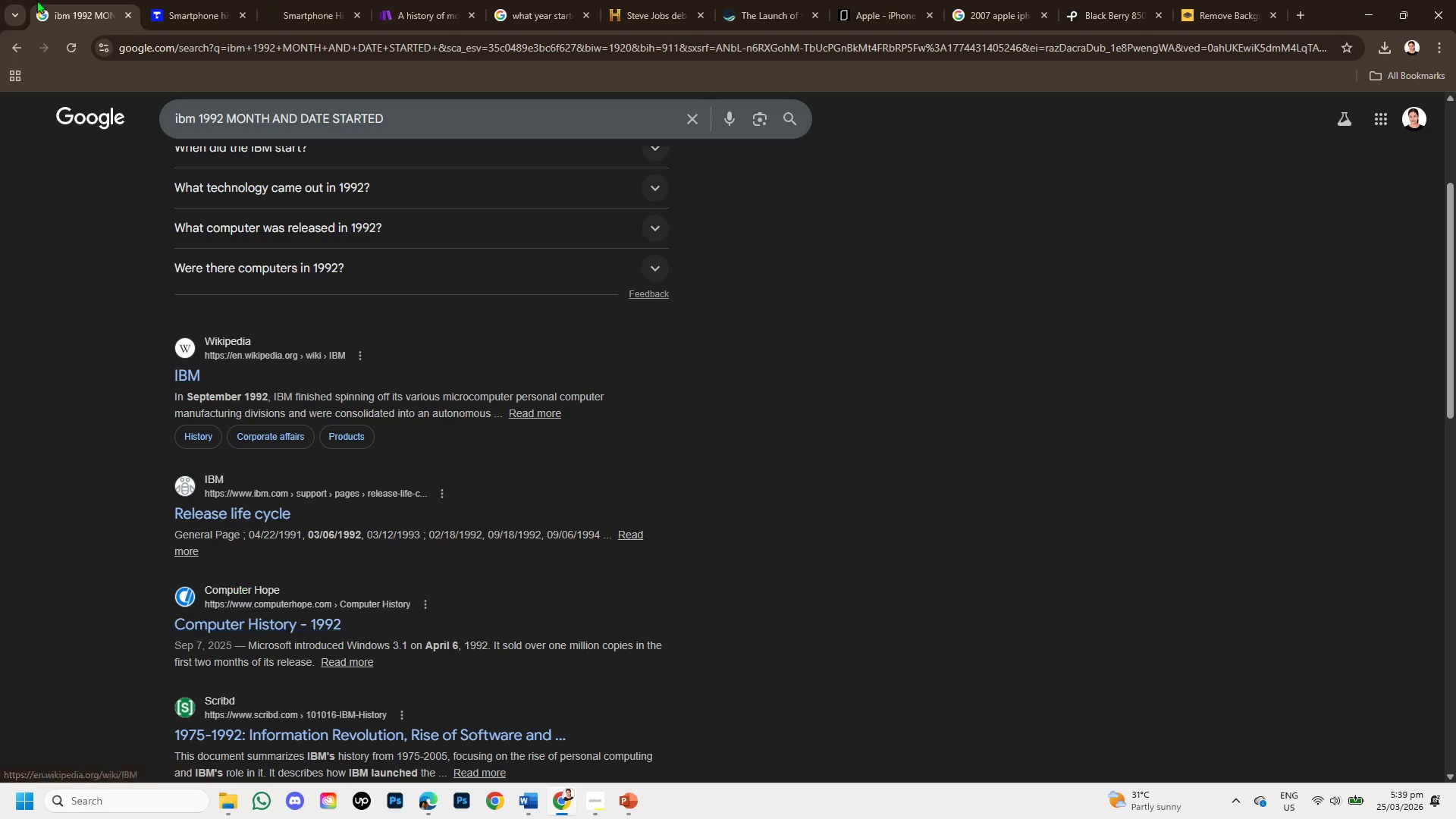 
wait(10.45)
 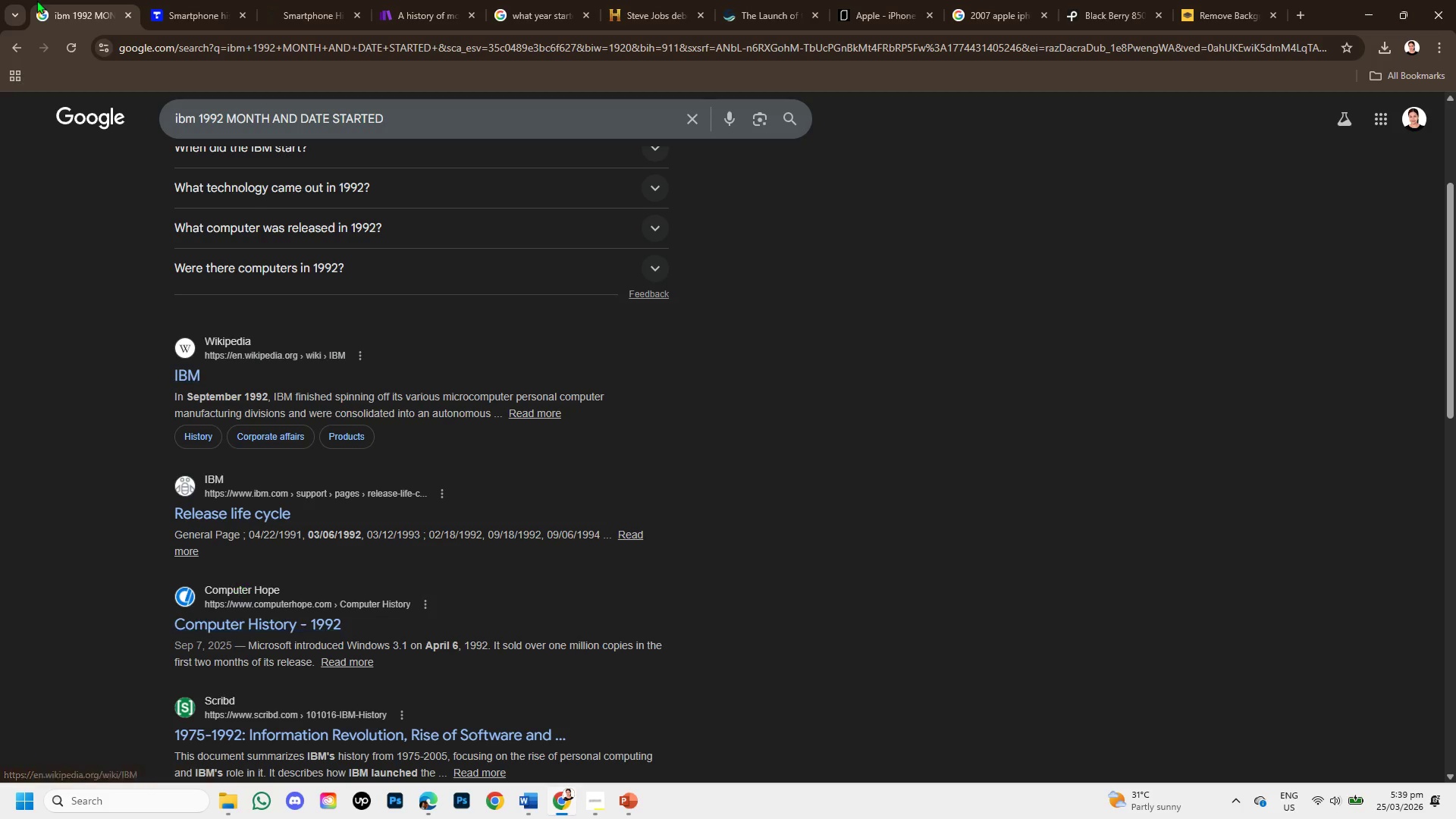 
scroll: coordinate [232, 648], scroll_direction: down, amount: 4.0
 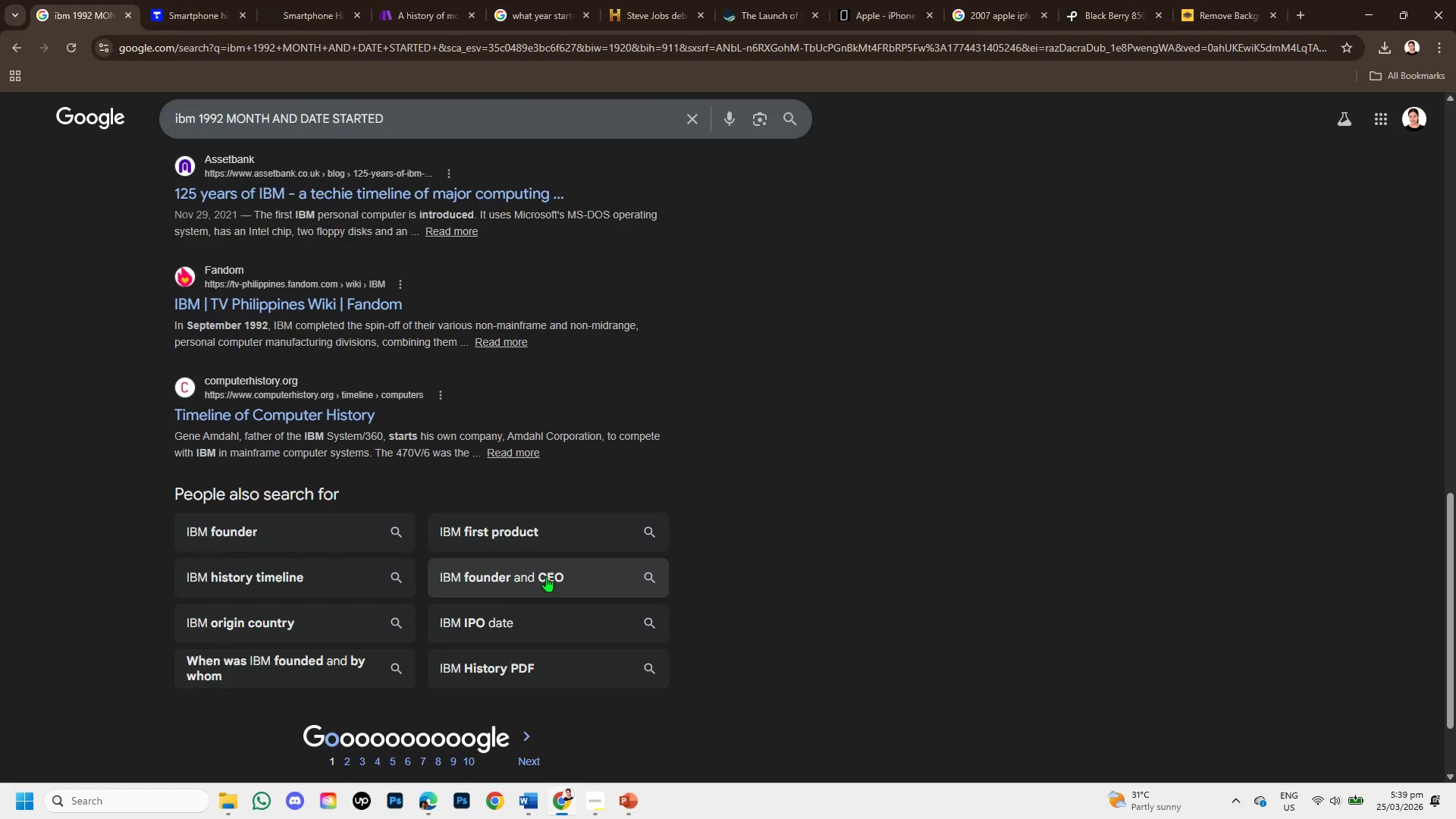 
wait(7.56)
 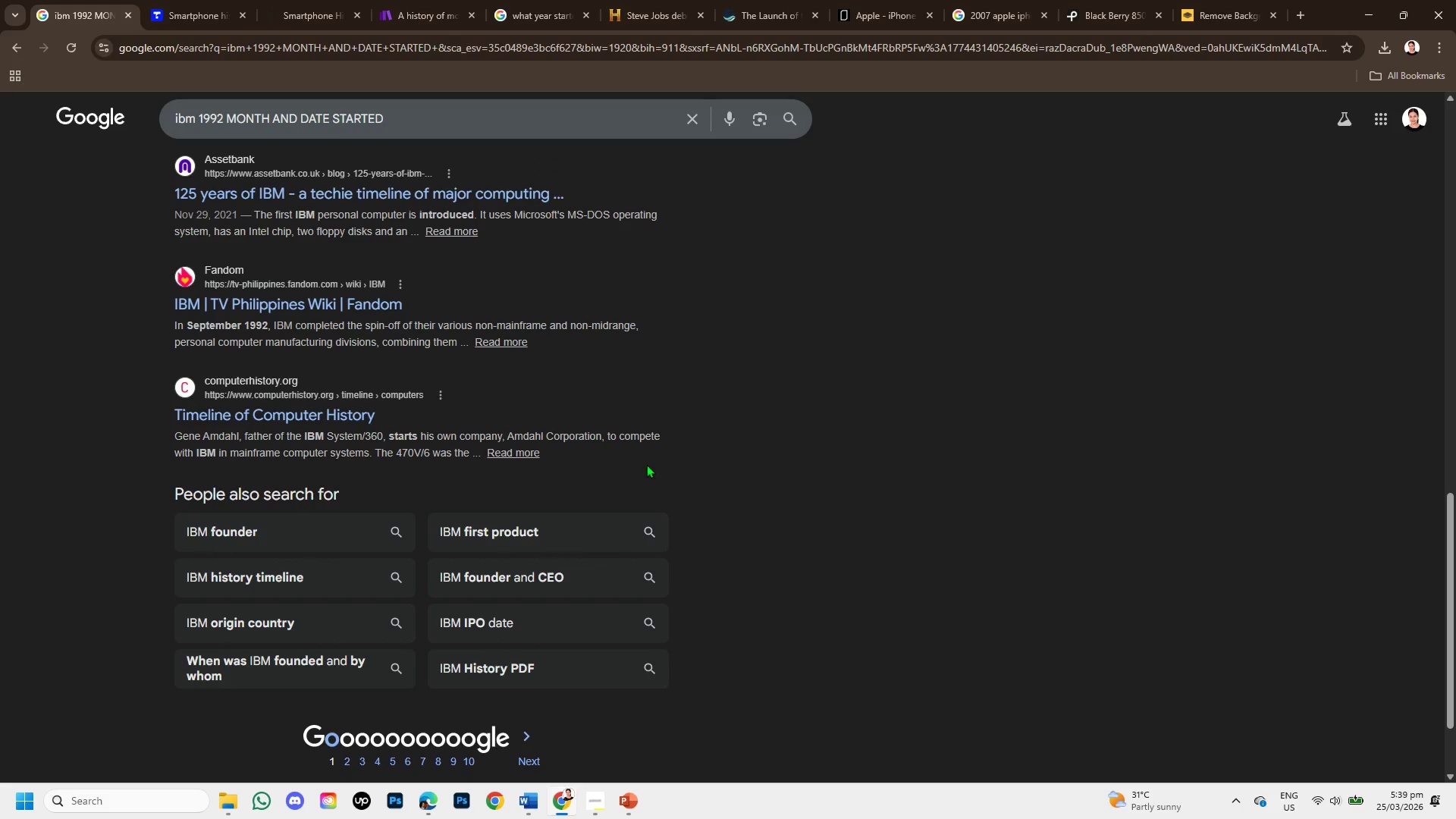 
left_click([617, 801])
 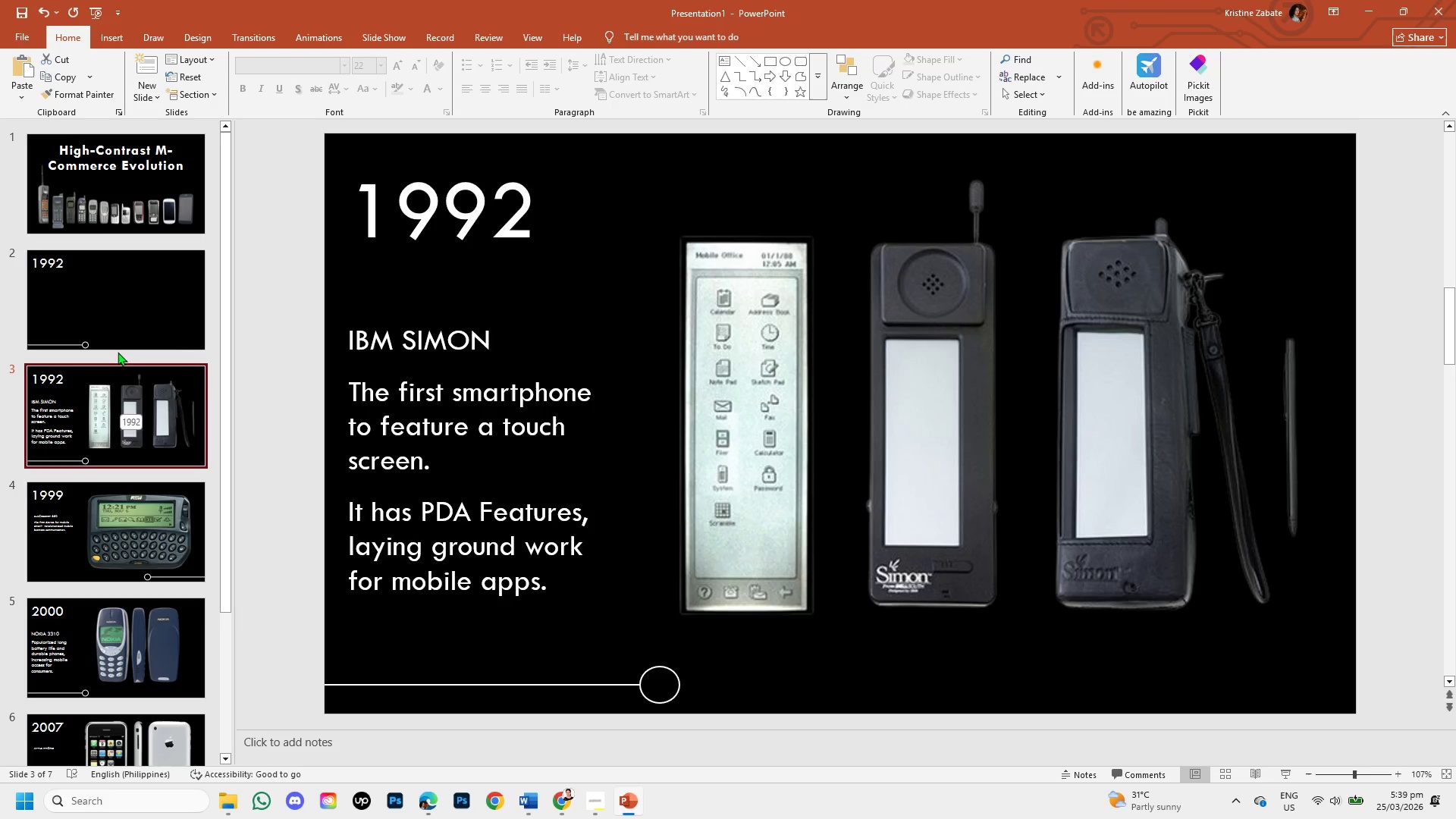 
left_click([121, 302])
 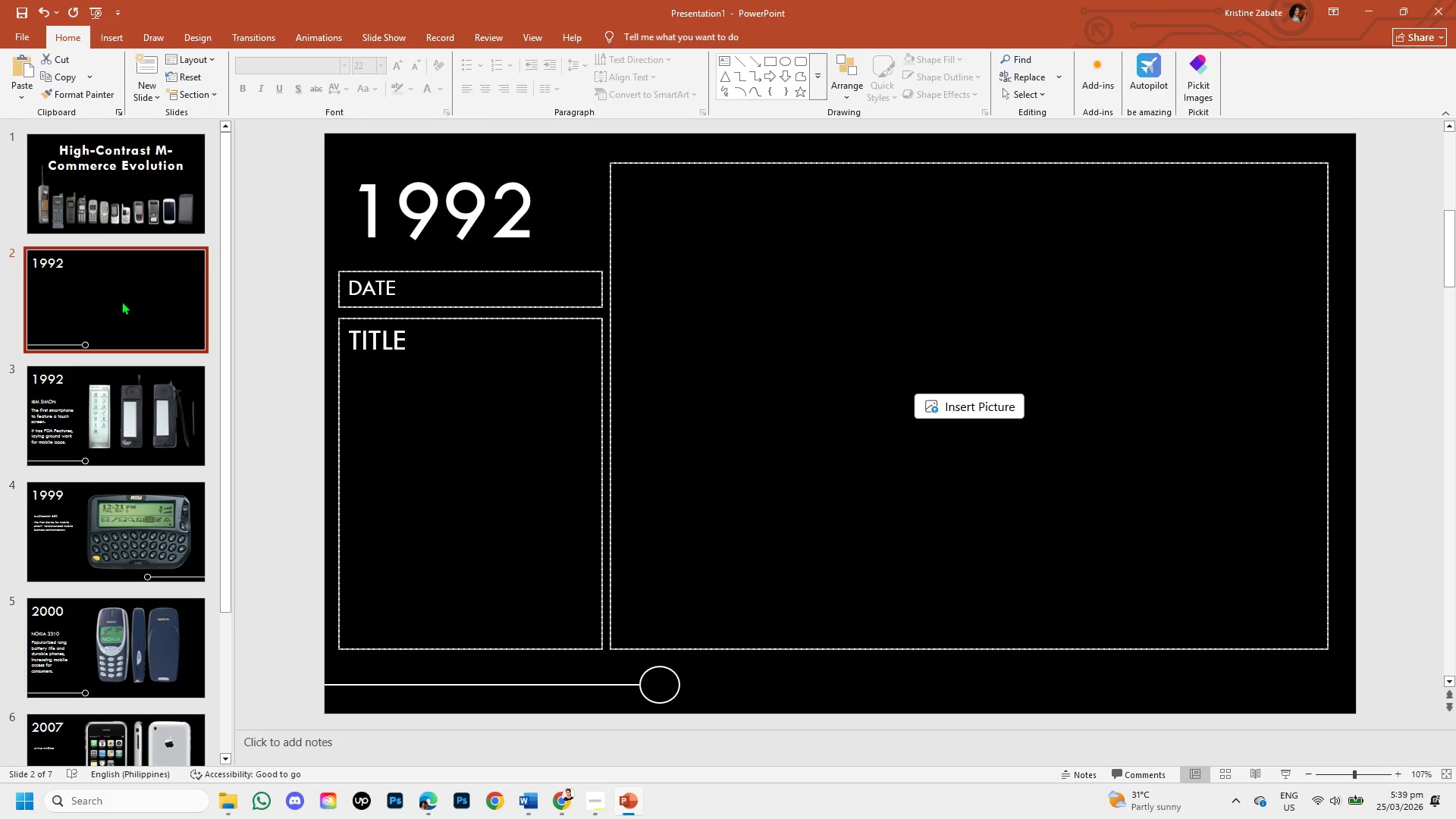 
mouse_move([172, 455])
 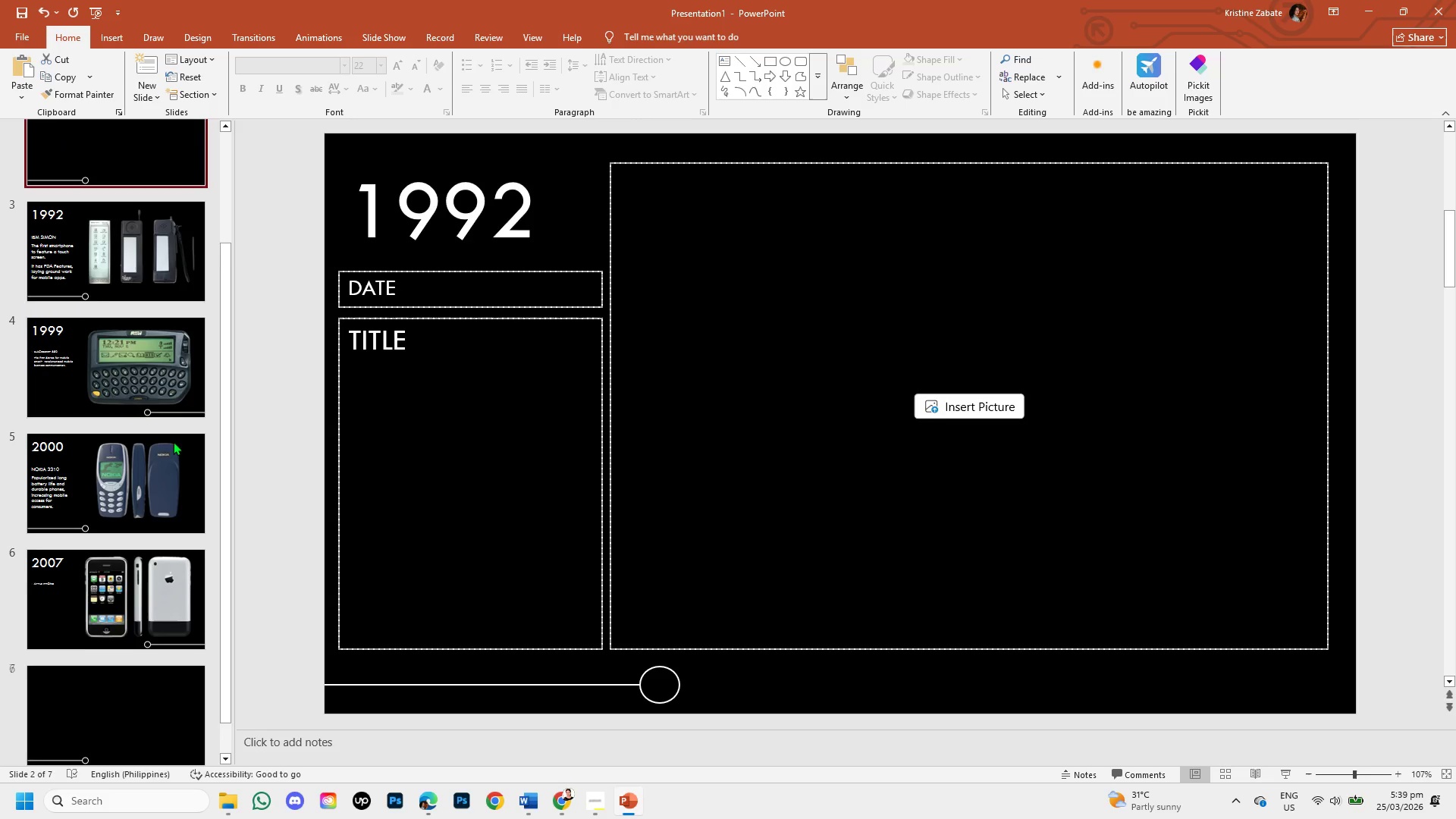 
scroll: coordinate [173, 441], scroll_direction: down, amount: 2.0
 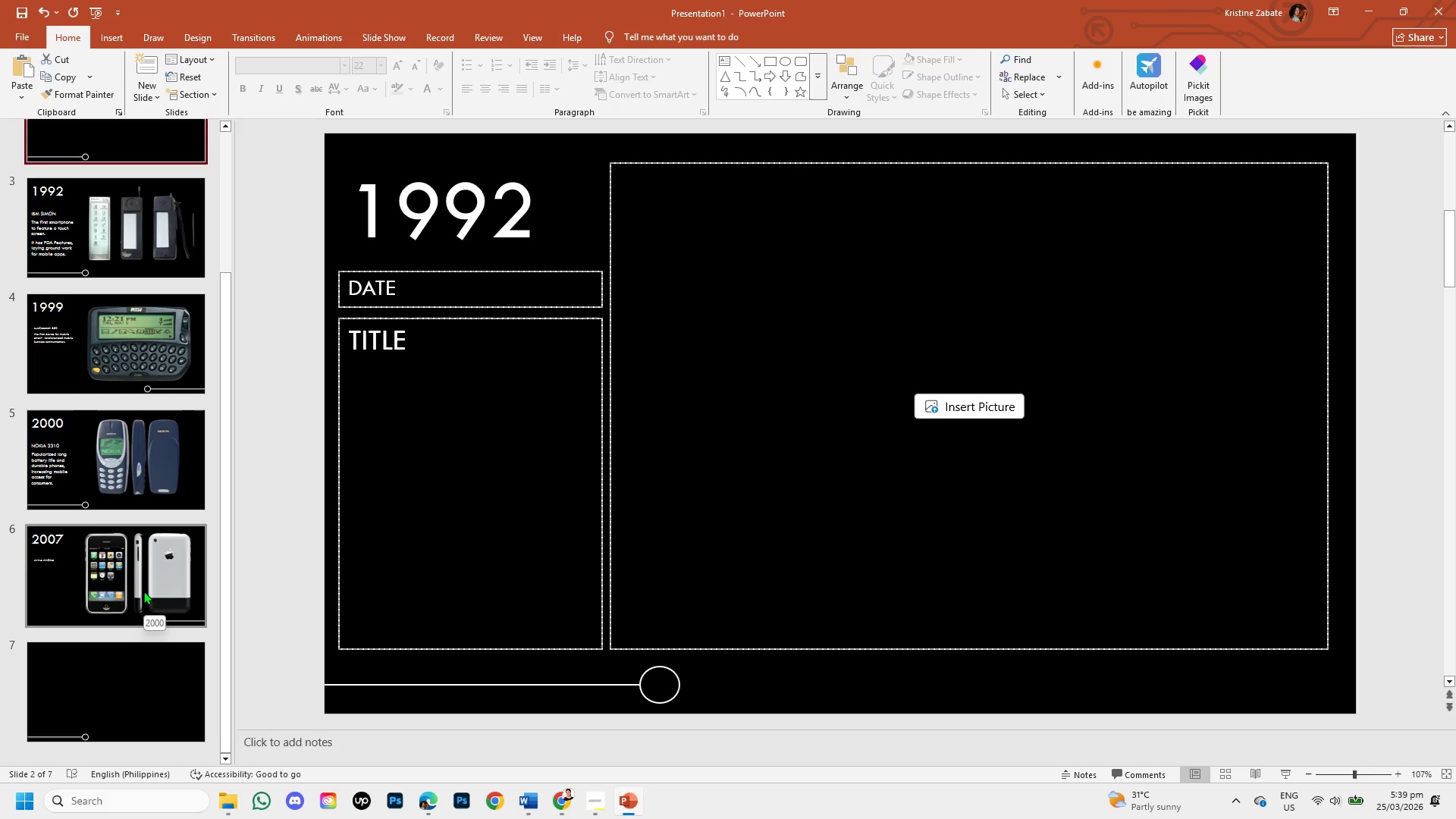 
left_click([143, 591])
 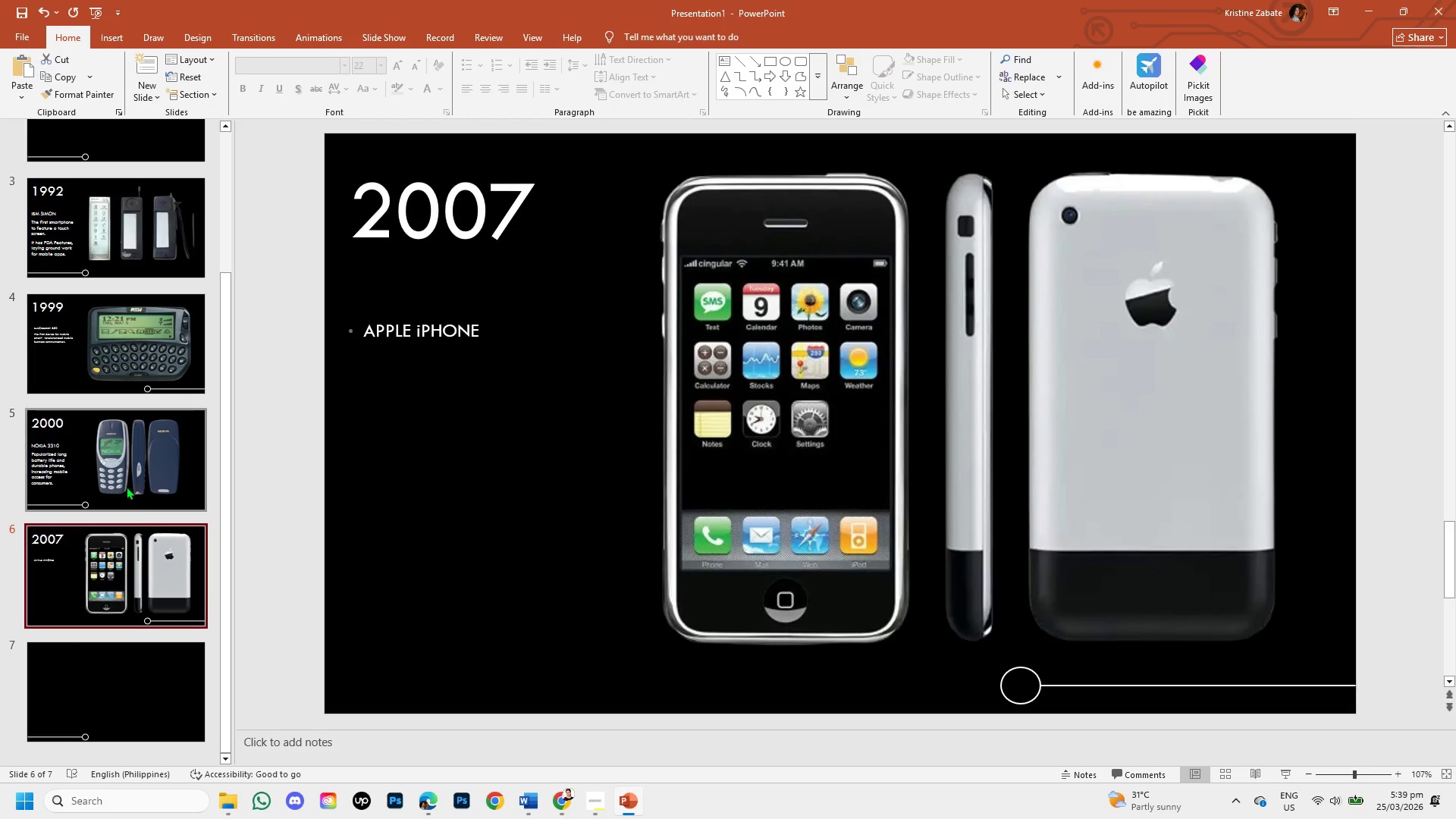 
left_click([123, 469])
 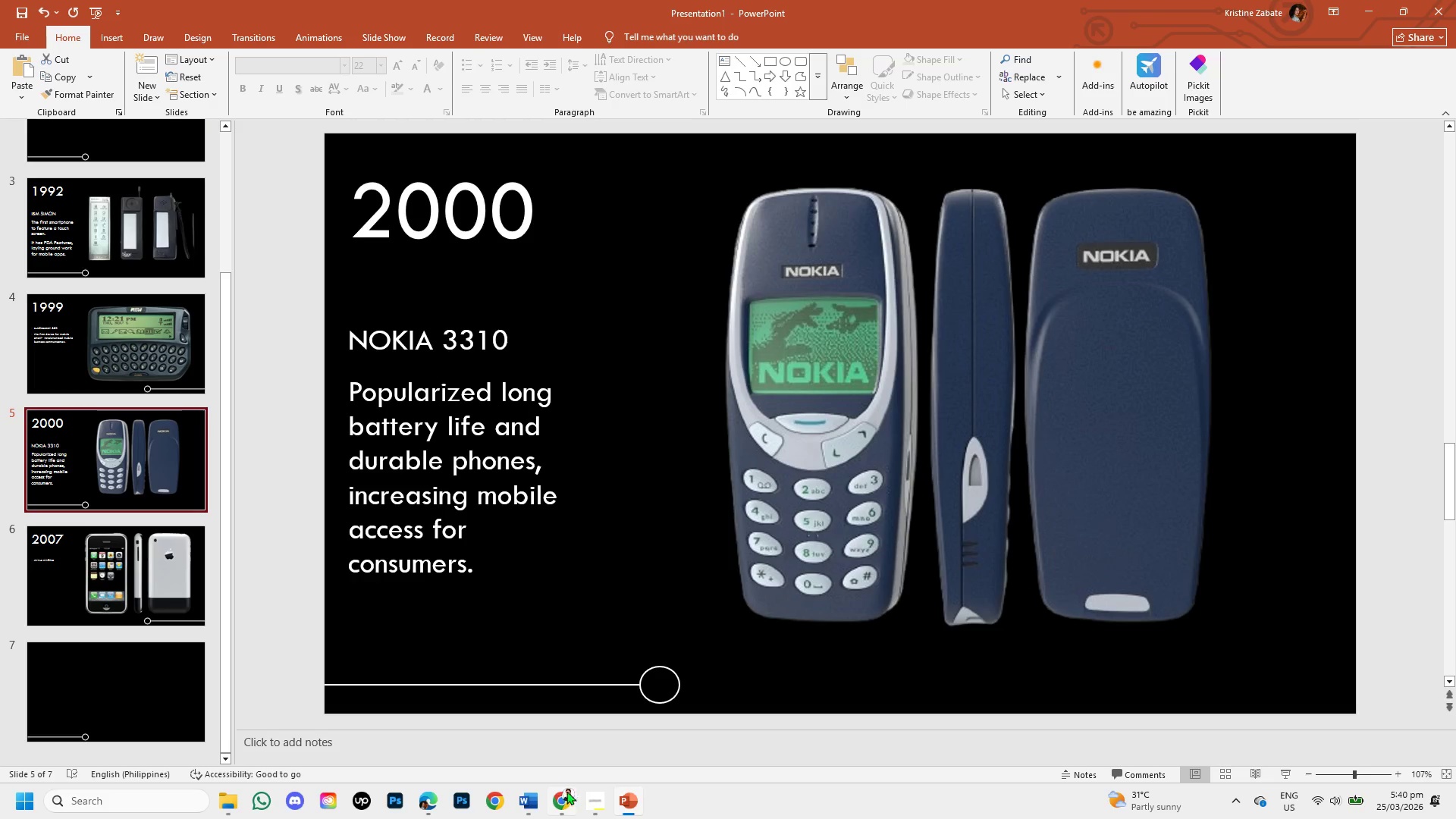 
left_click([595, 796])
 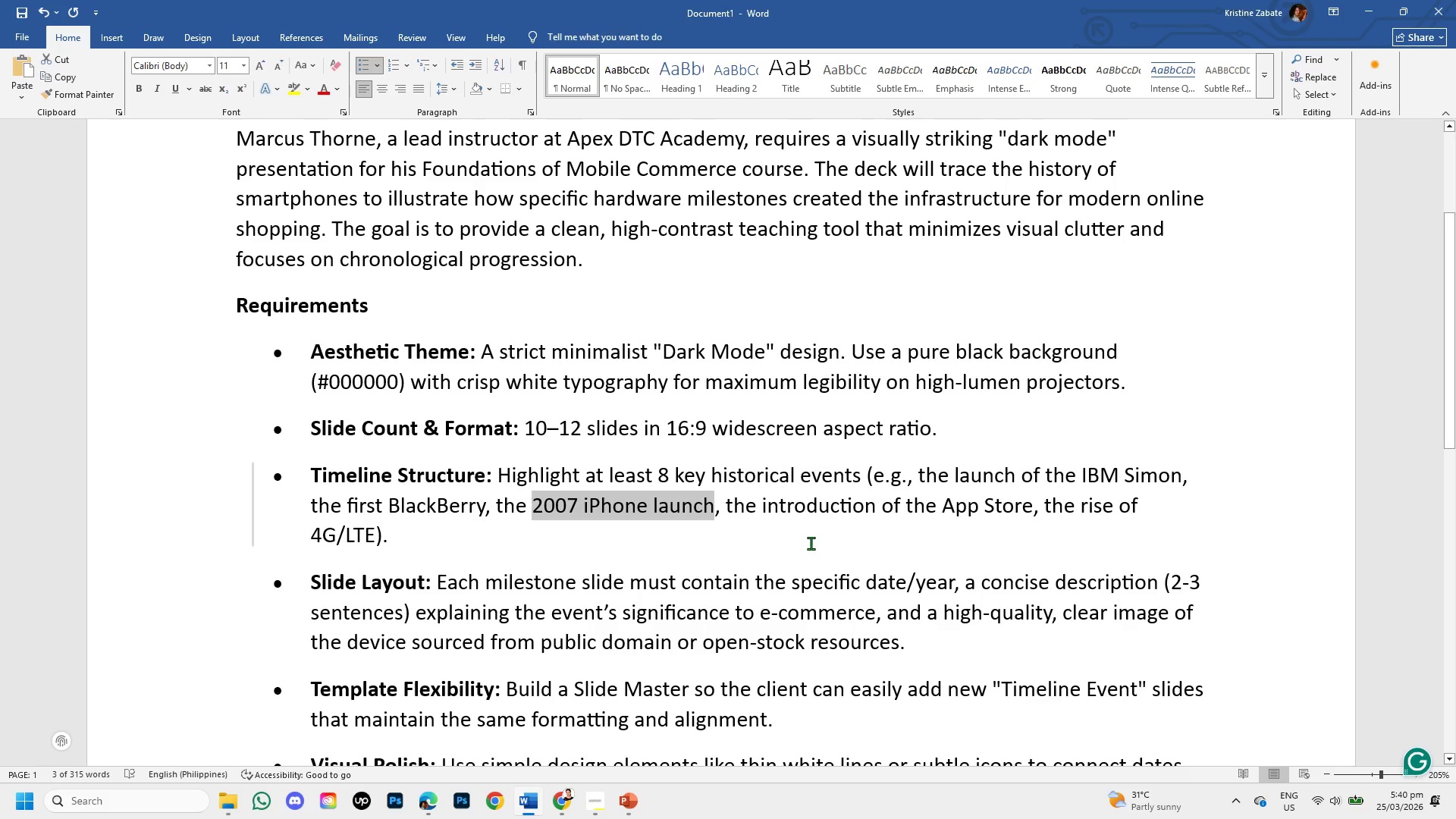 
wait(5.59)
 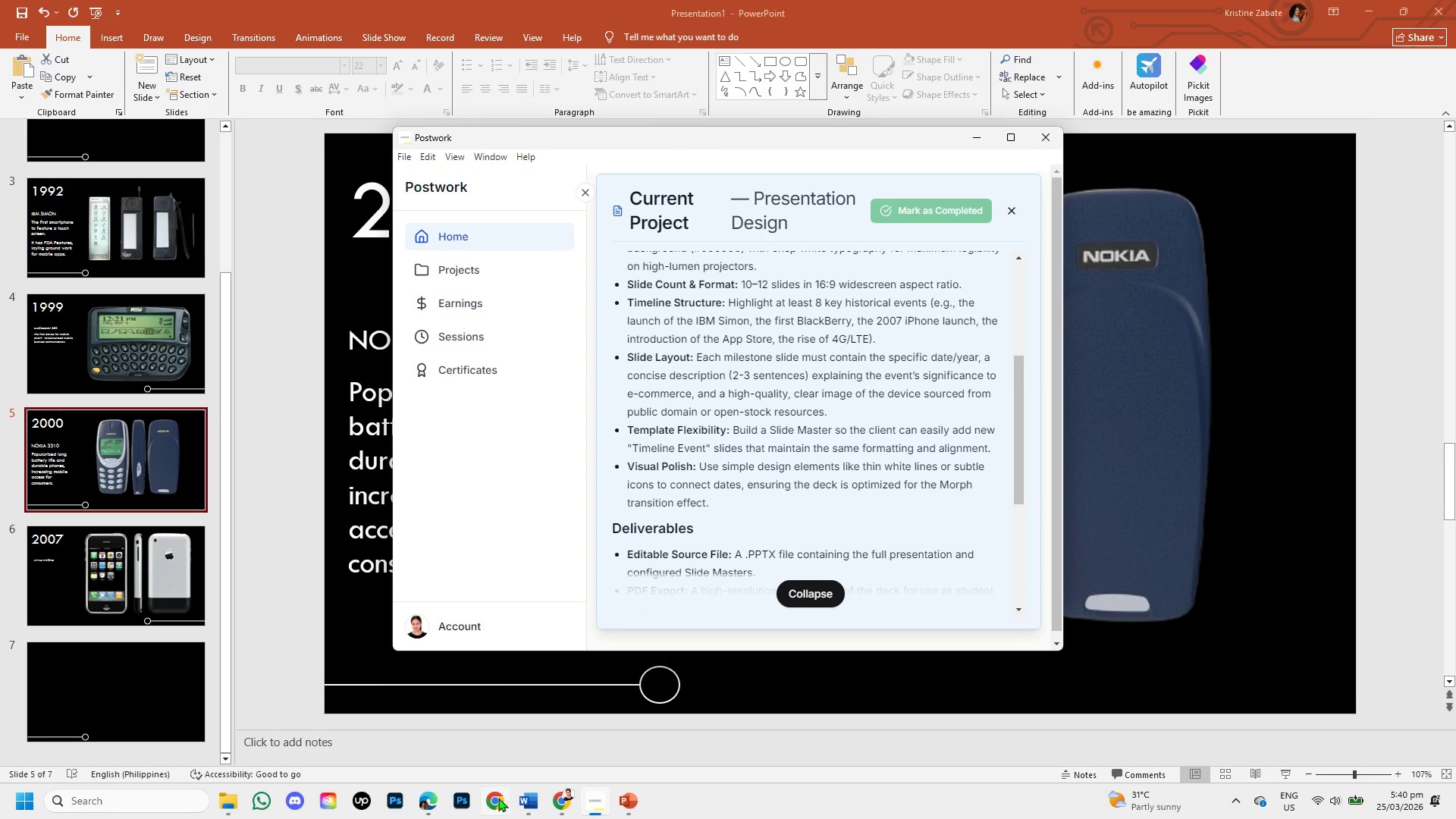 
left_click_drag(start_coordinate=[790, 579], to_coordinate=[1174, 642])
 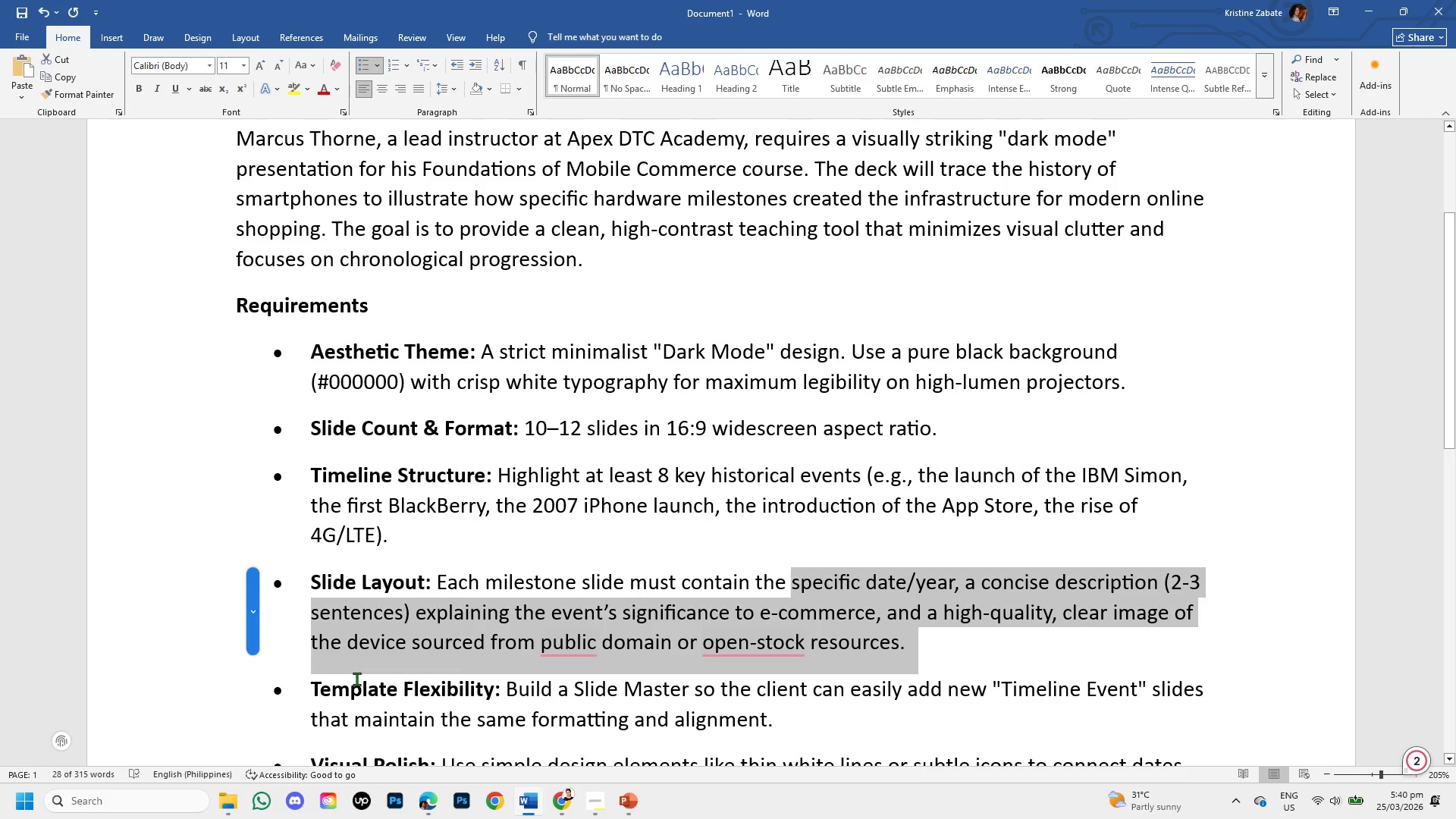 
wait(6.5)
 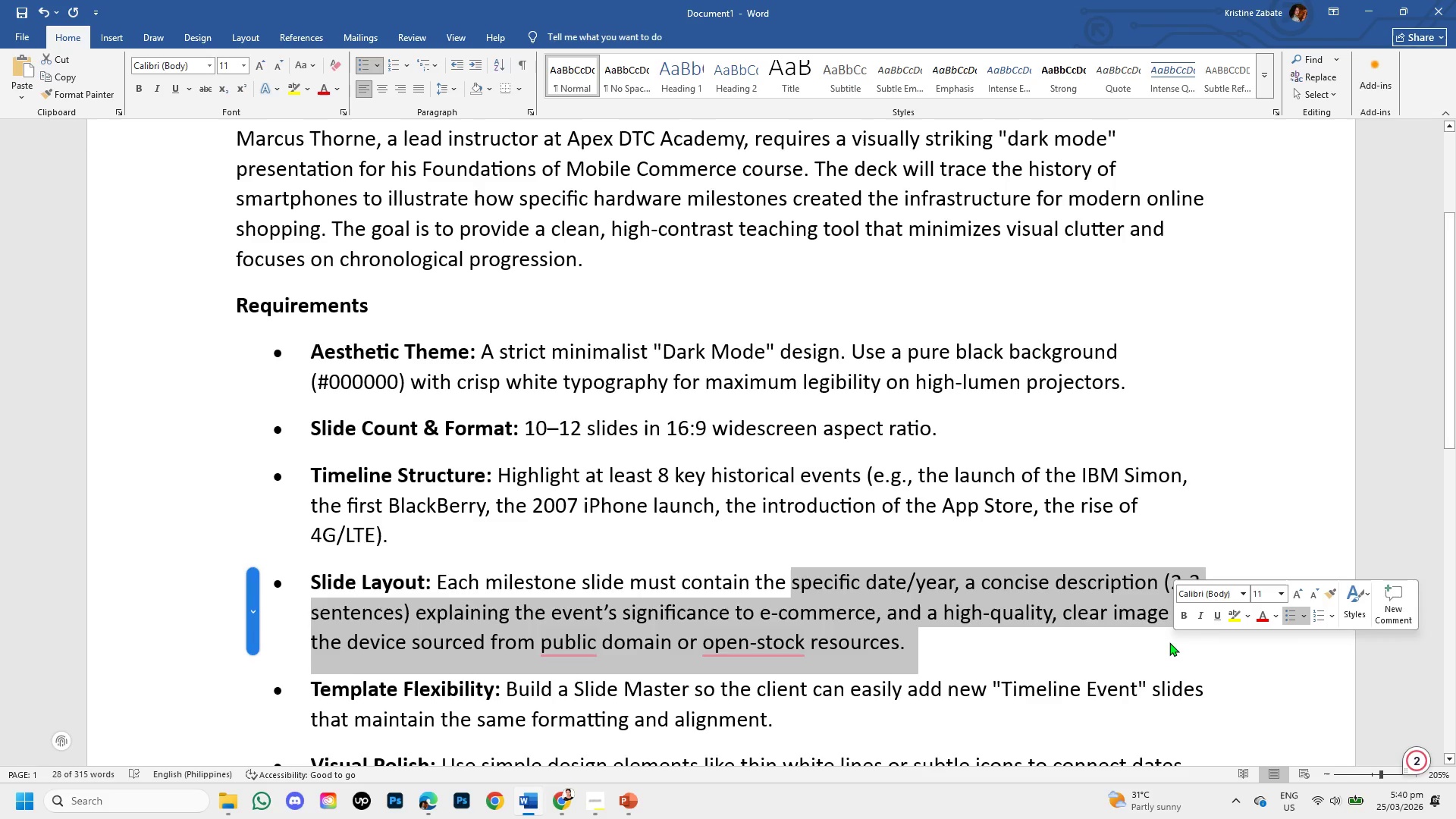 
left_click([629, 807])
 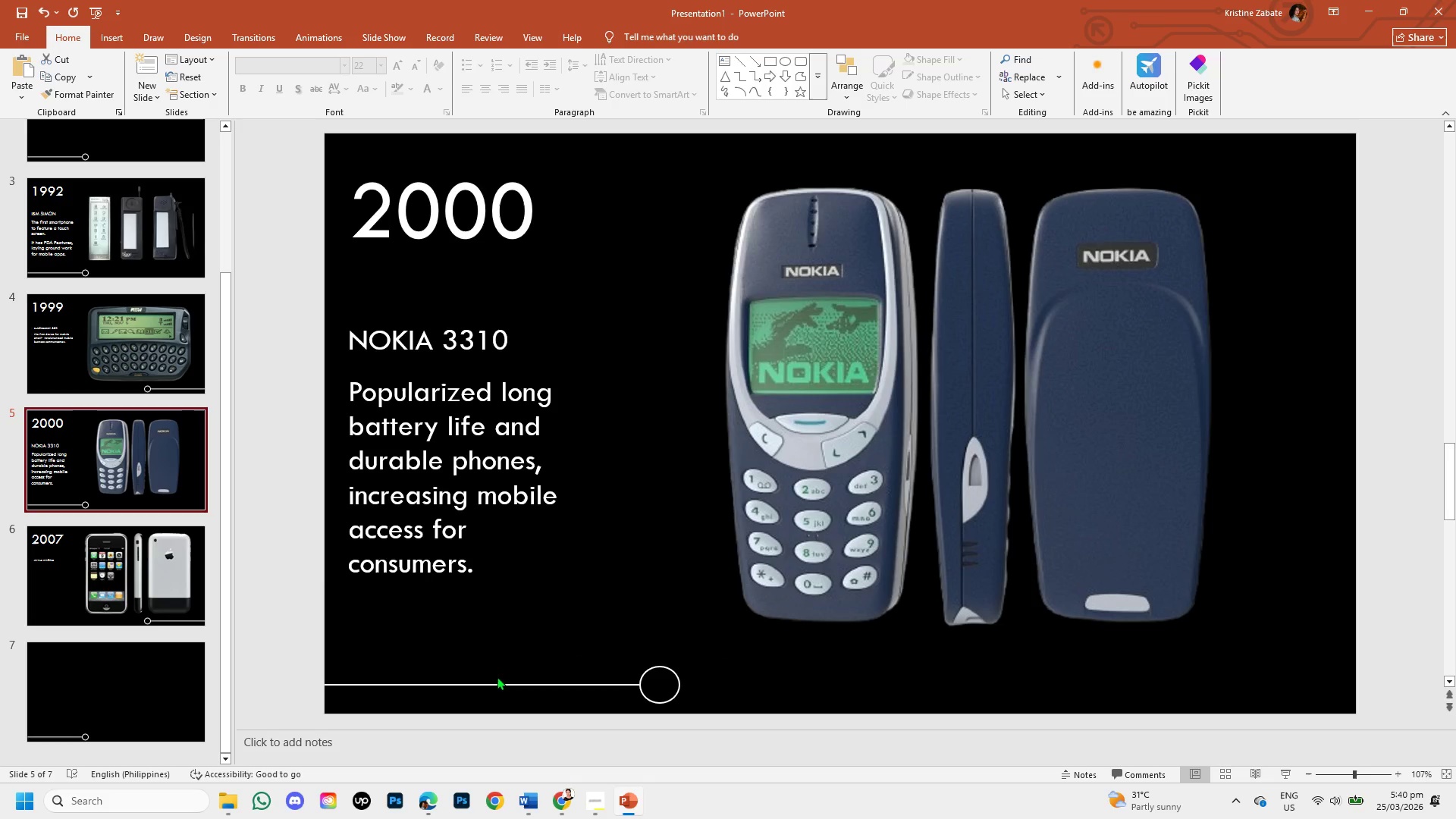 
scroll: coordinate [231, 428], scroll_direction: up, amount: 3.0
 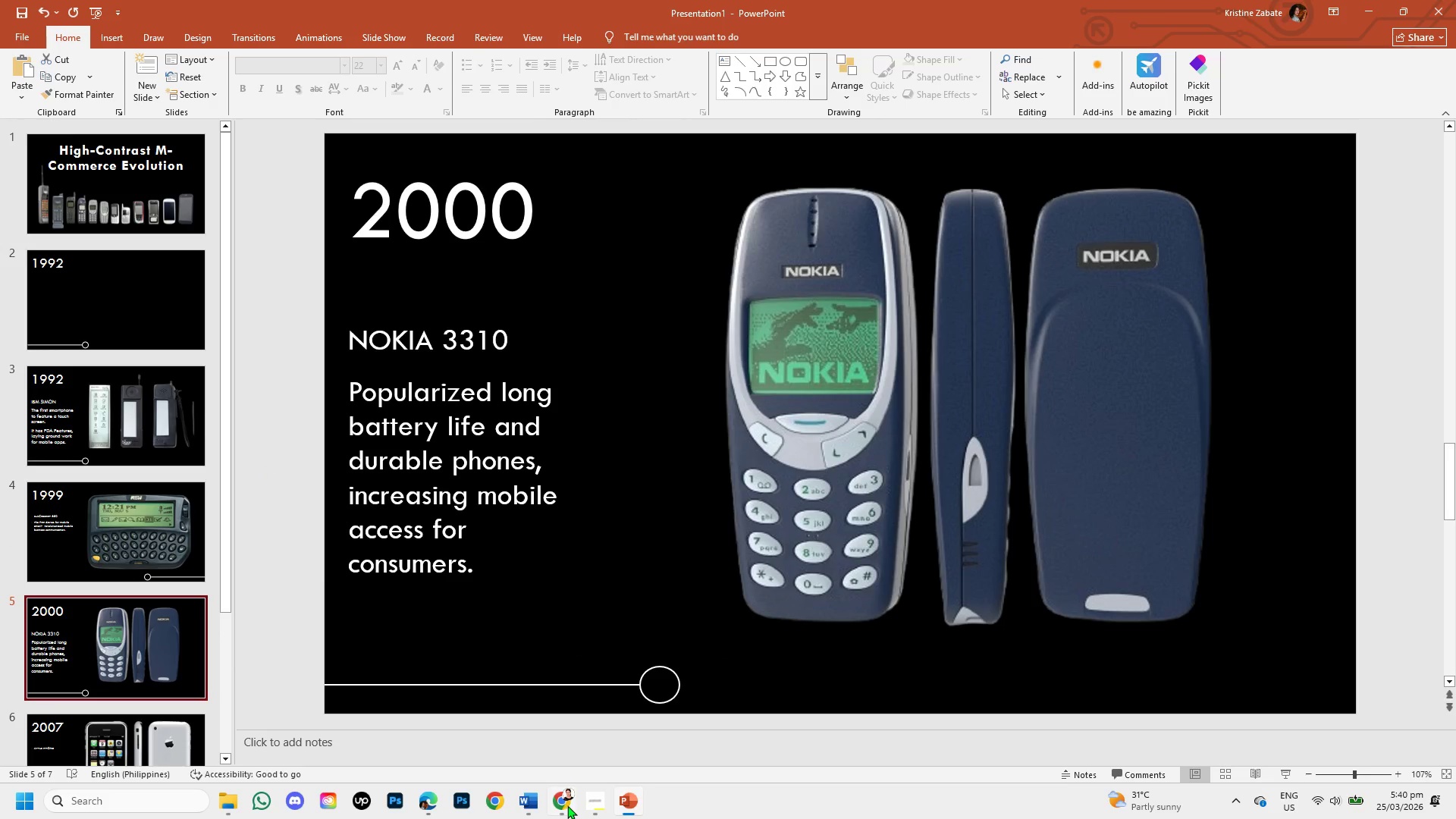 
left_click([566, 805])
 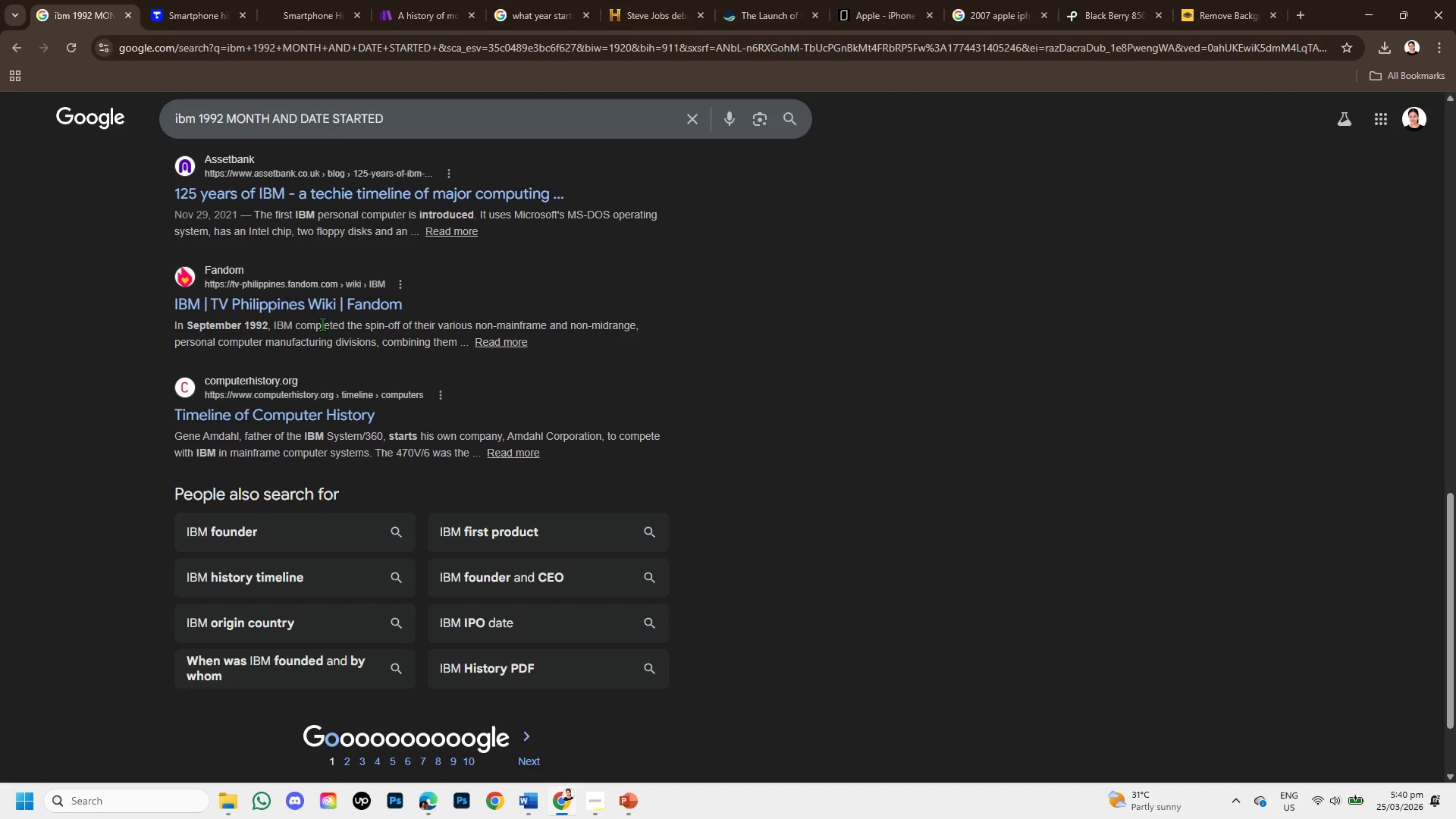 
scroll: coordinate [294, 247], scroll_direction: up, amount: 10.0
 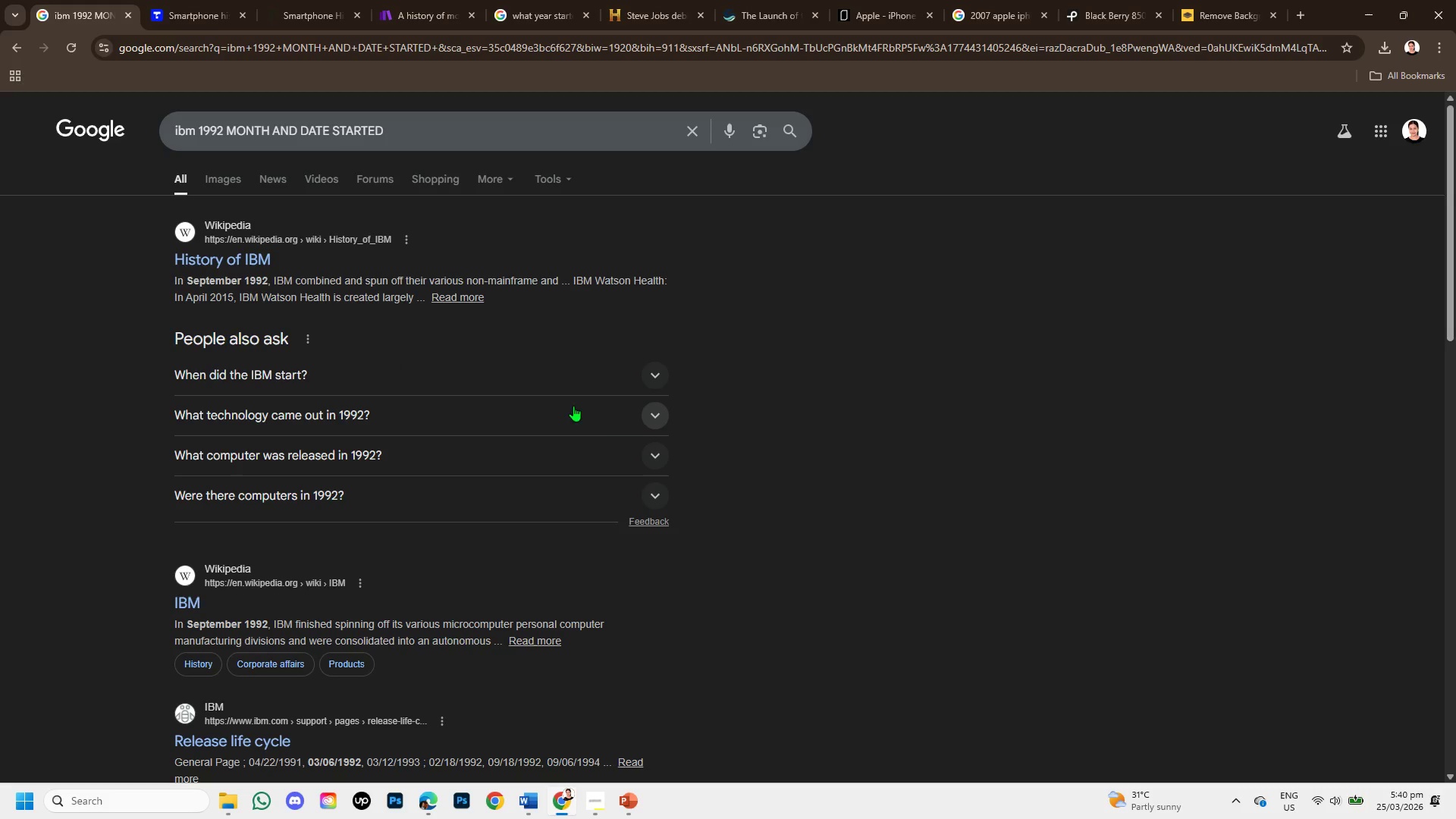 
left_click([660, 415])
 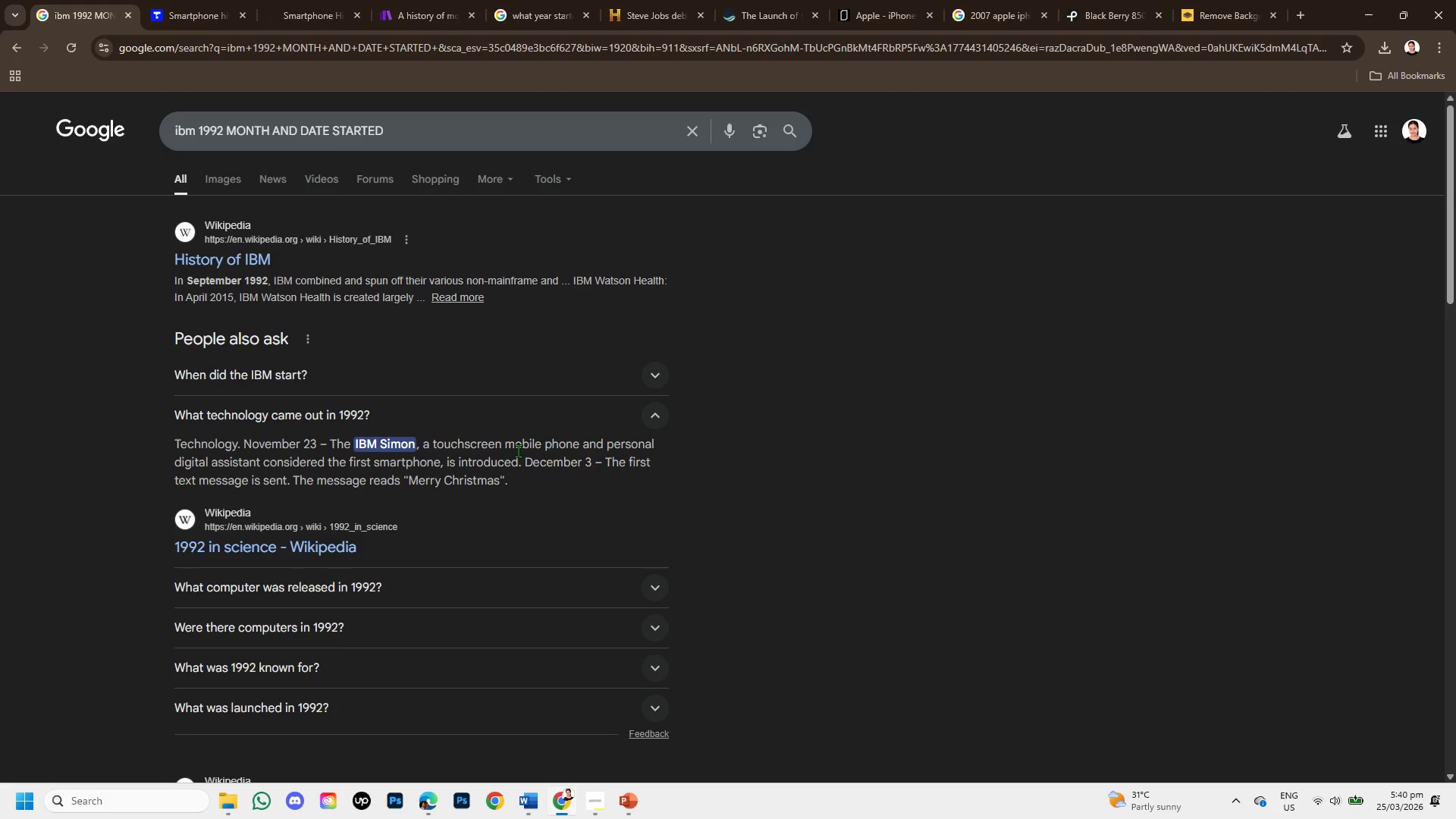 
wait(5.73)
 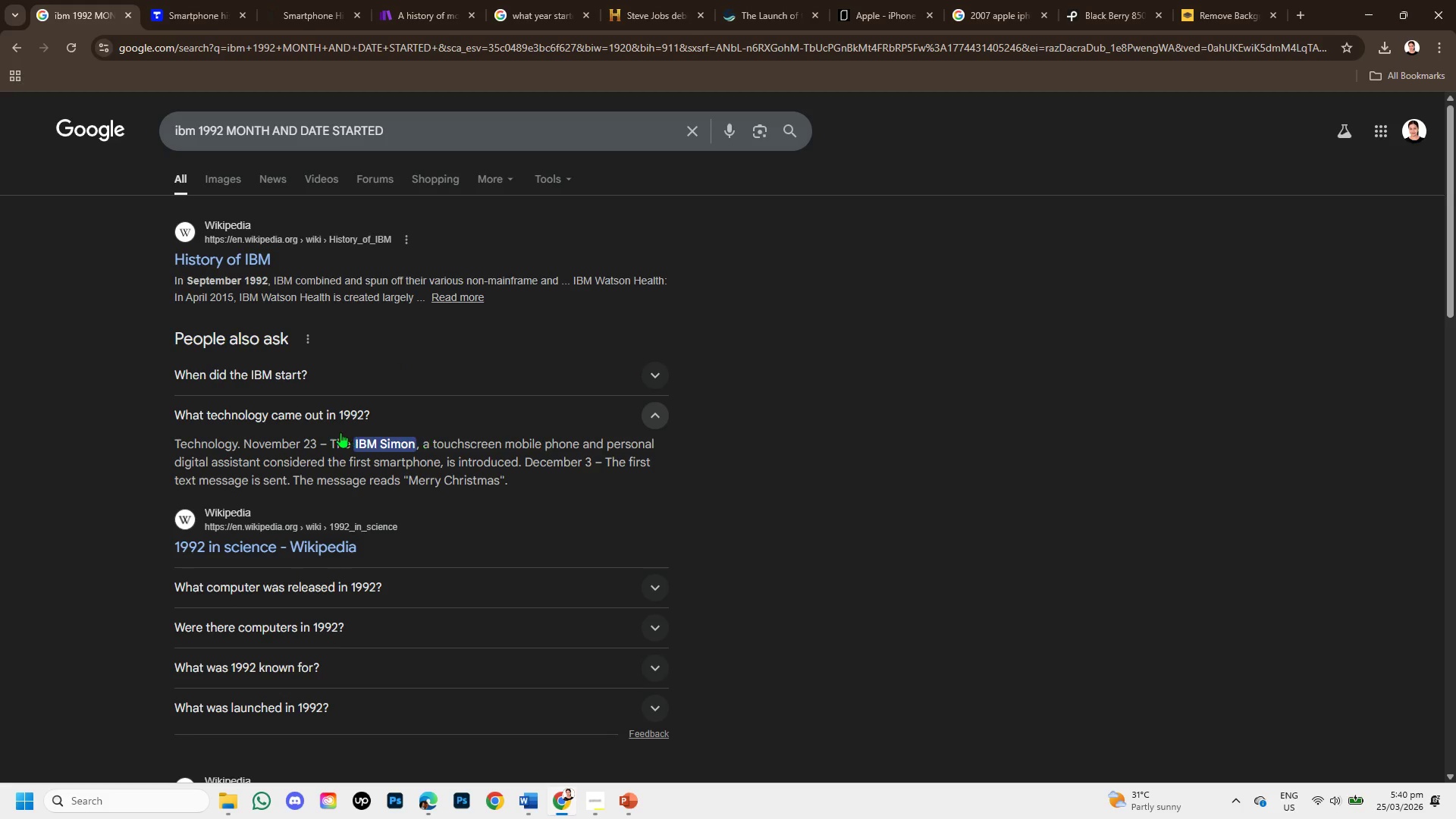 
left_click([240, 417])
 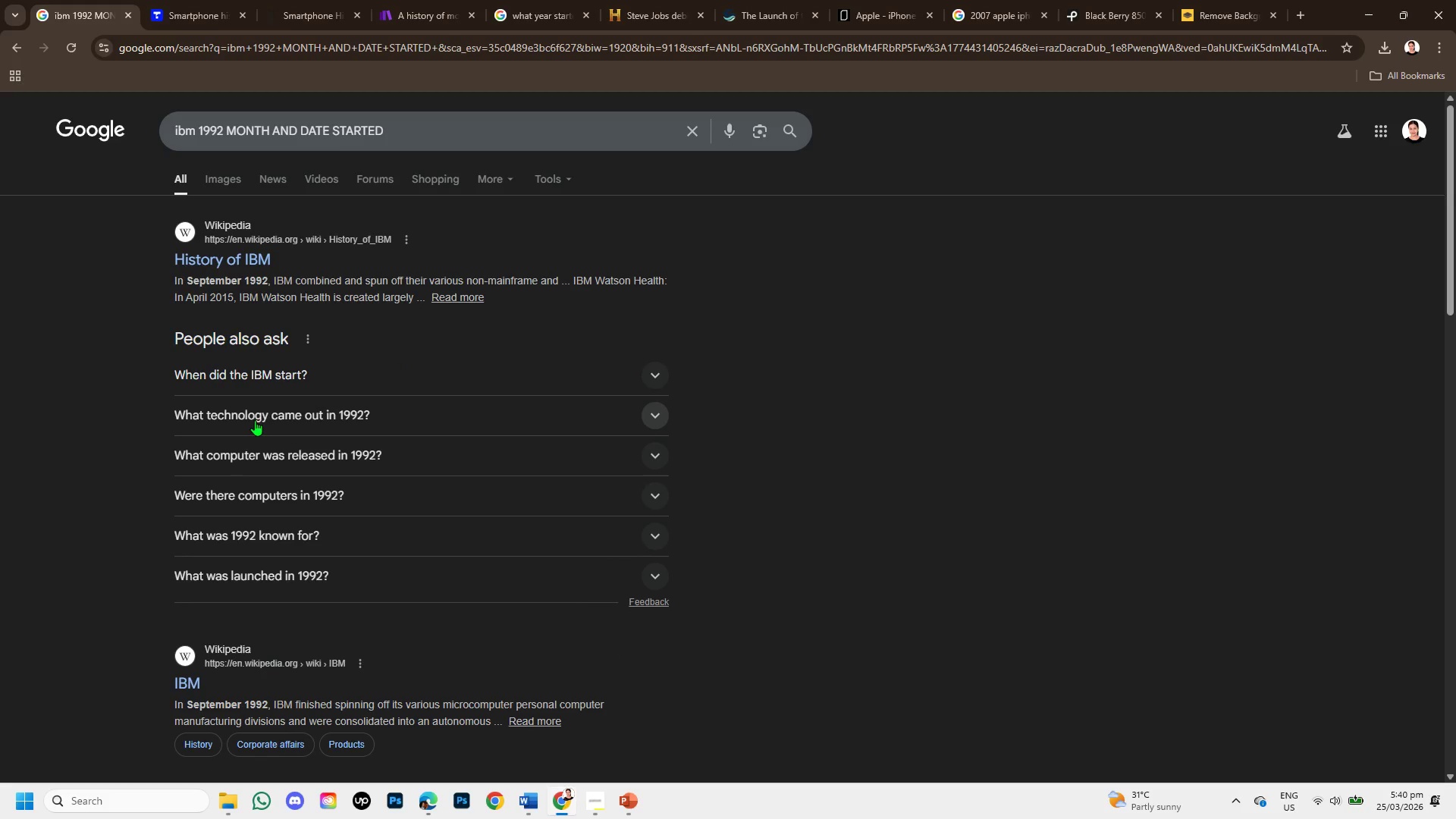 
left_click([260, 407])
 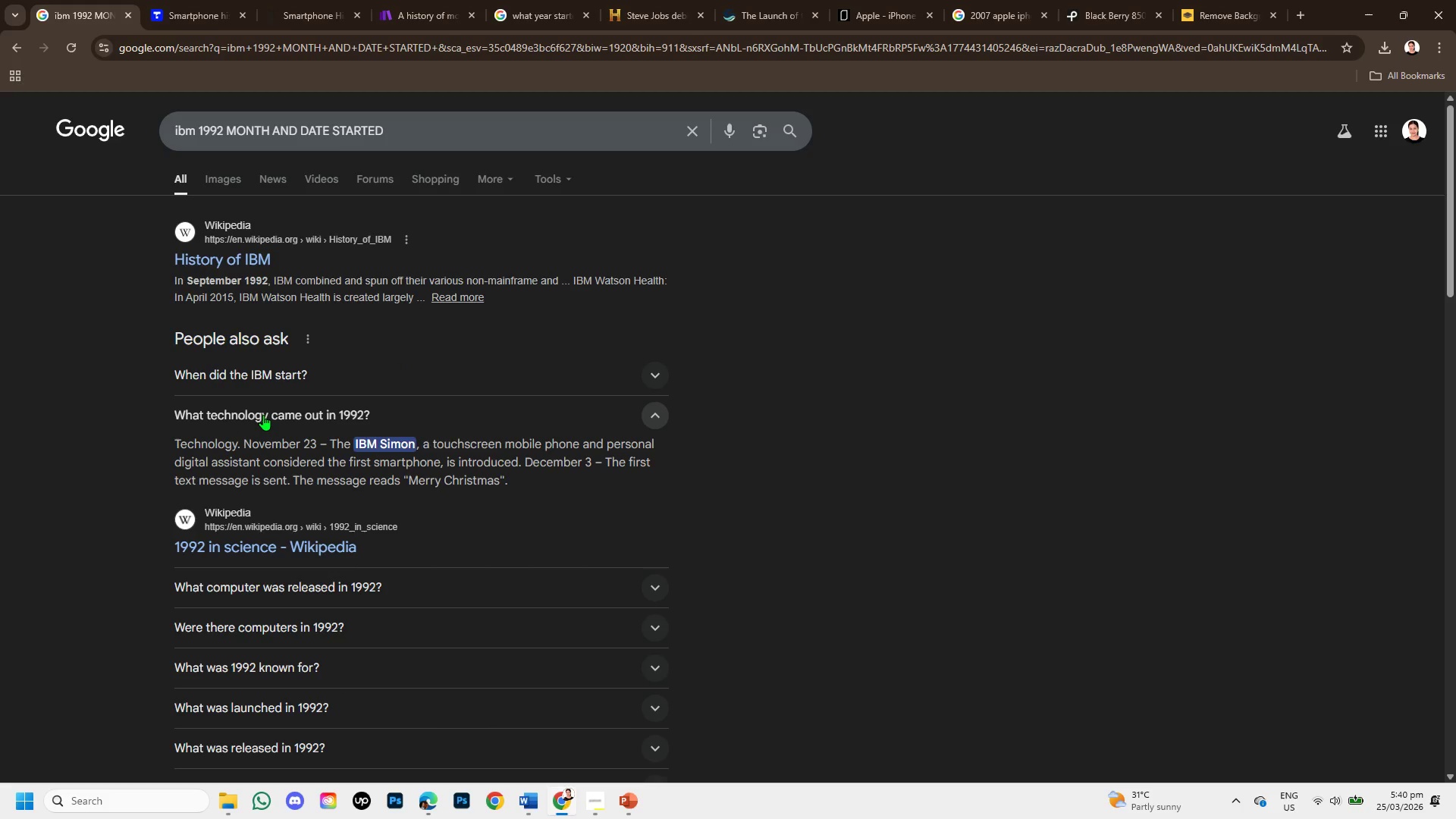 
scroll: coordinate [263, 424], scroll_direction: down, amount: 5.0
 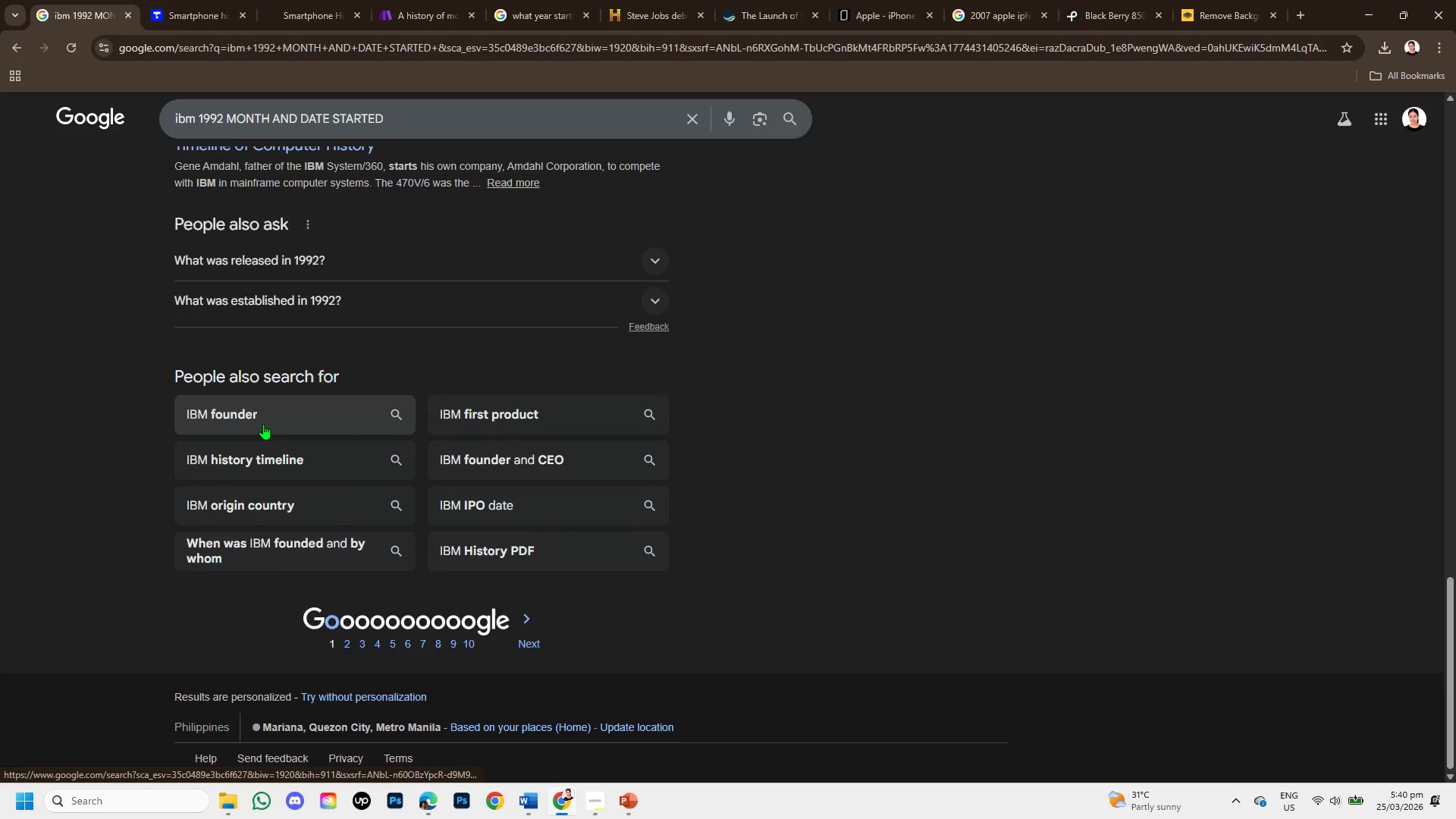 
scroll: coordinate [213, 118], scroll_direction: up, amount: 9.0
 